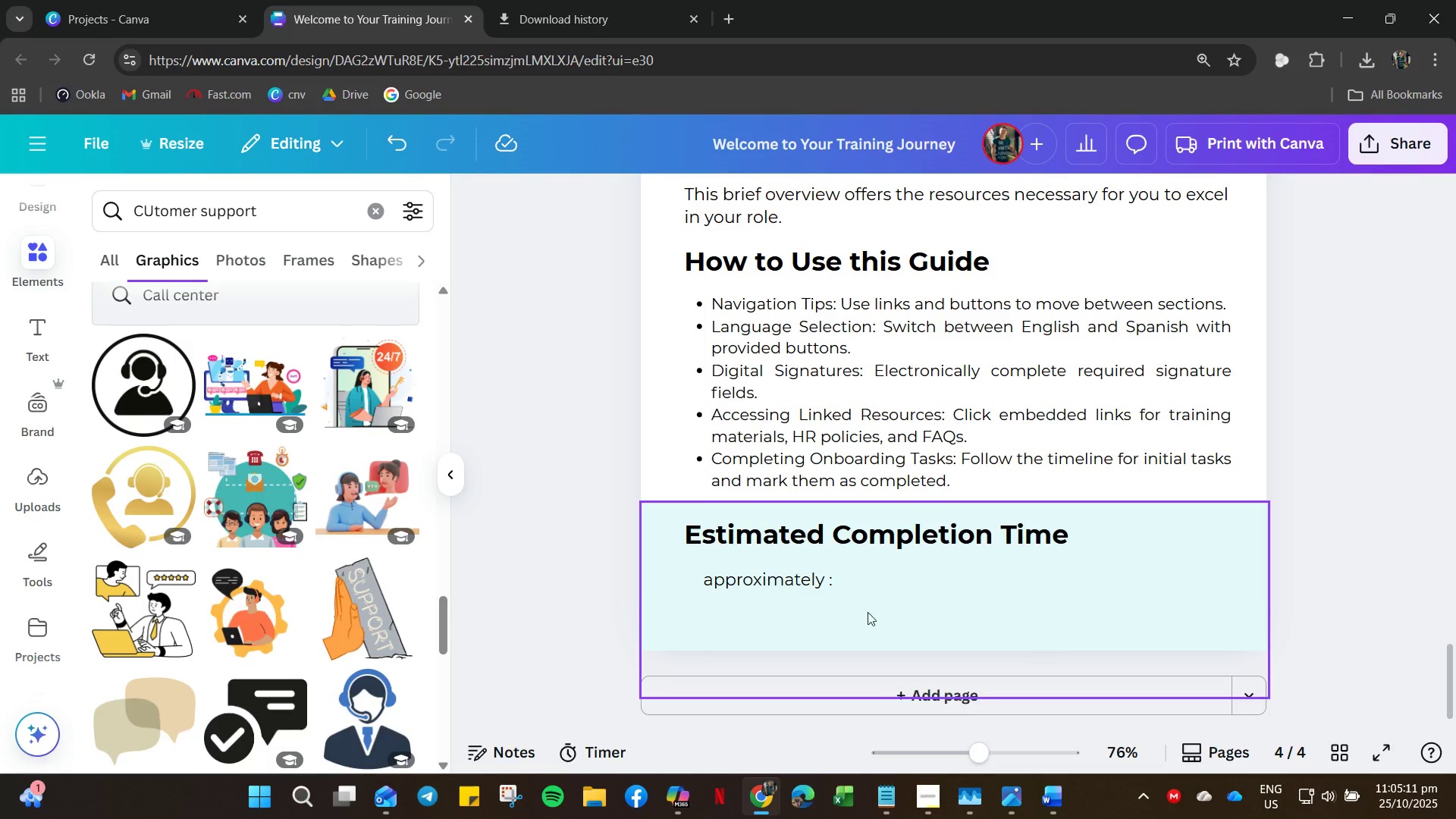 
left_click([804, 531])
 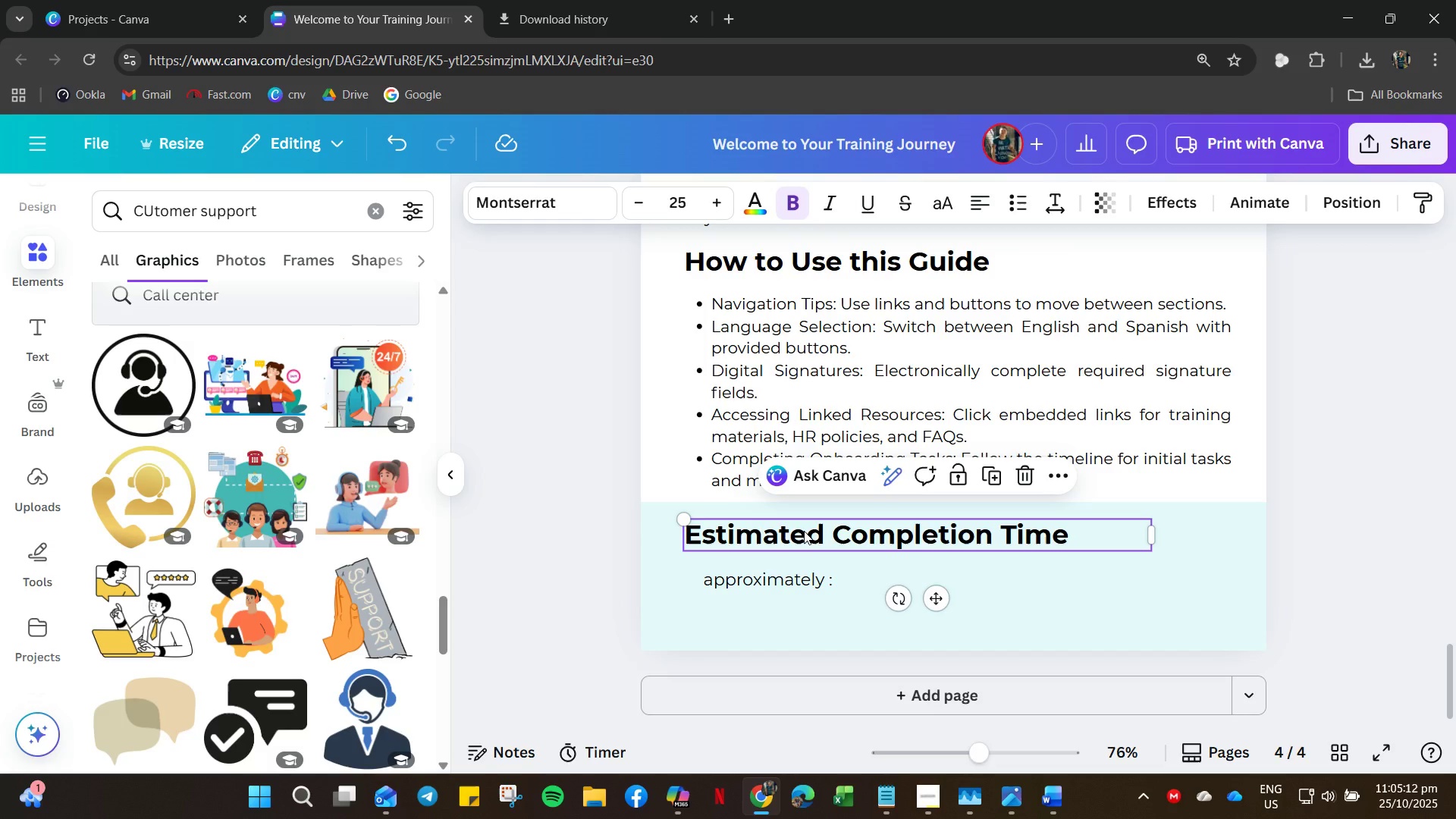 
key(Control+A)
 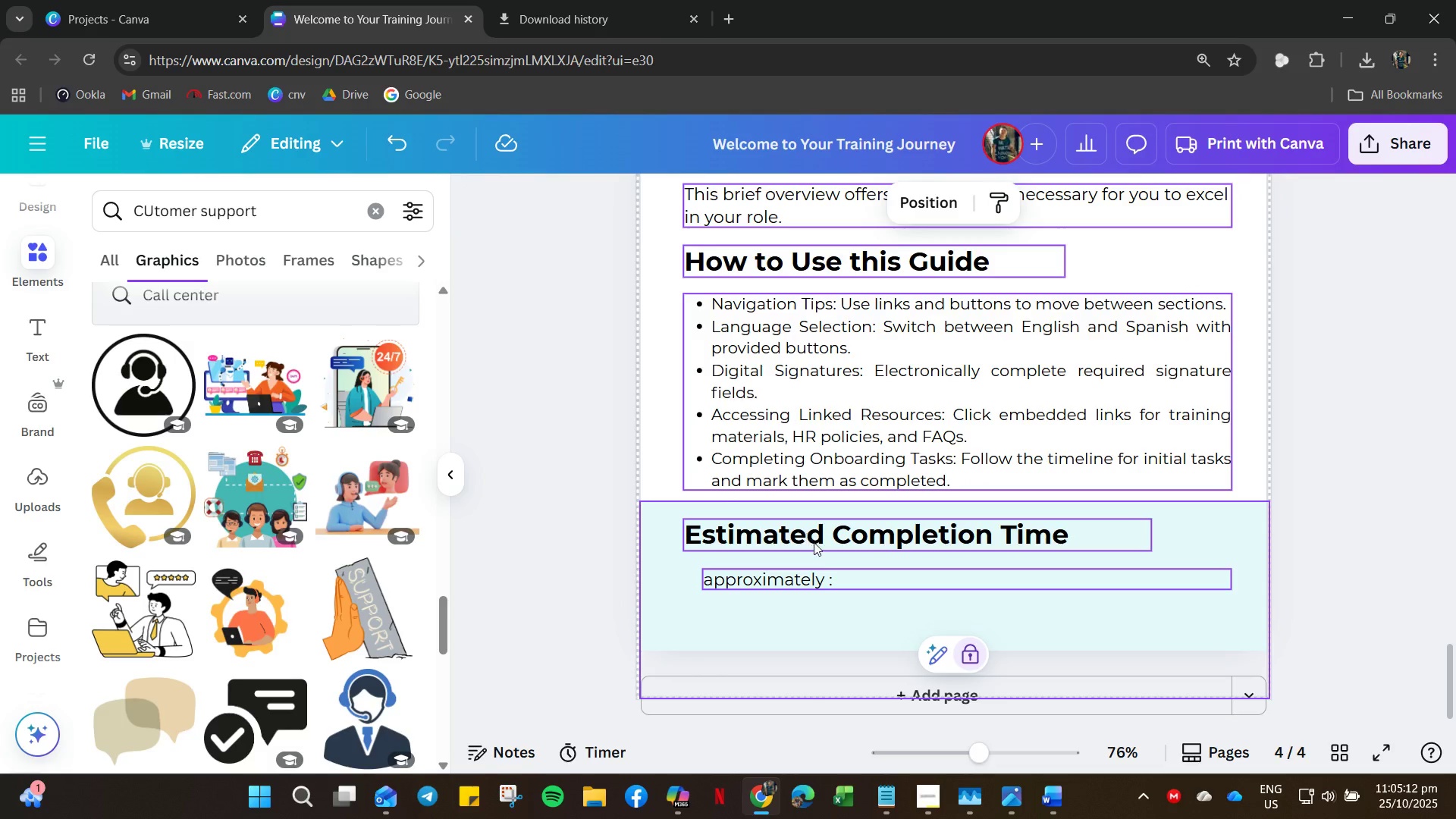 
key(Control+C)
 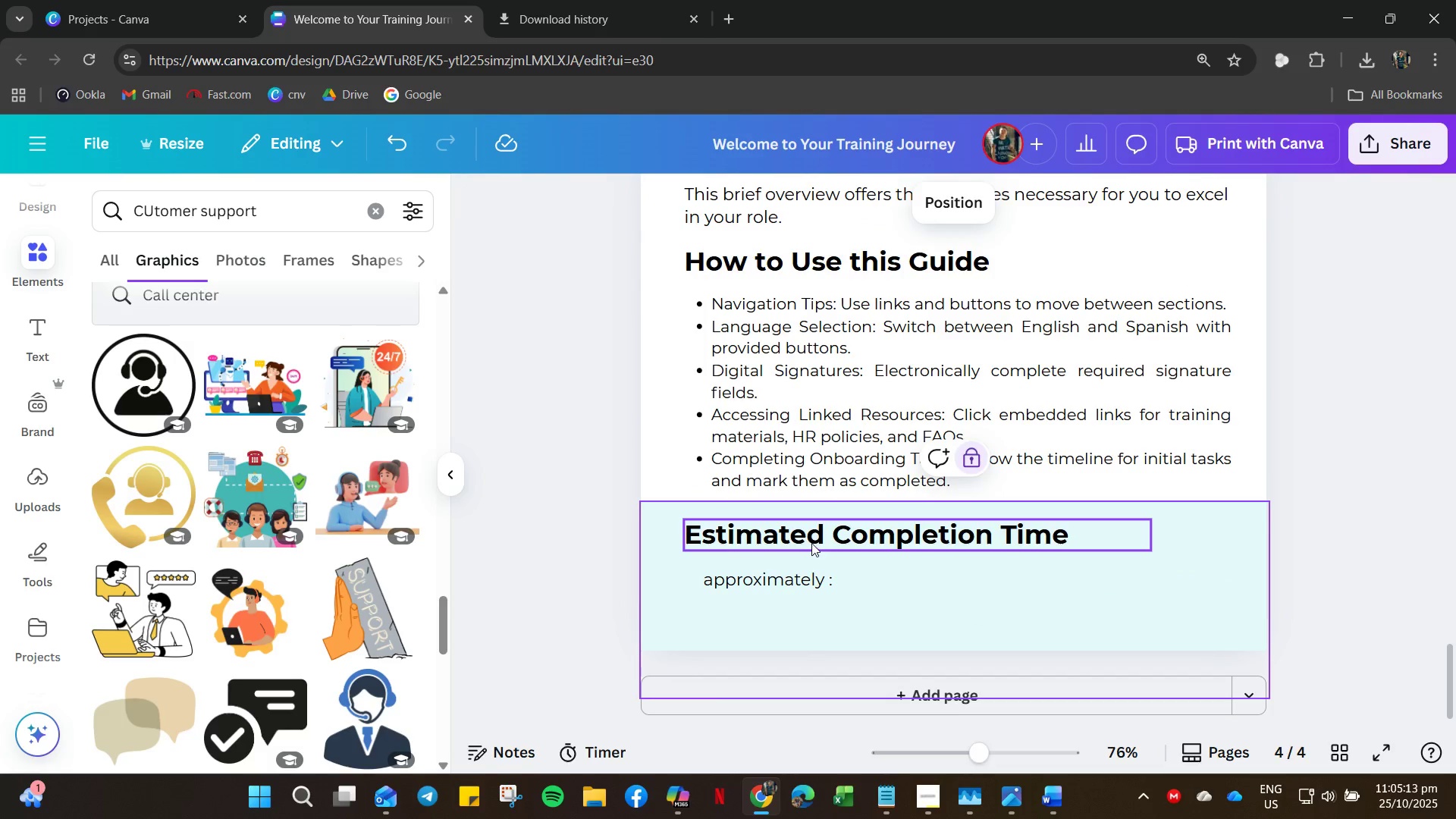 
double_click([808, 535])
 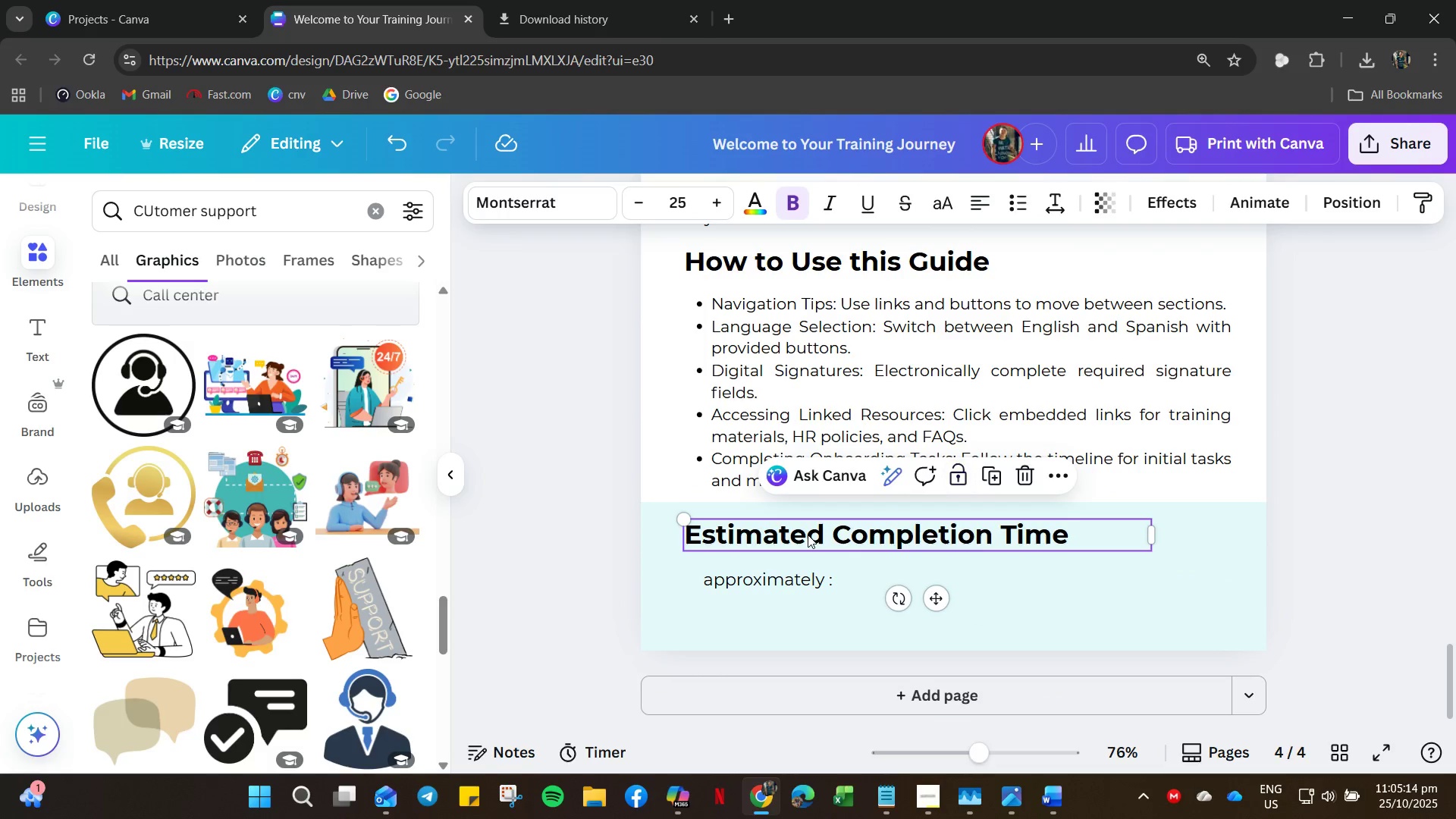 
triple_click([808, 535])
 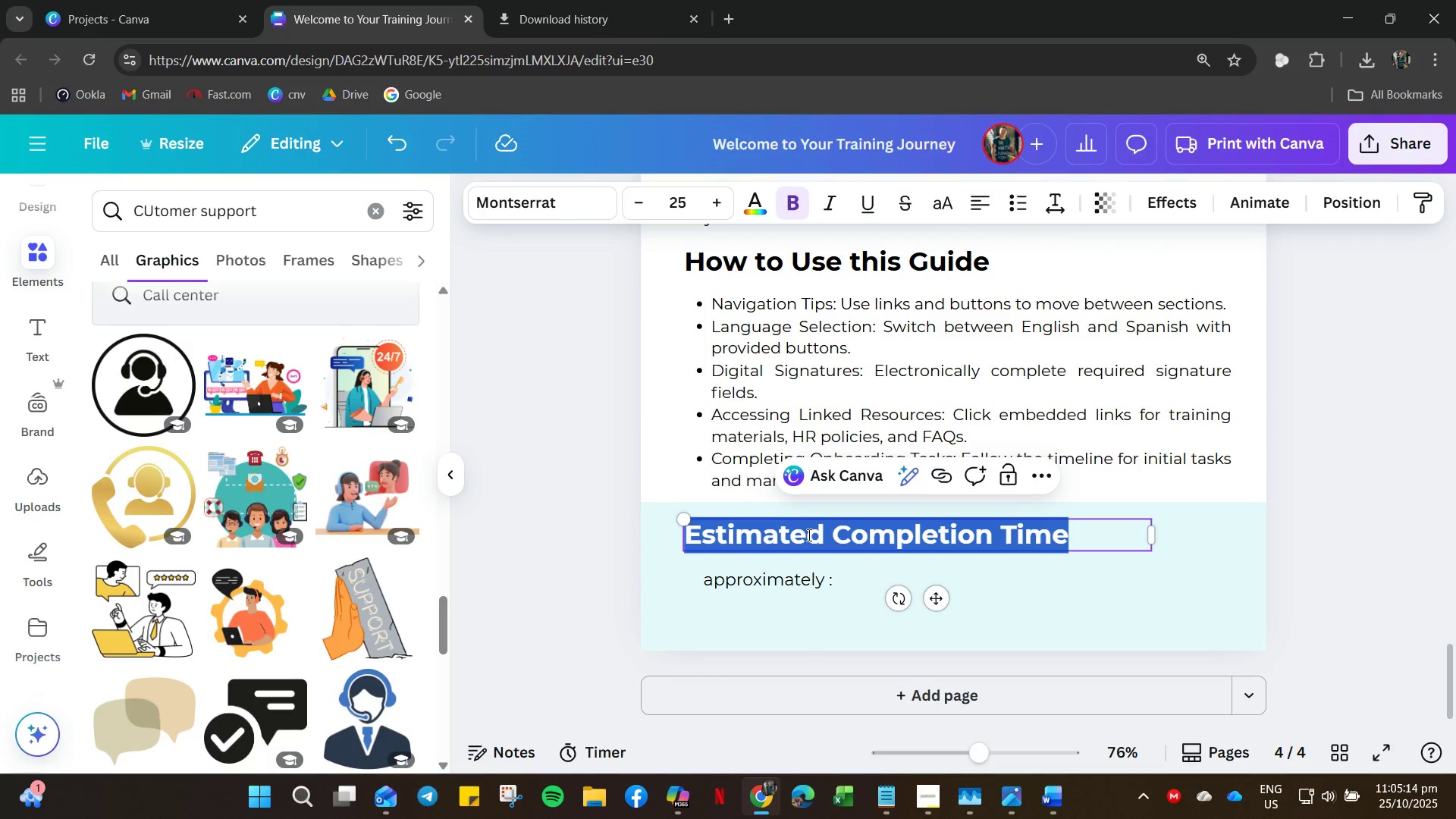 
key(Control+C)
 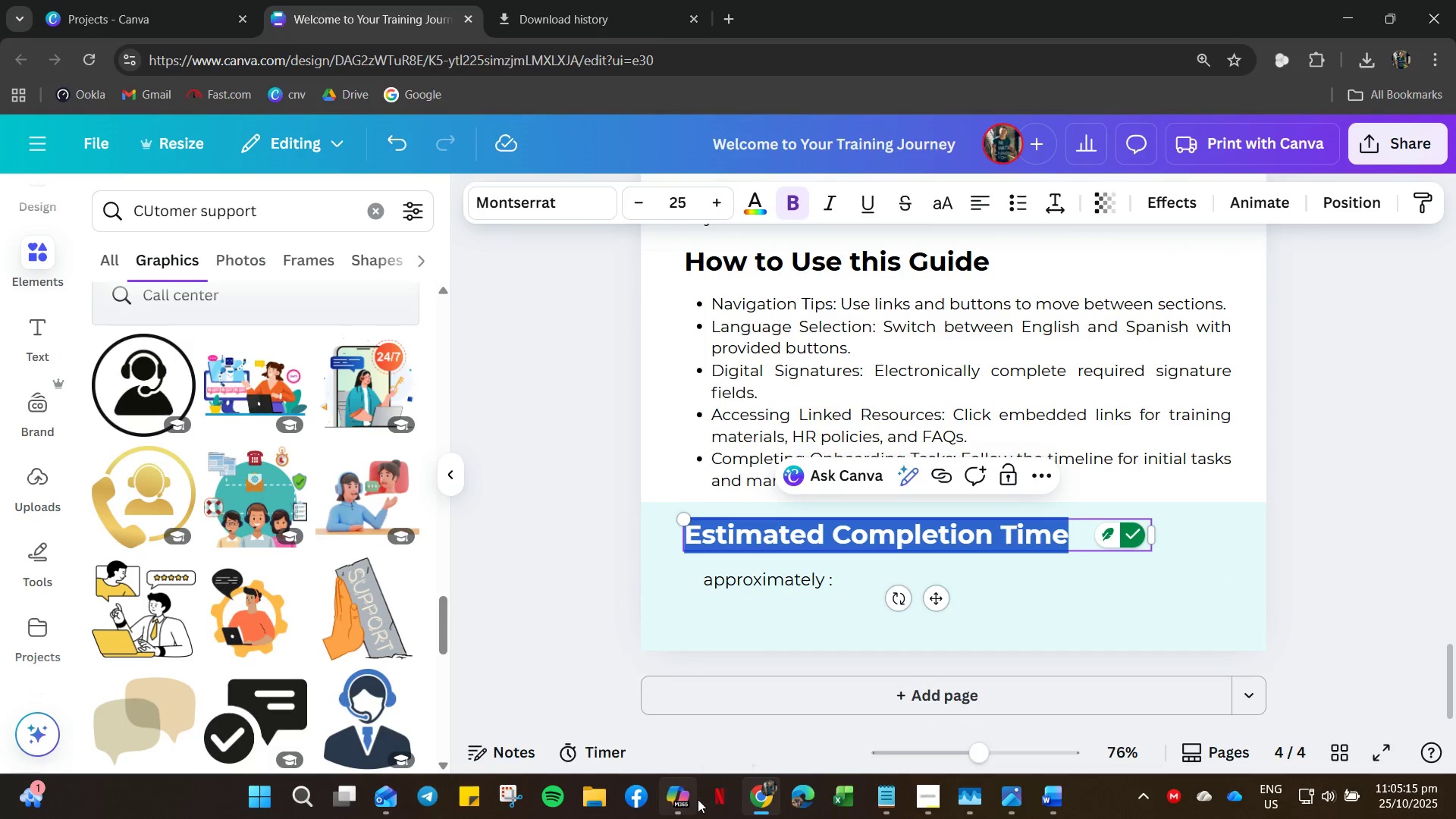 
left_click([695, 799])
 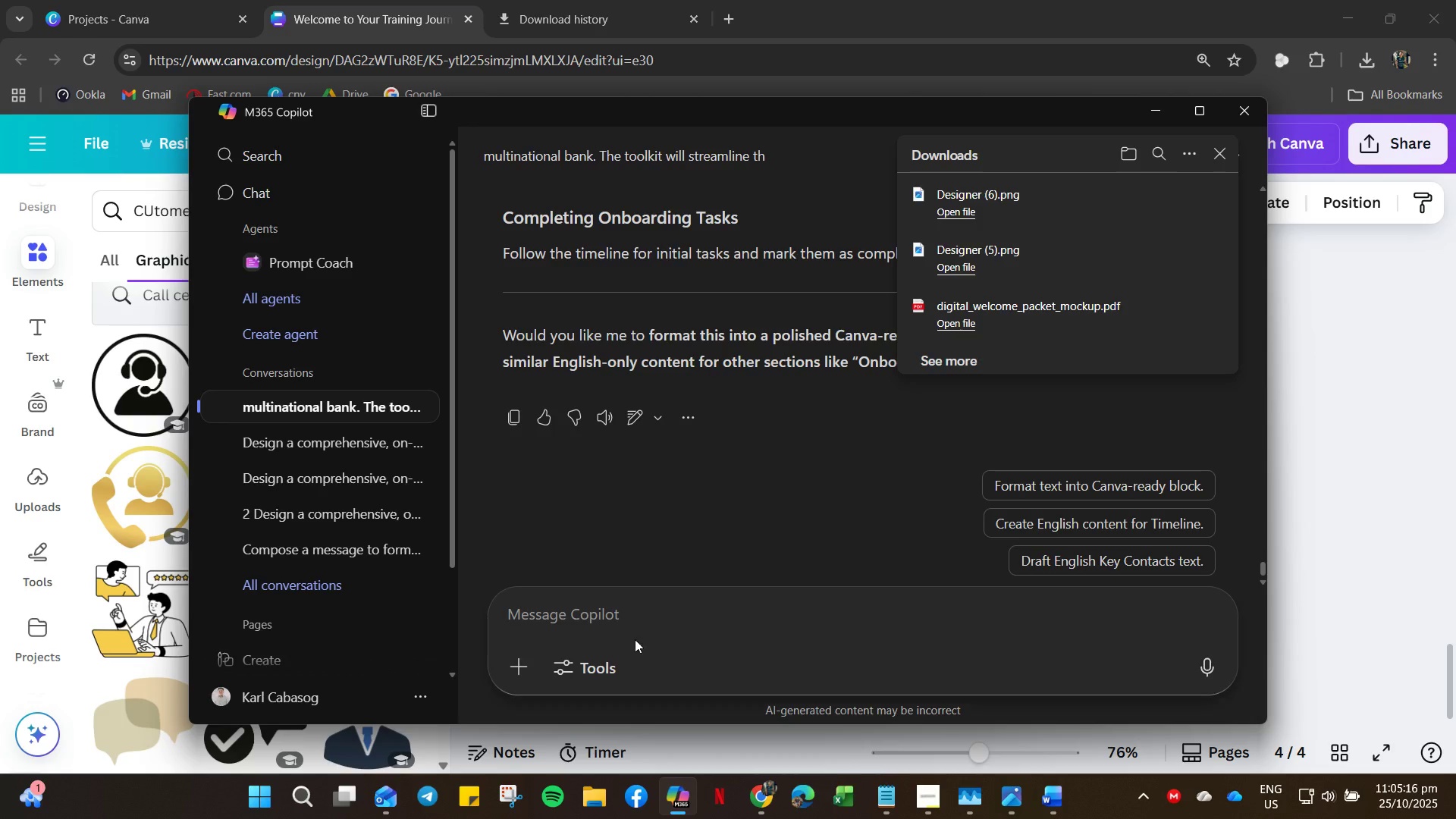 
left_click([635, 639])
 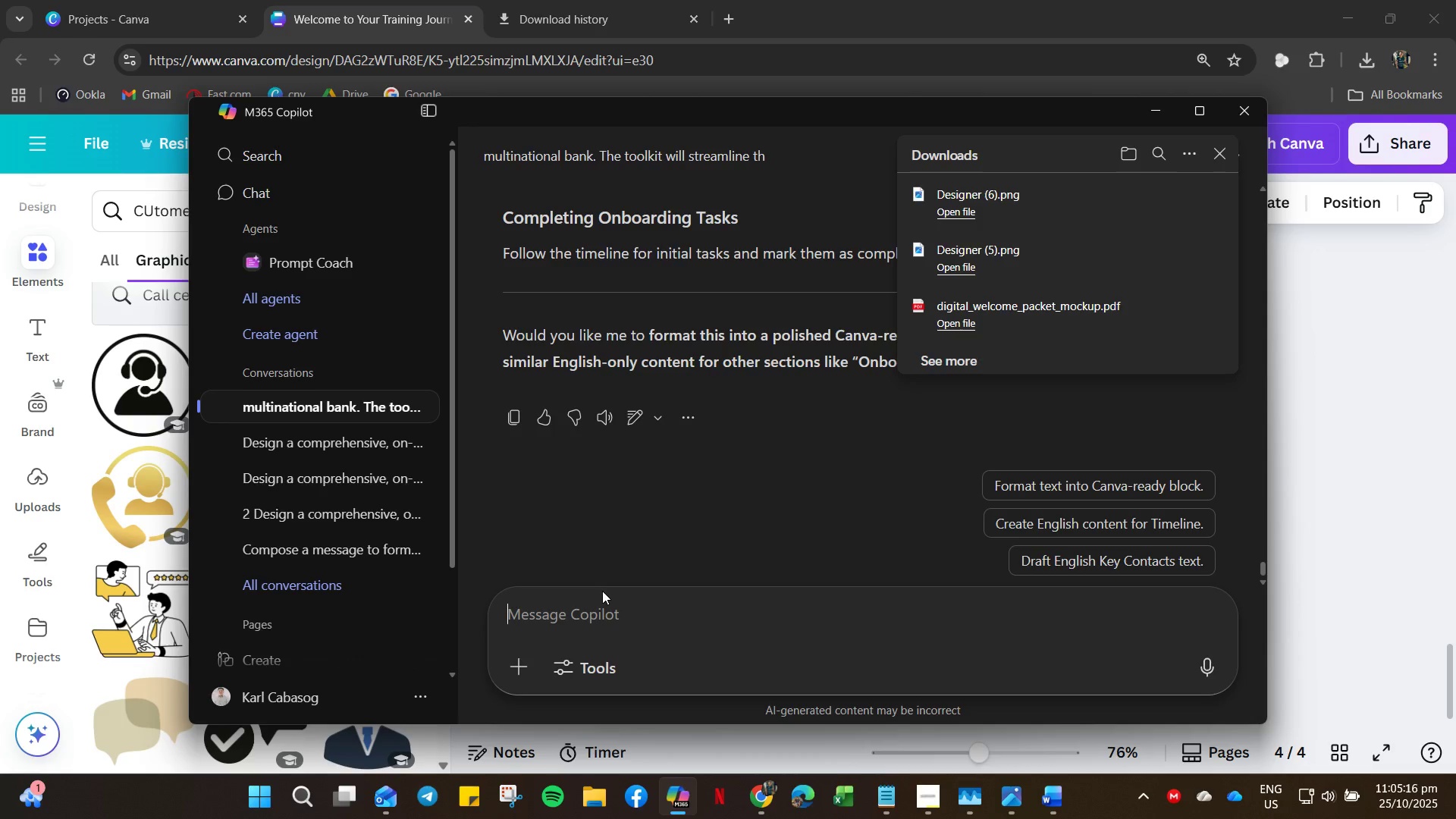 
left_click_drag(start_coordinate=[601, 590], to_coordinate=[604, 601])
 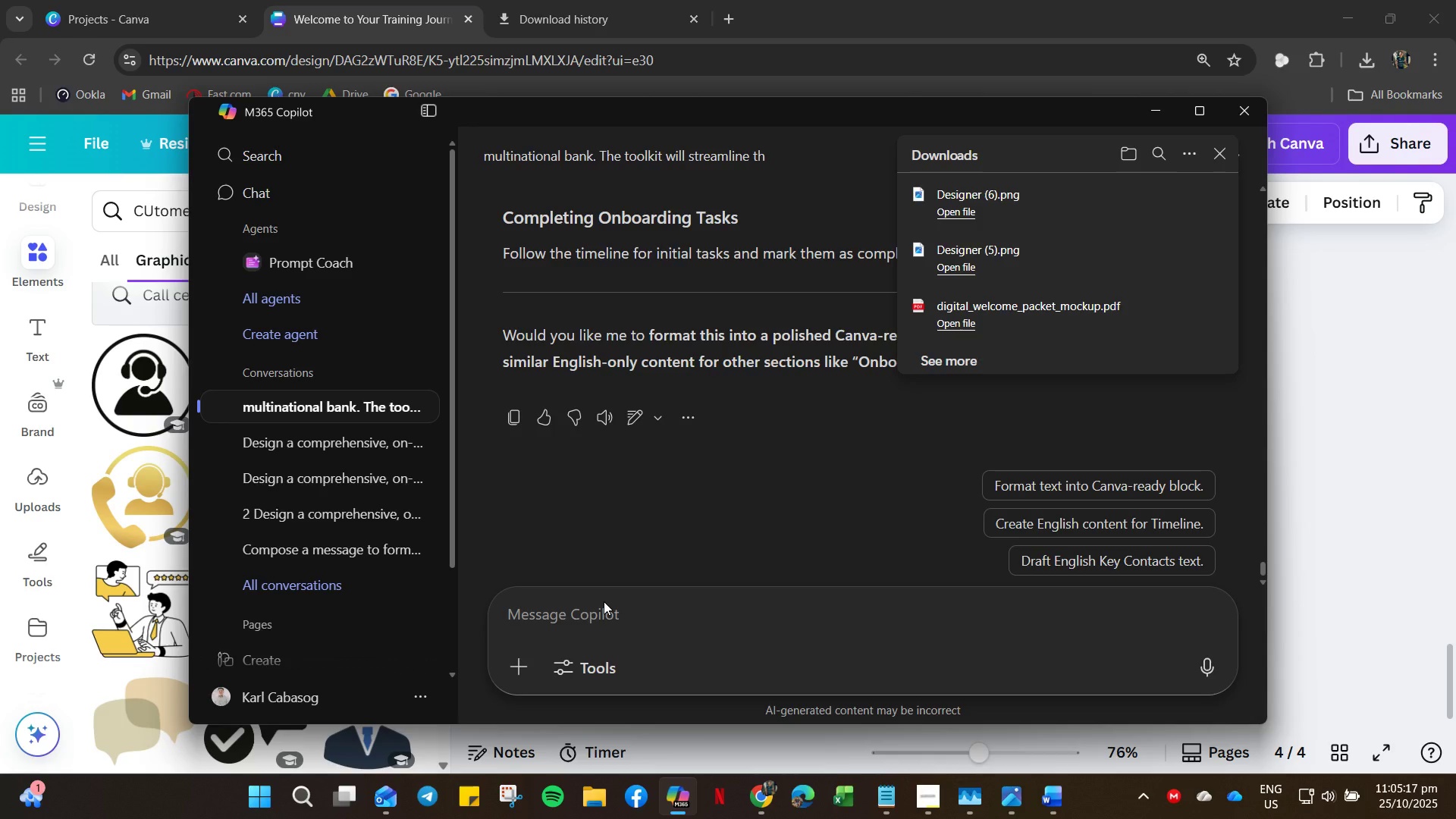 
type(suggest te)
key(Backspace)
type(he ideal )
 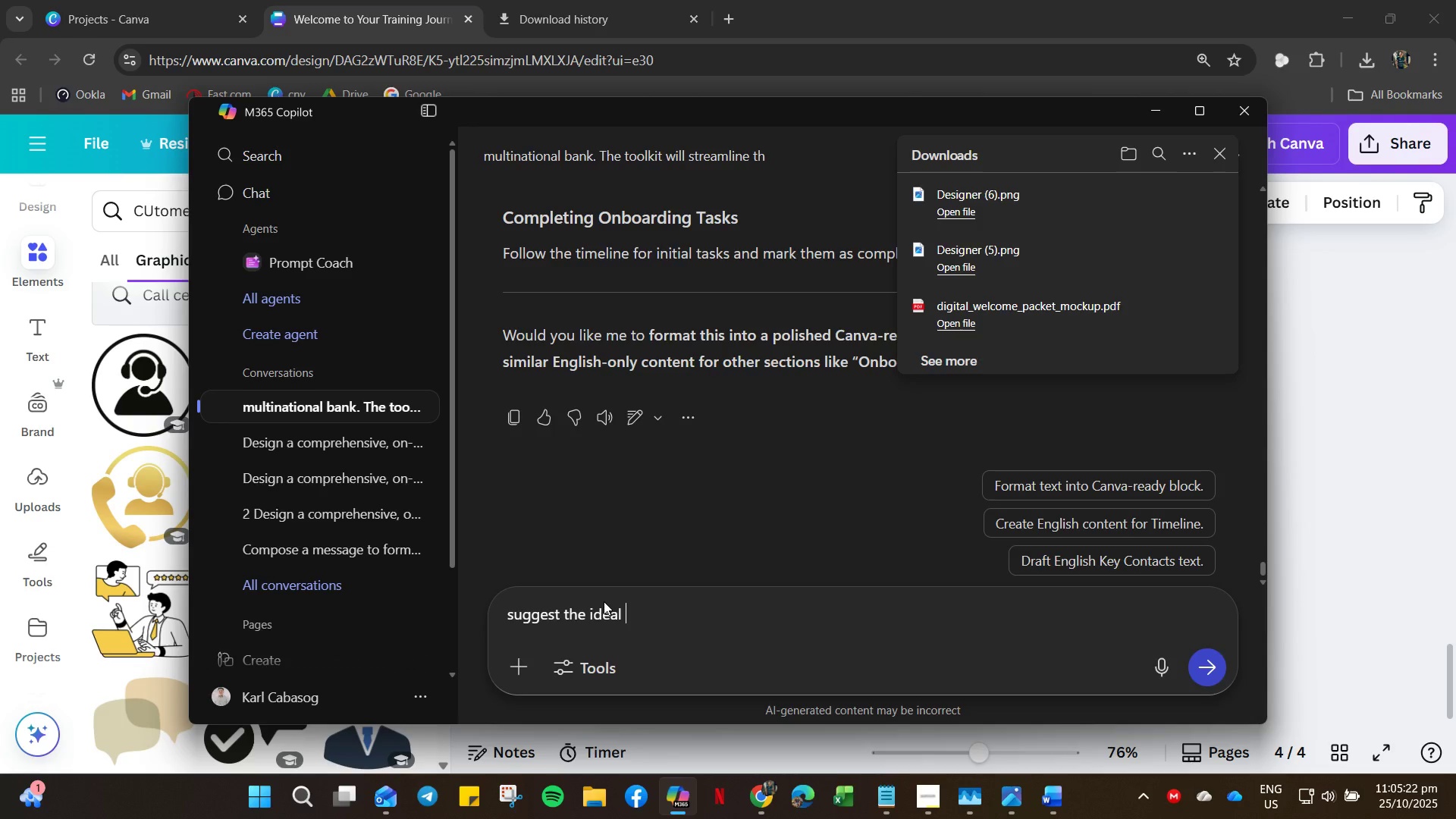 
key(Control+ControlLeft)
 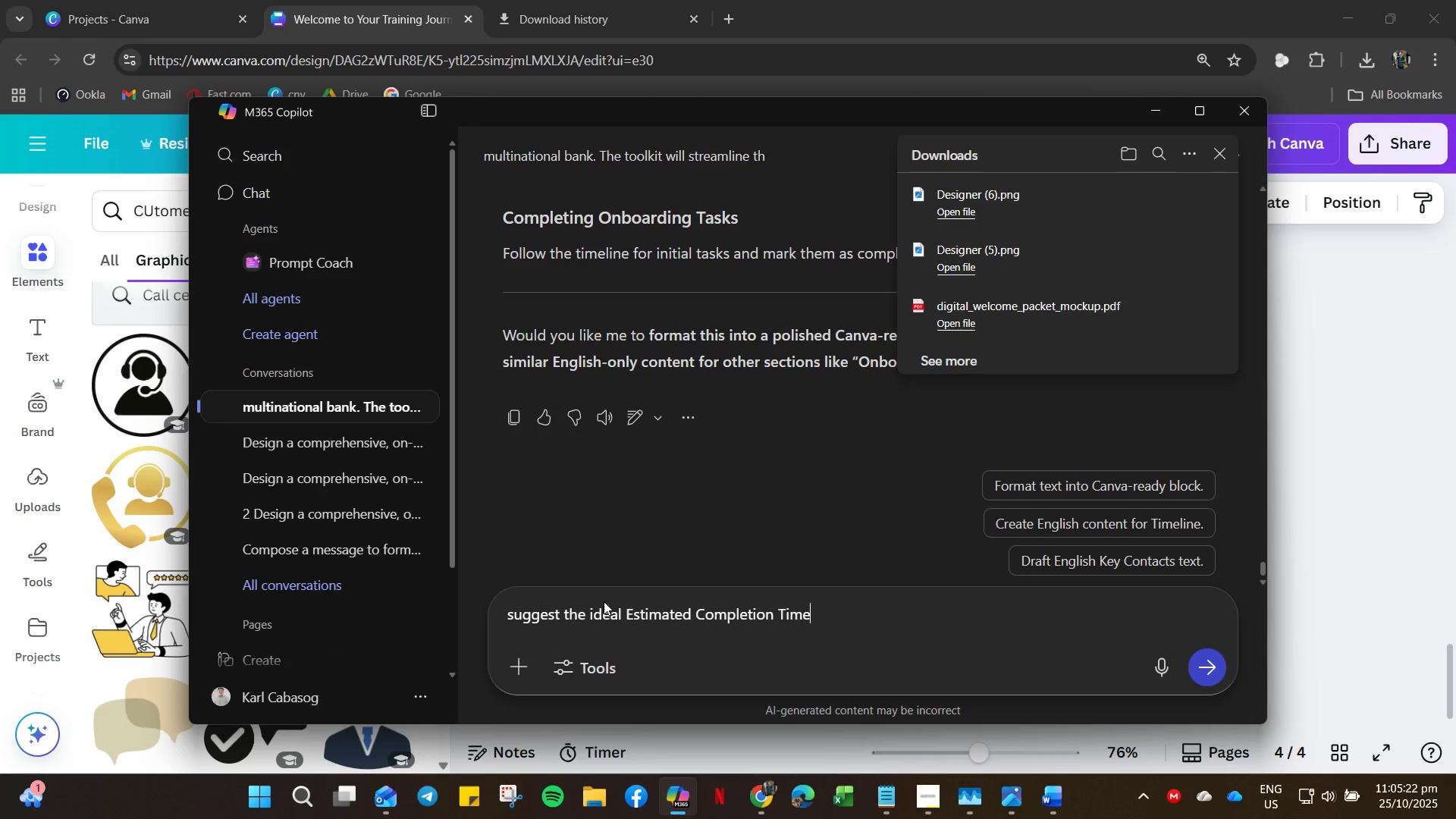 
key(Control+V)
 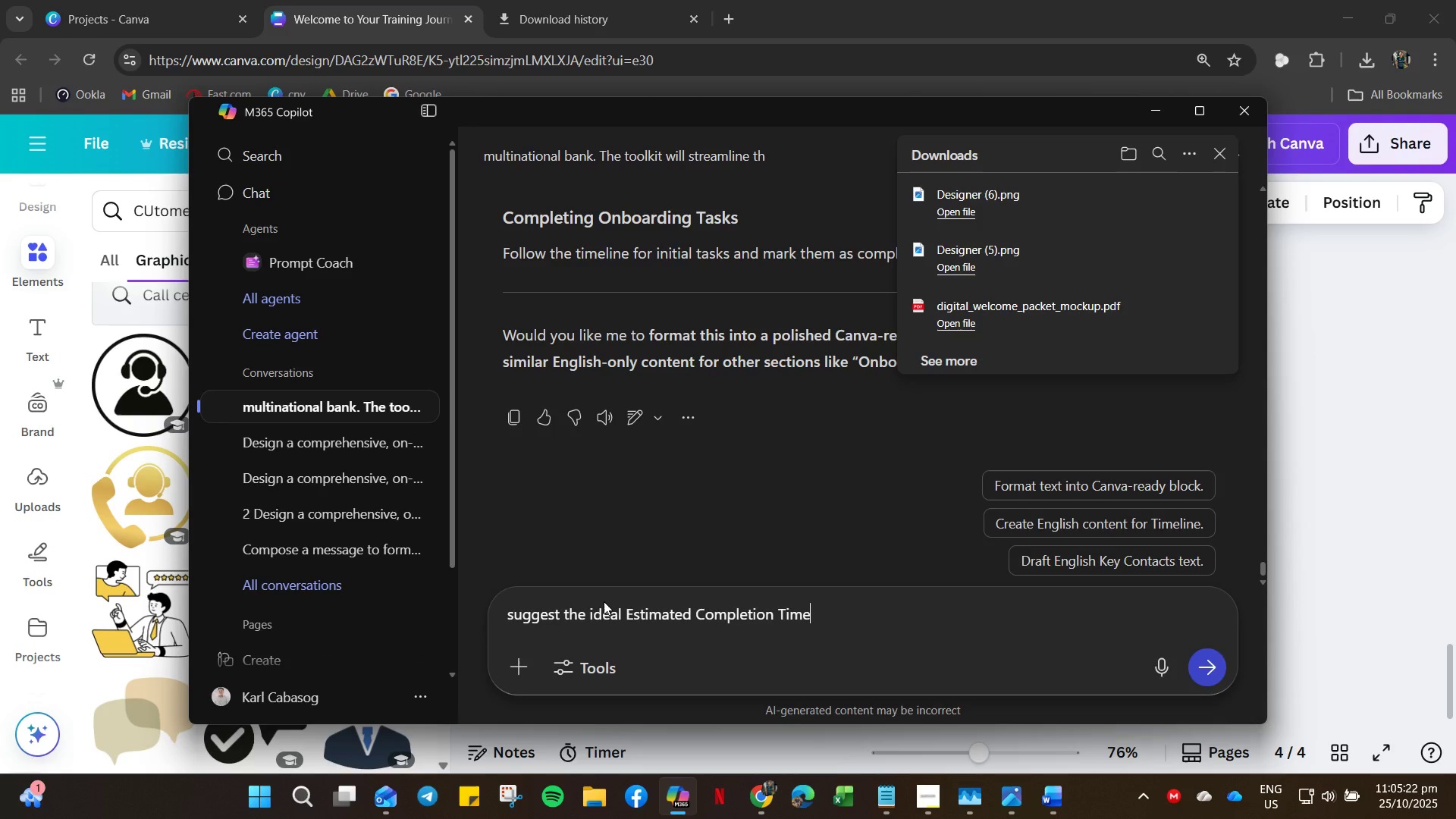 
key(Enter)
 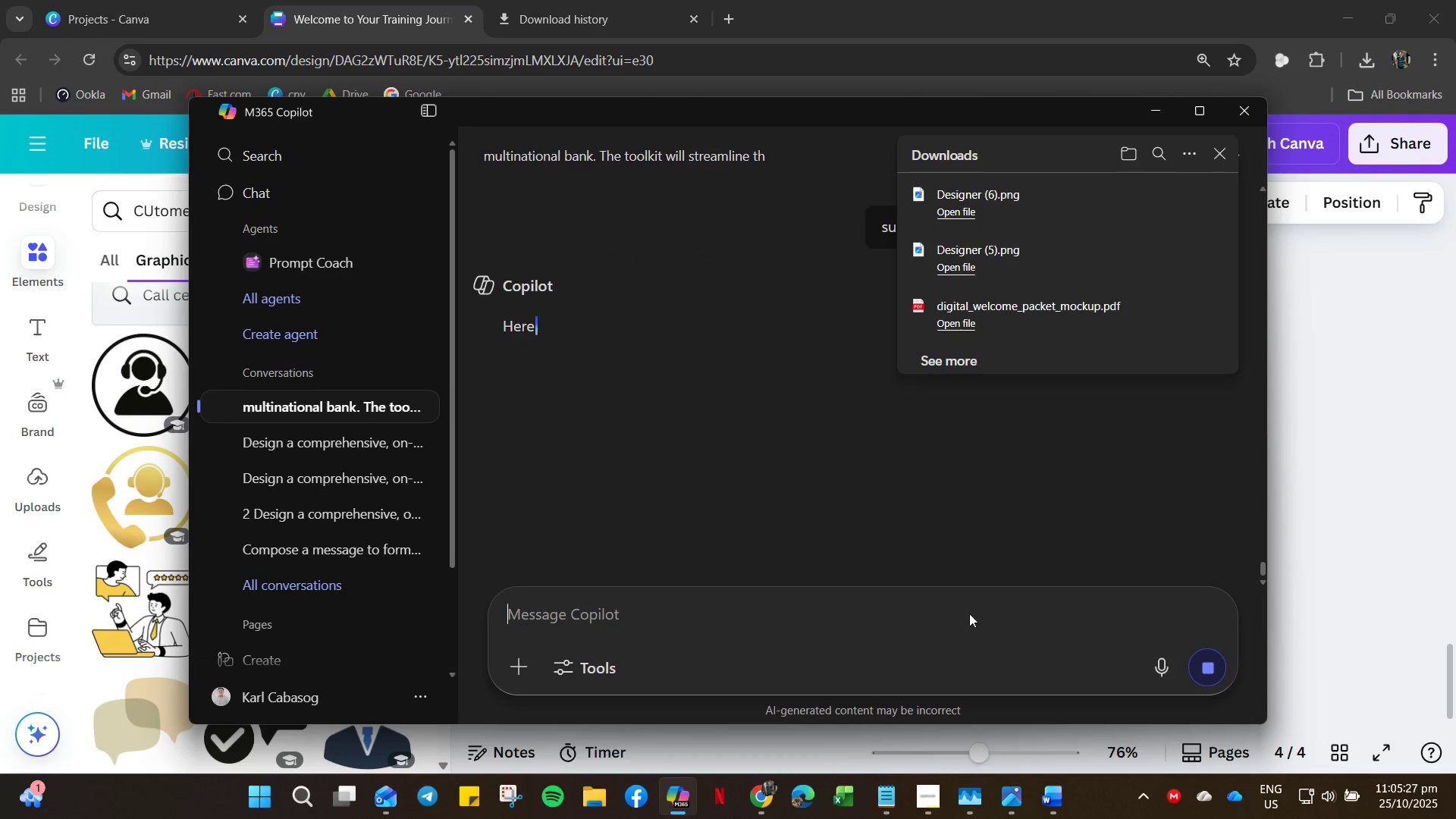 
wait(7.02)
 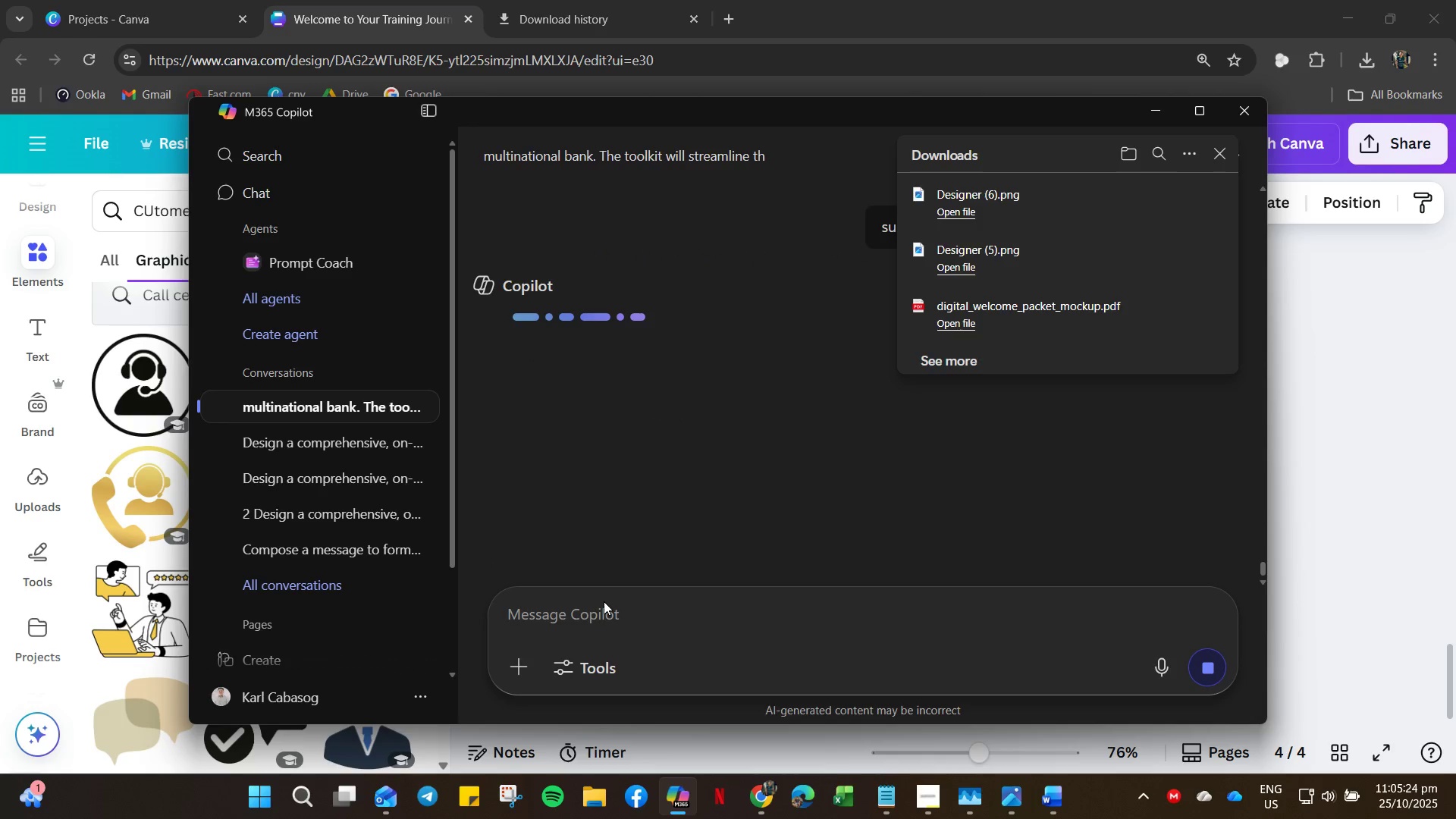 
scroll: coordinate [637, 514], scroll_direction: down, amount: 28.0
 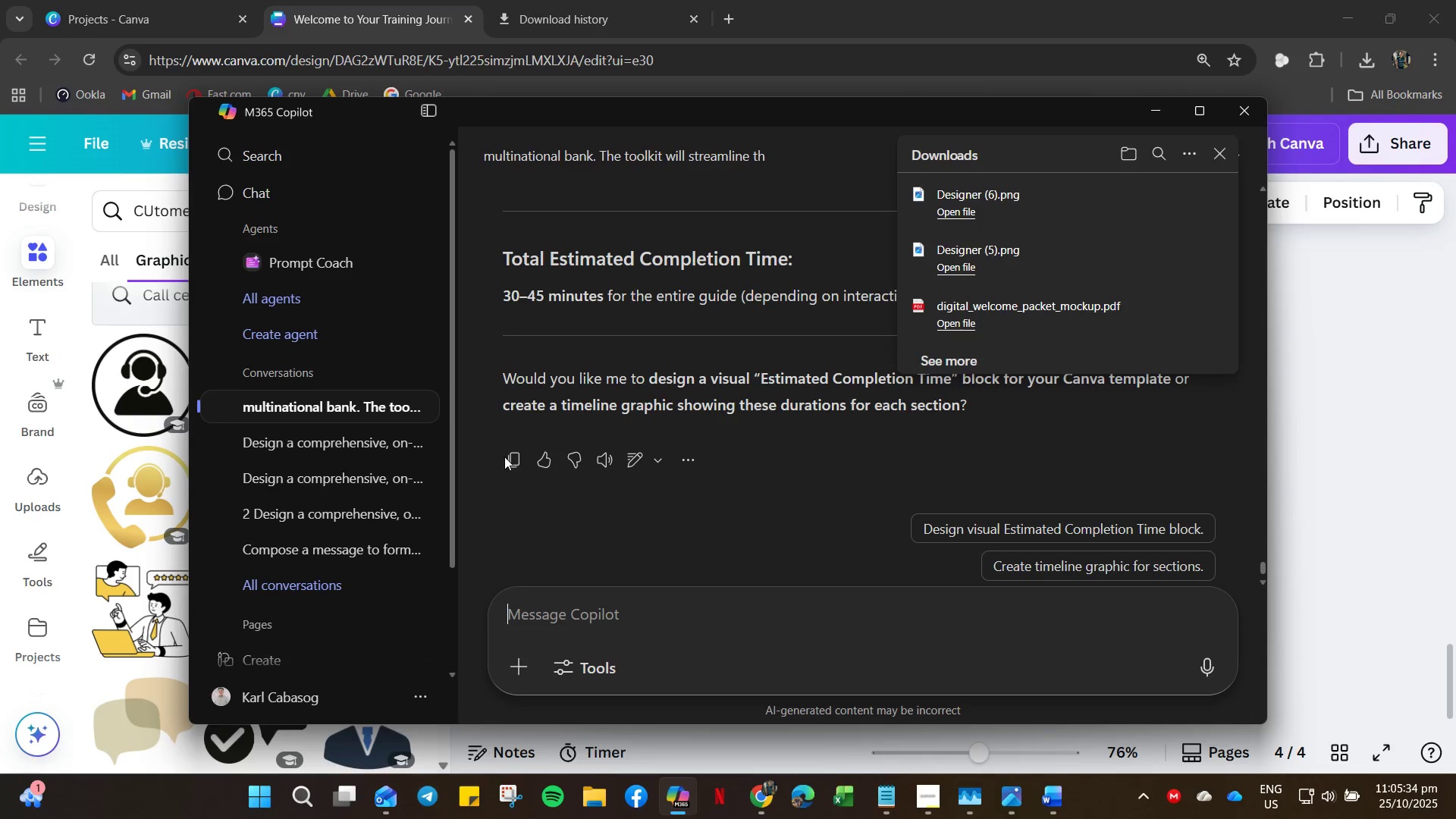 
left_click([514, 463])
 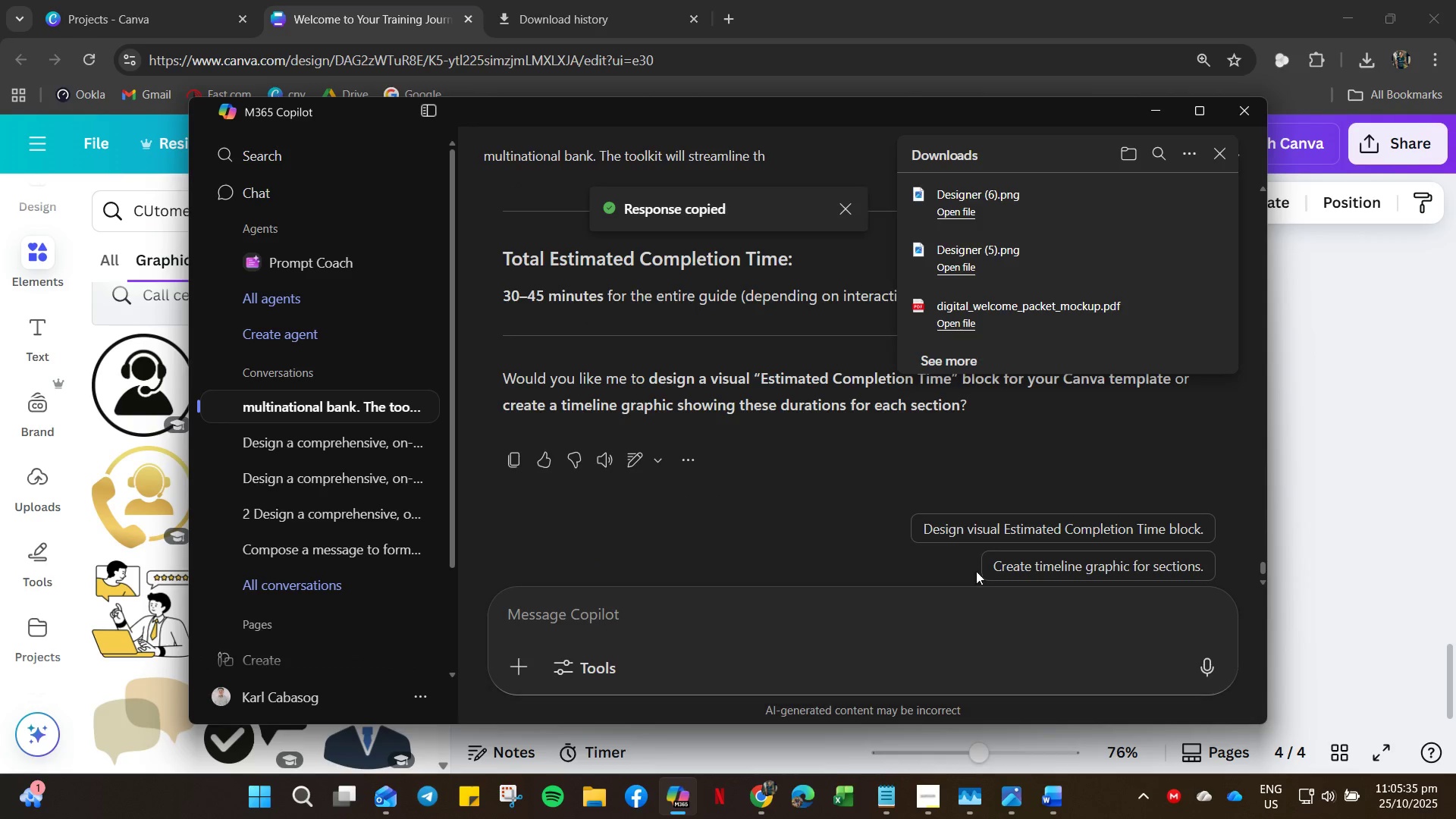 
left_click([792, 623])
 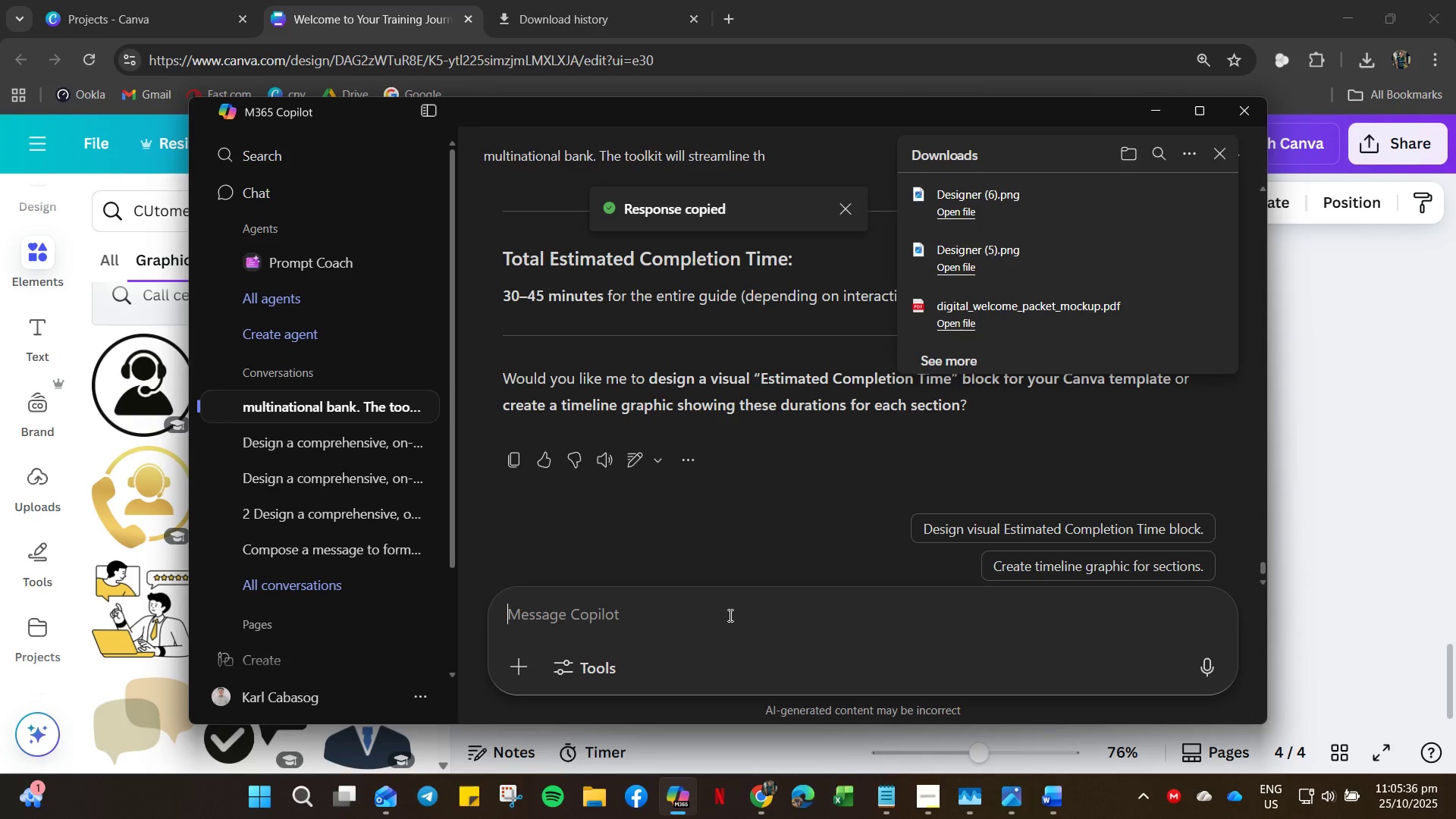 
left_click([729, 615])
 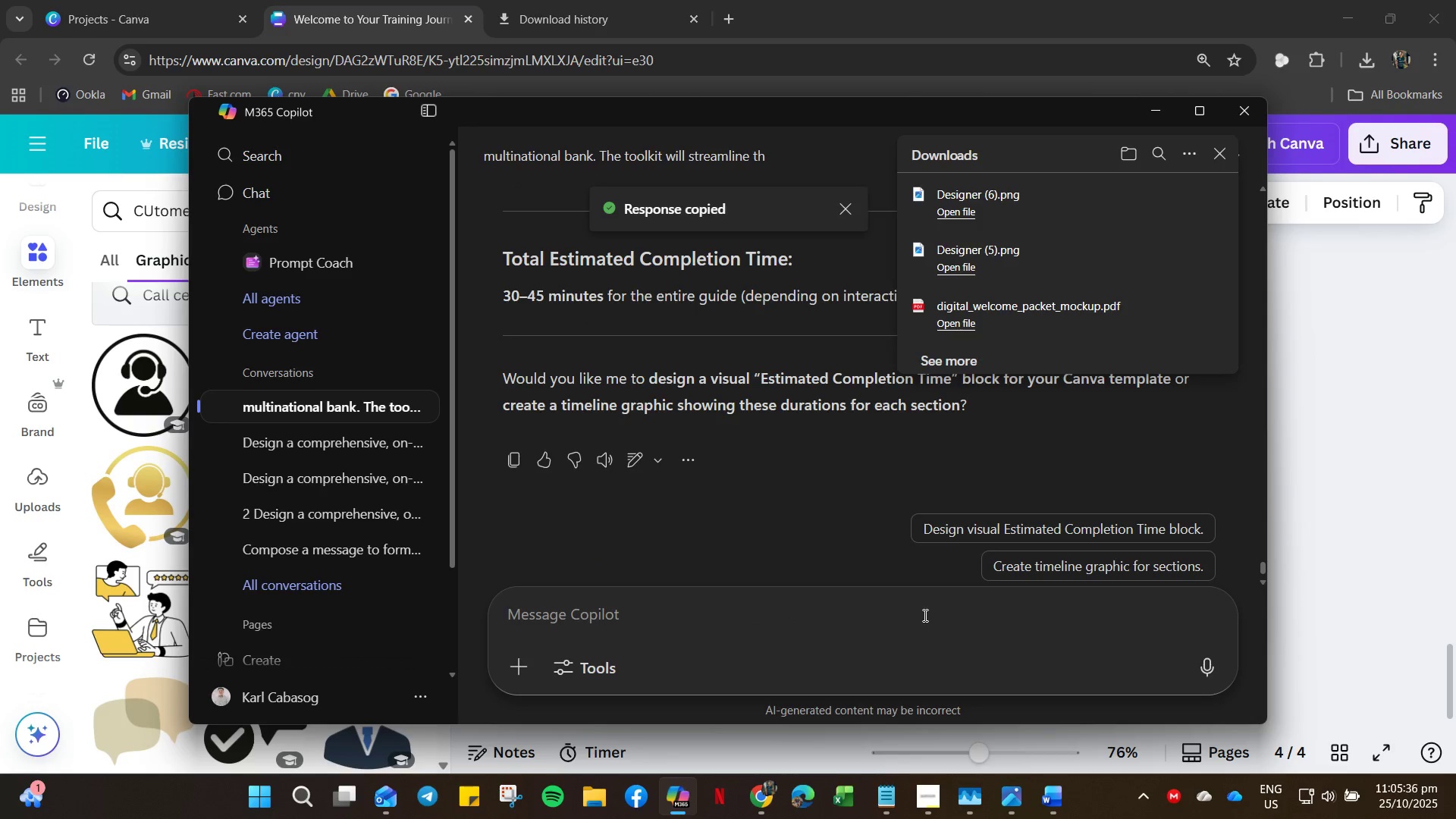 
scroll: coordinate [924, 615], scroll_direction: down, amount: 3.0
 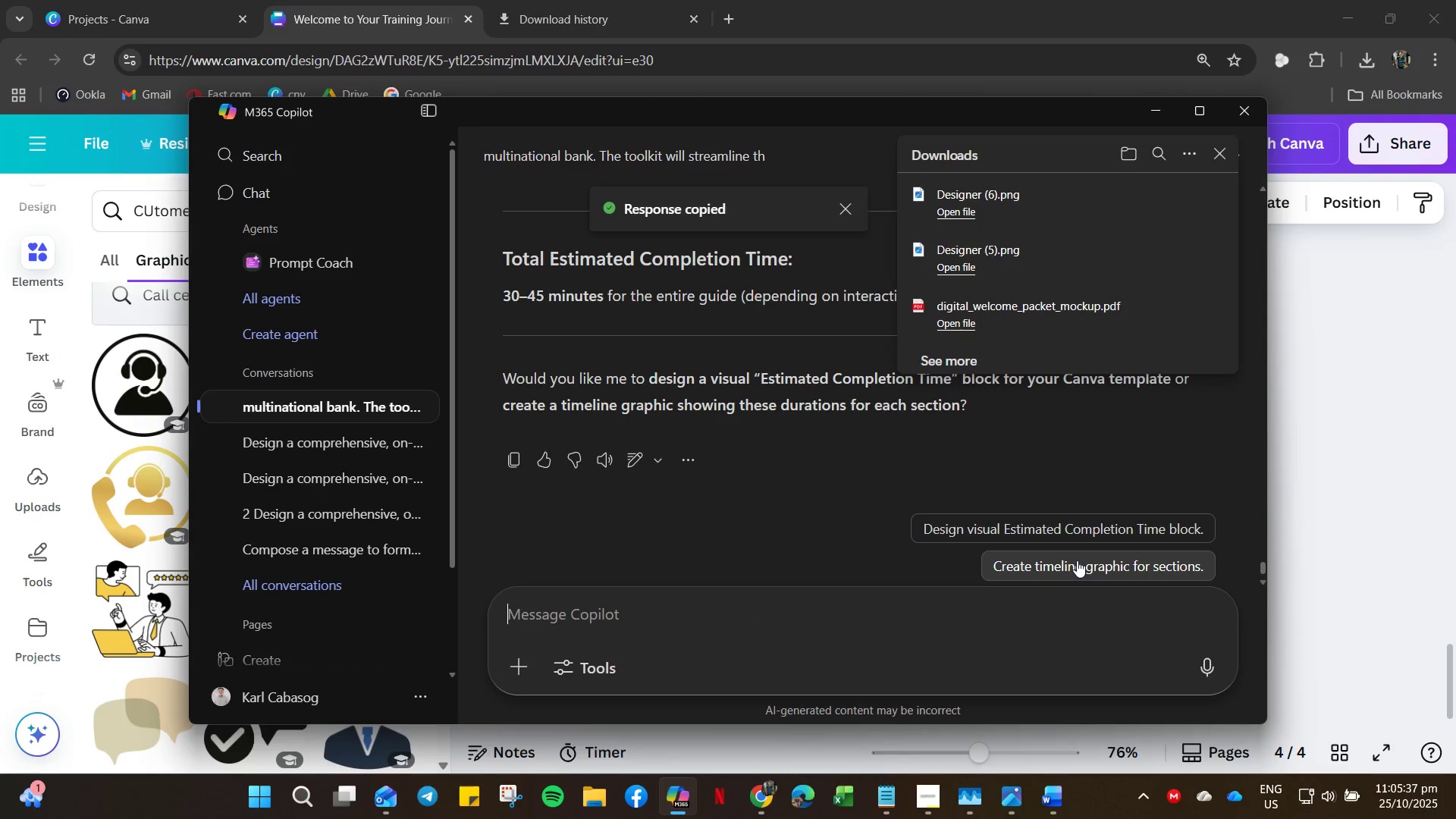 
left_click([1078, 560])
 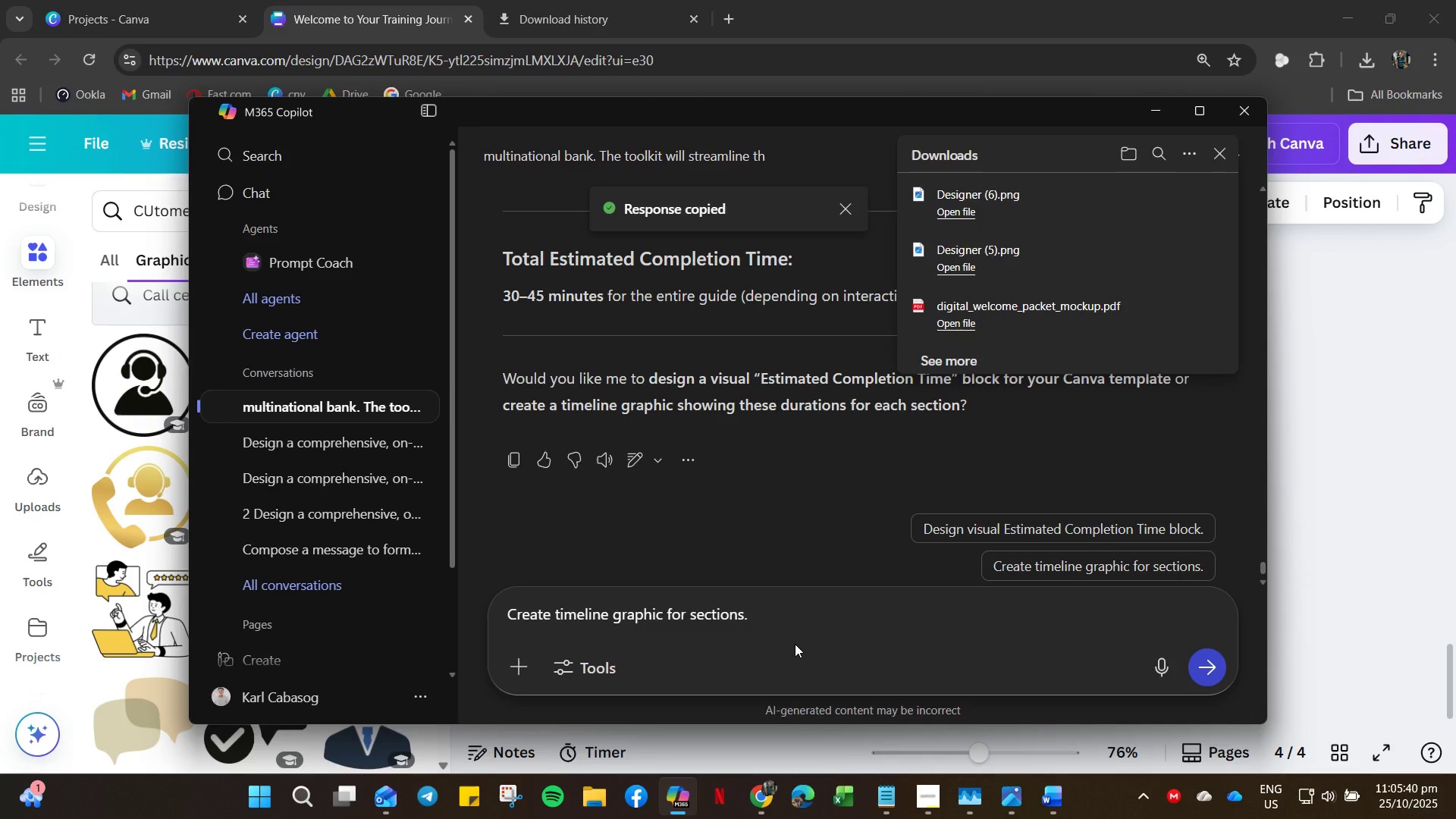 
key(Enter)
 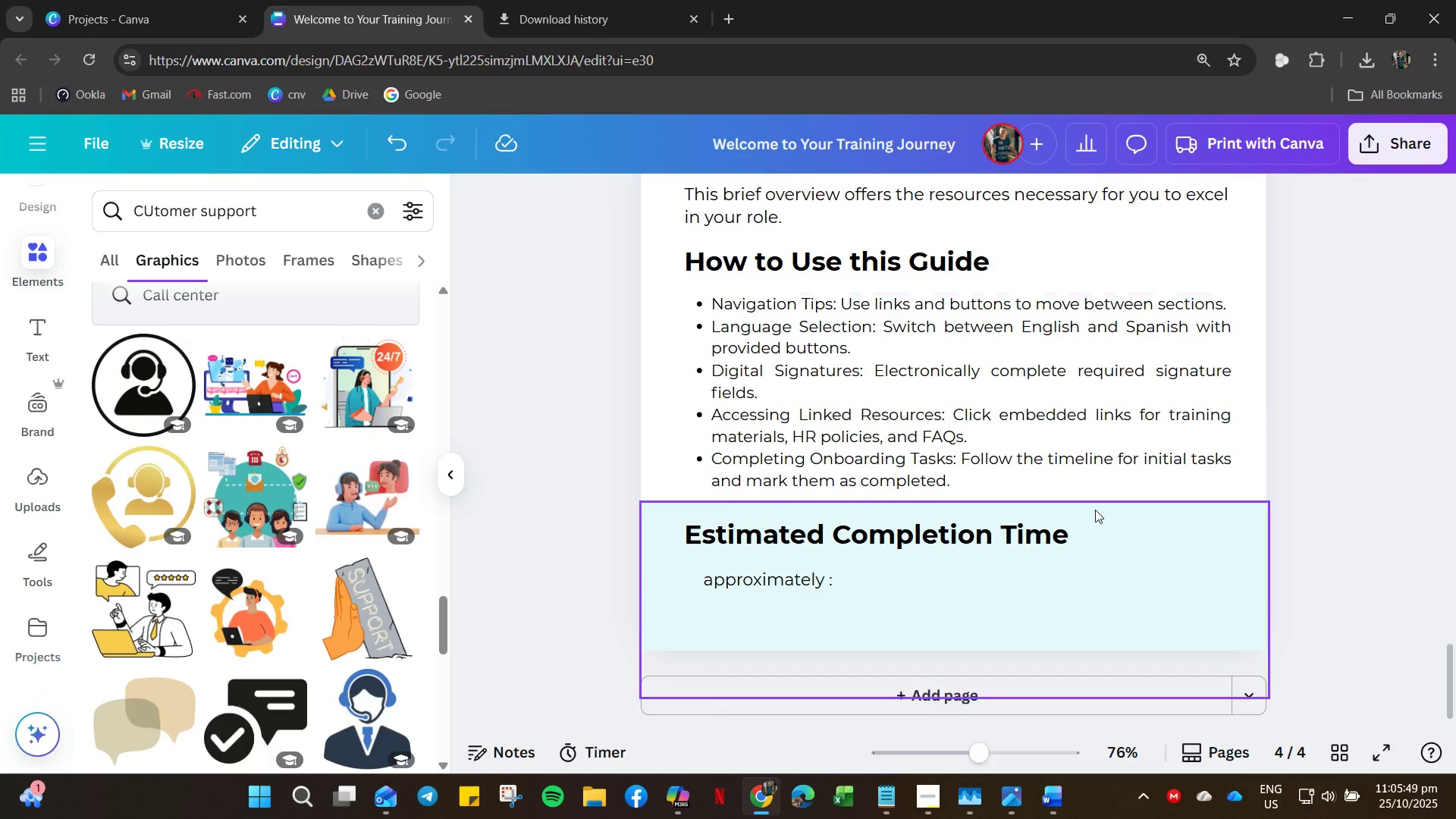 
wait(13.42)
 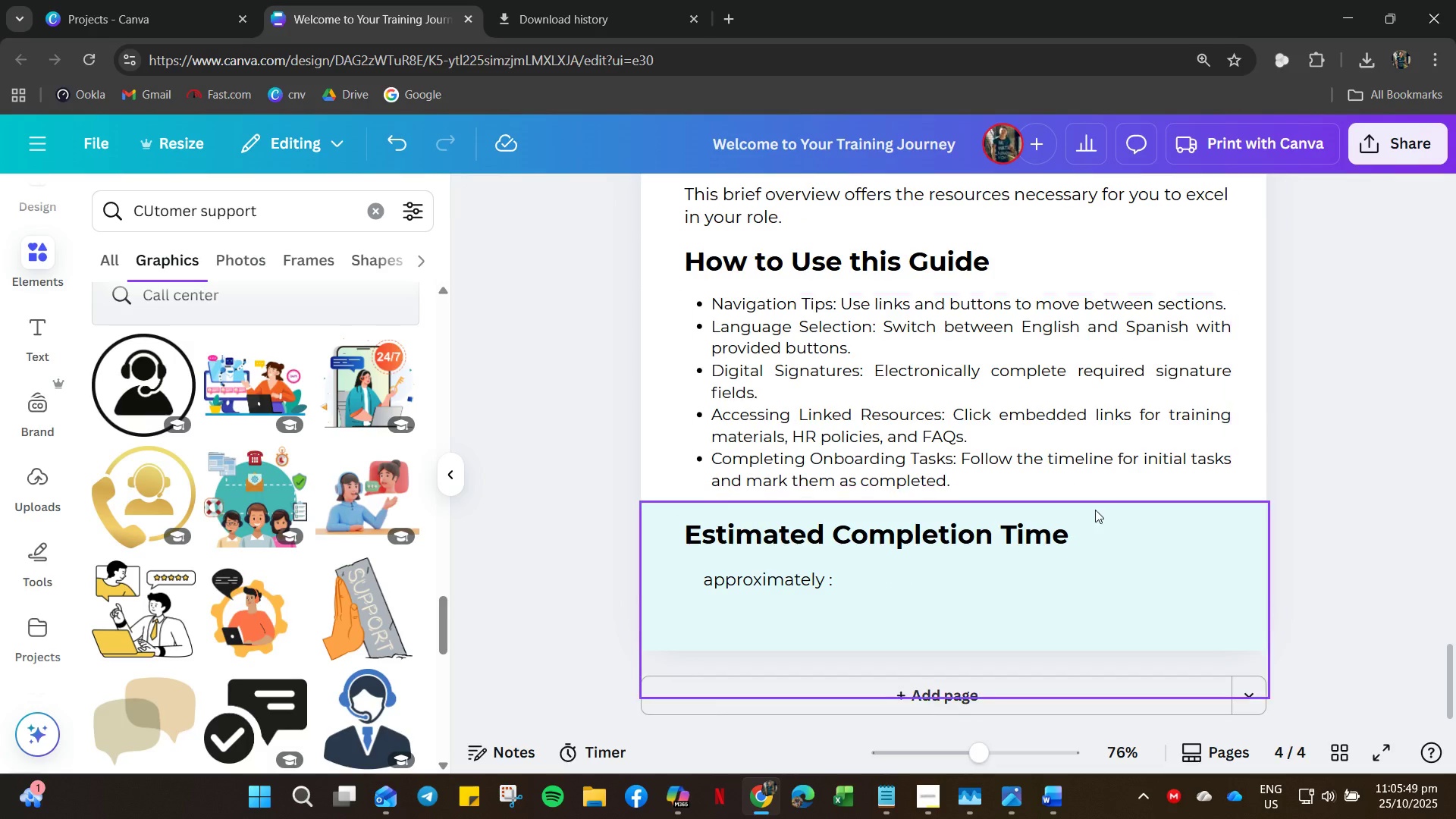 
scroll: coordinate [833, 502], scroll_direction: up, amount: 12.0
 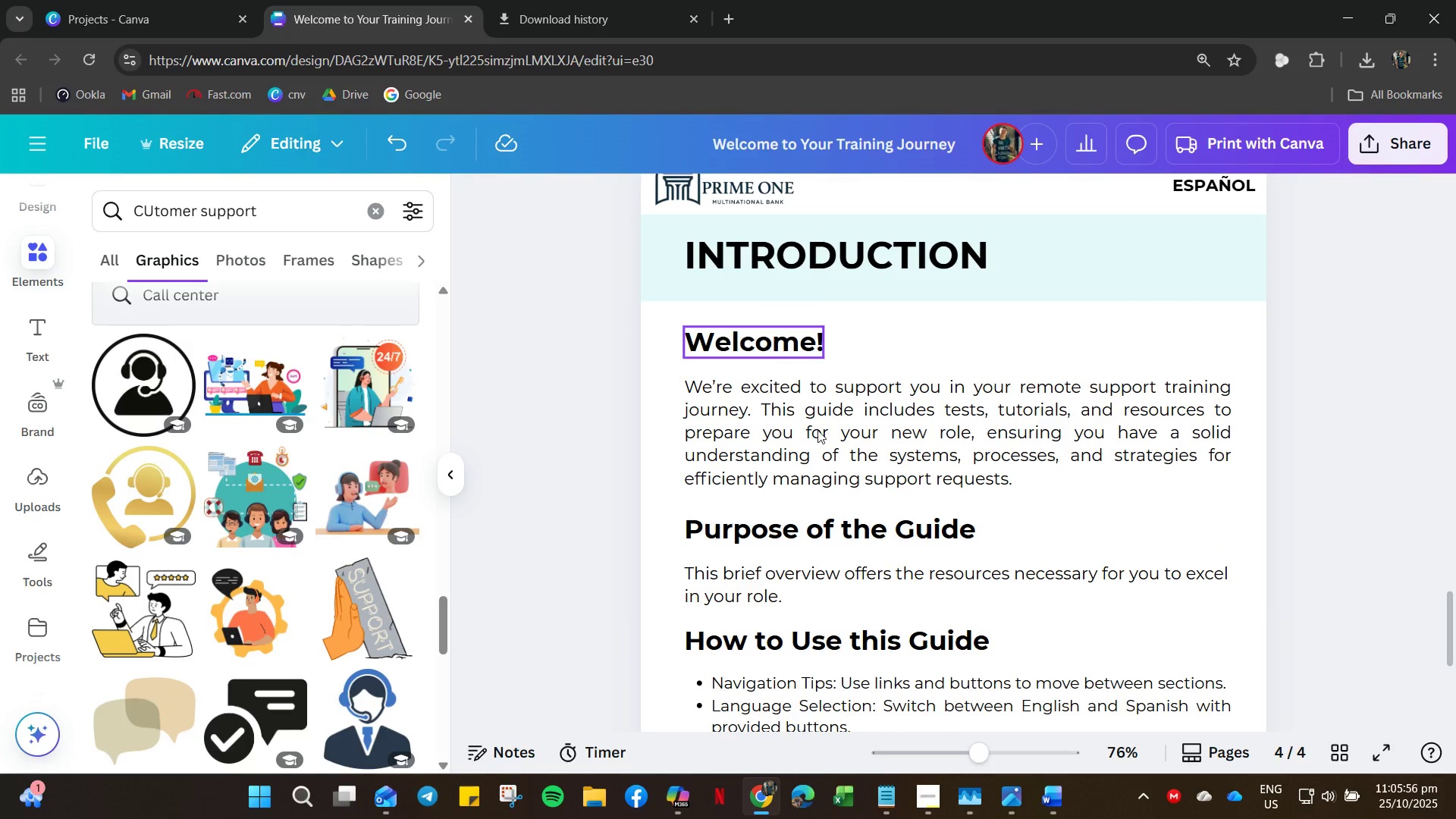 
left_click([839, 454])
 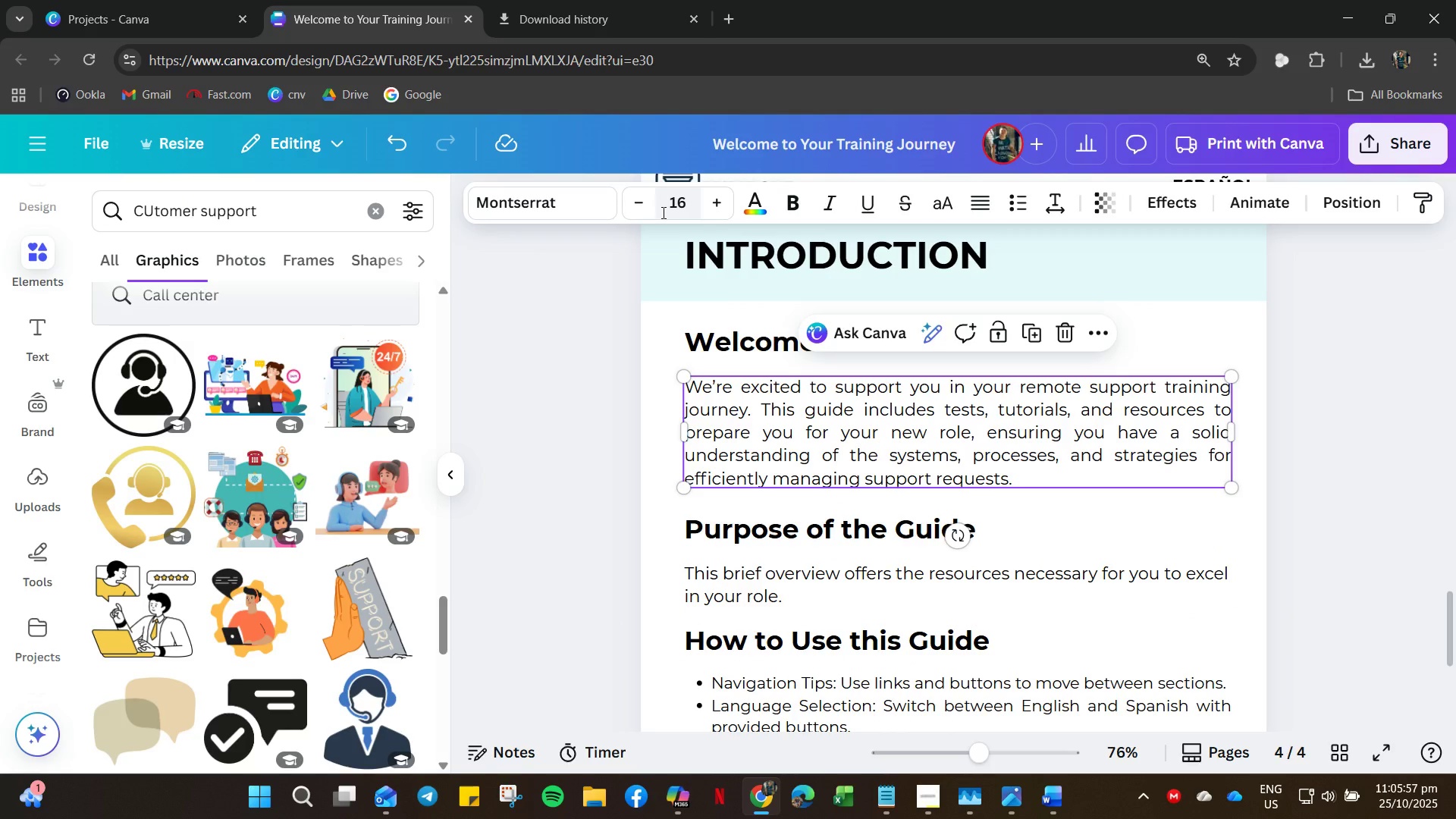 
left_click([643, 206])
 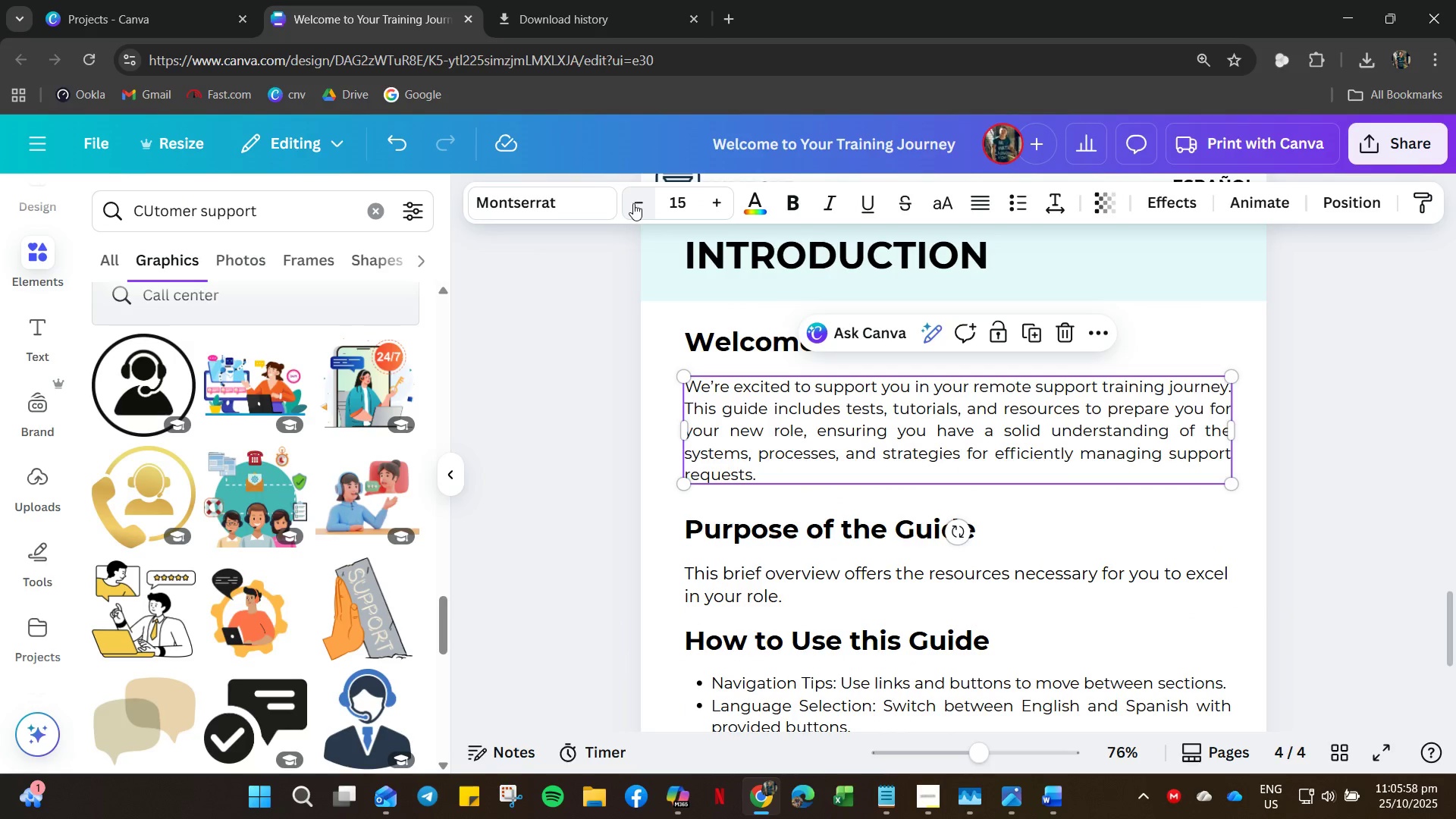 
left_click([633, 203])
 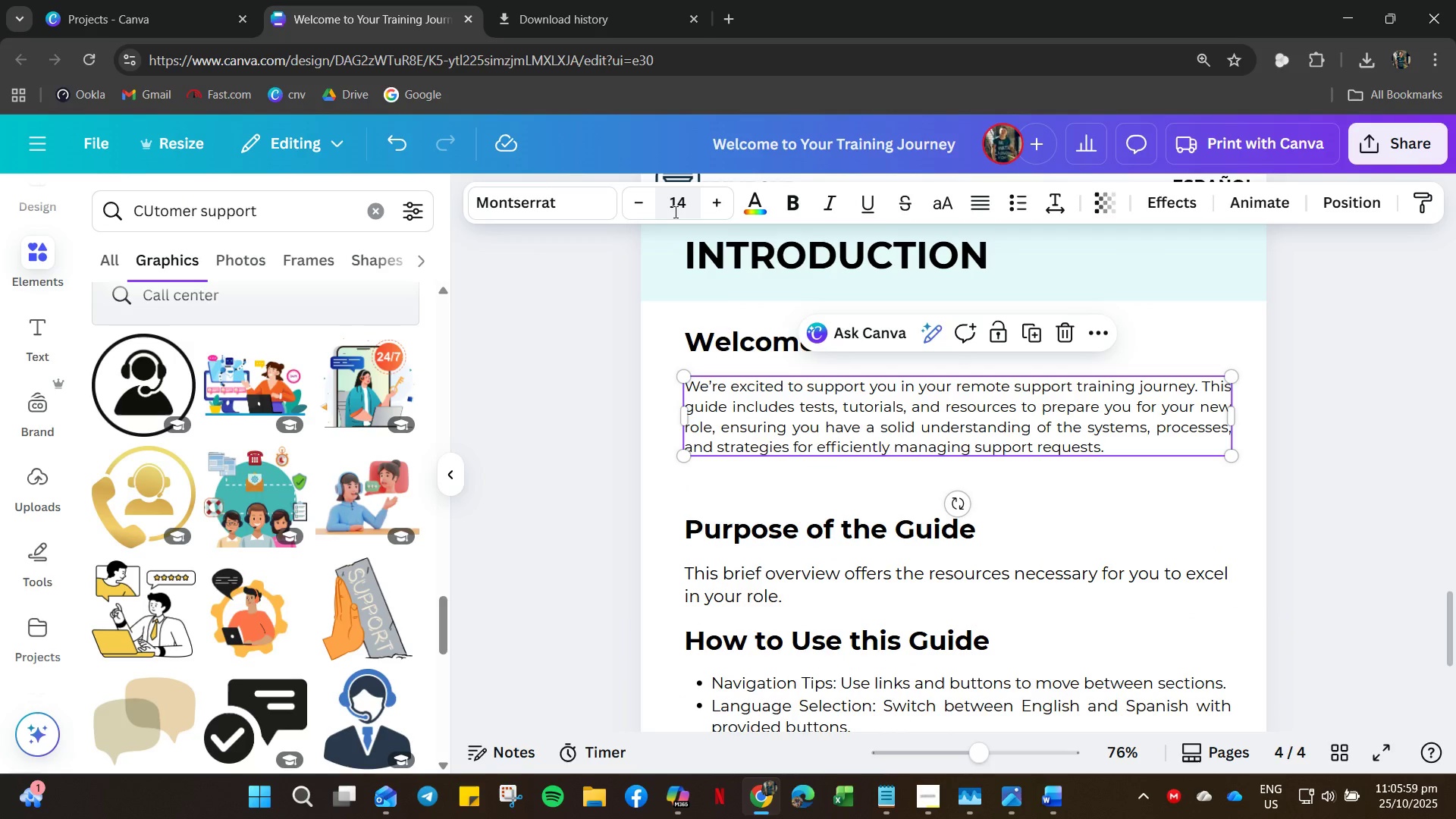 
scroll: coordinate [749, 504], scroll_direction: down, amount: 5.0
 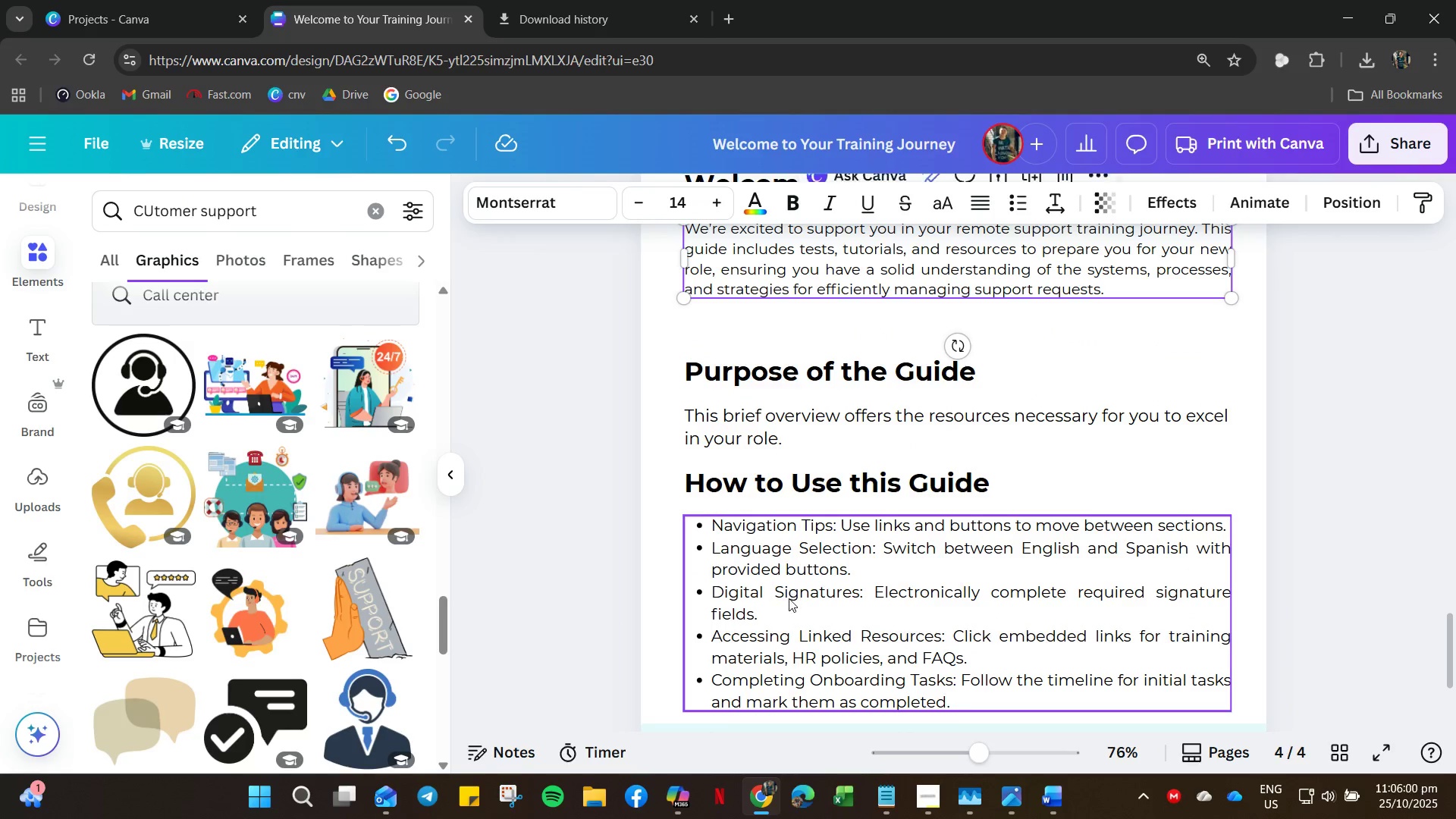 
left_click([789, 598])
 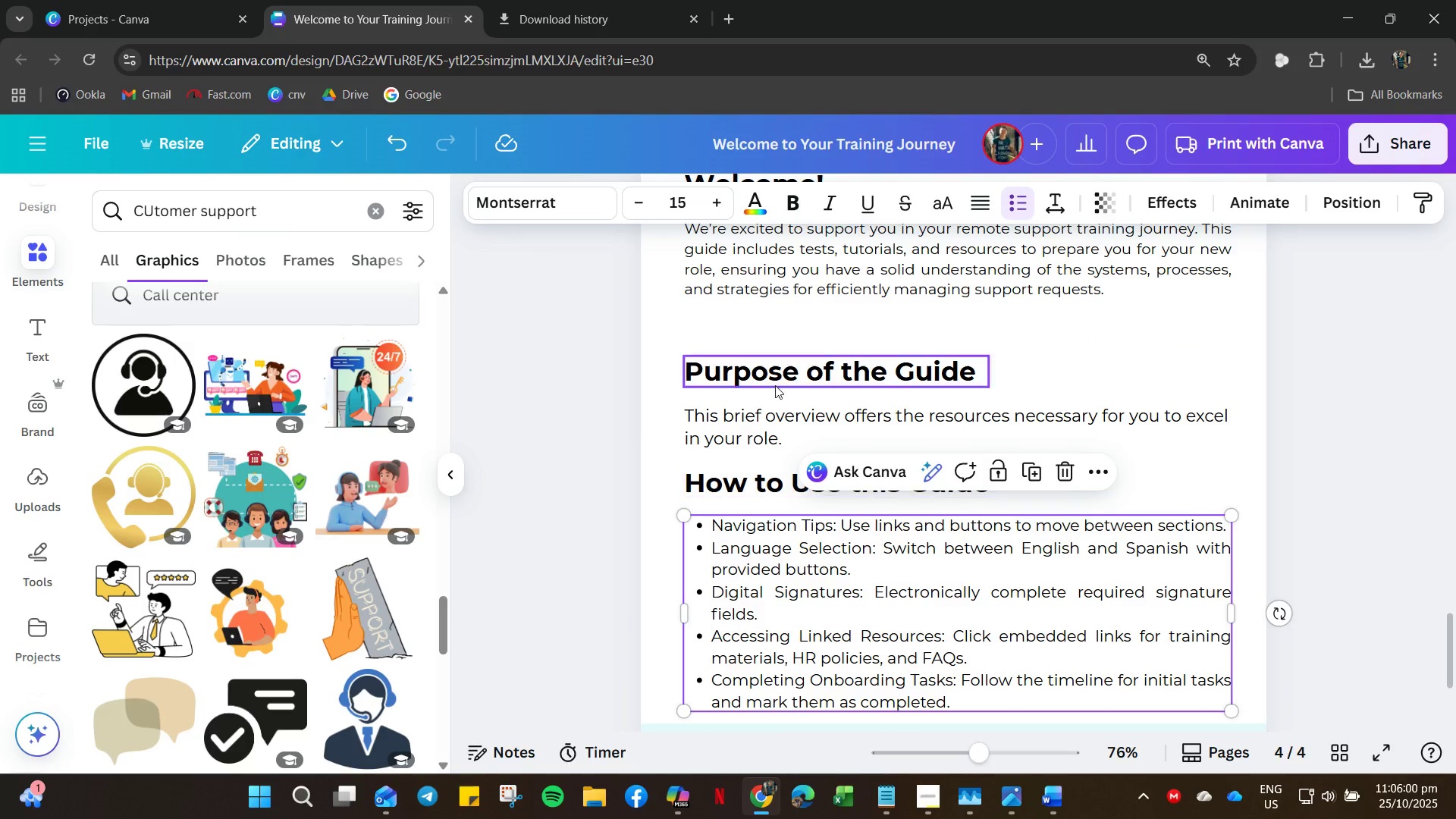 
scroll: coordinate [765, 381], scroll_direction: up, amount: 6.0
 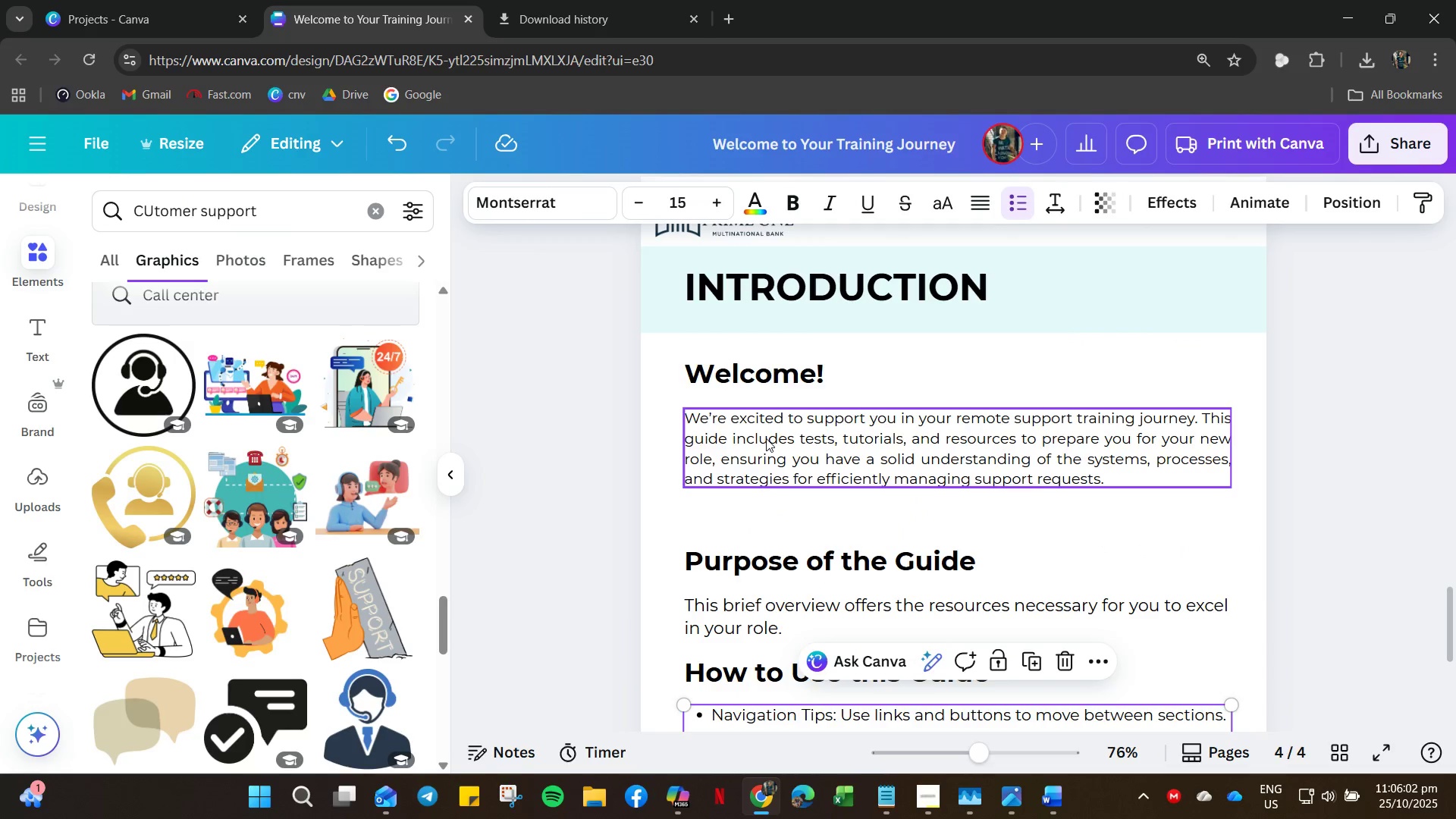 
left_click([766, 438])
 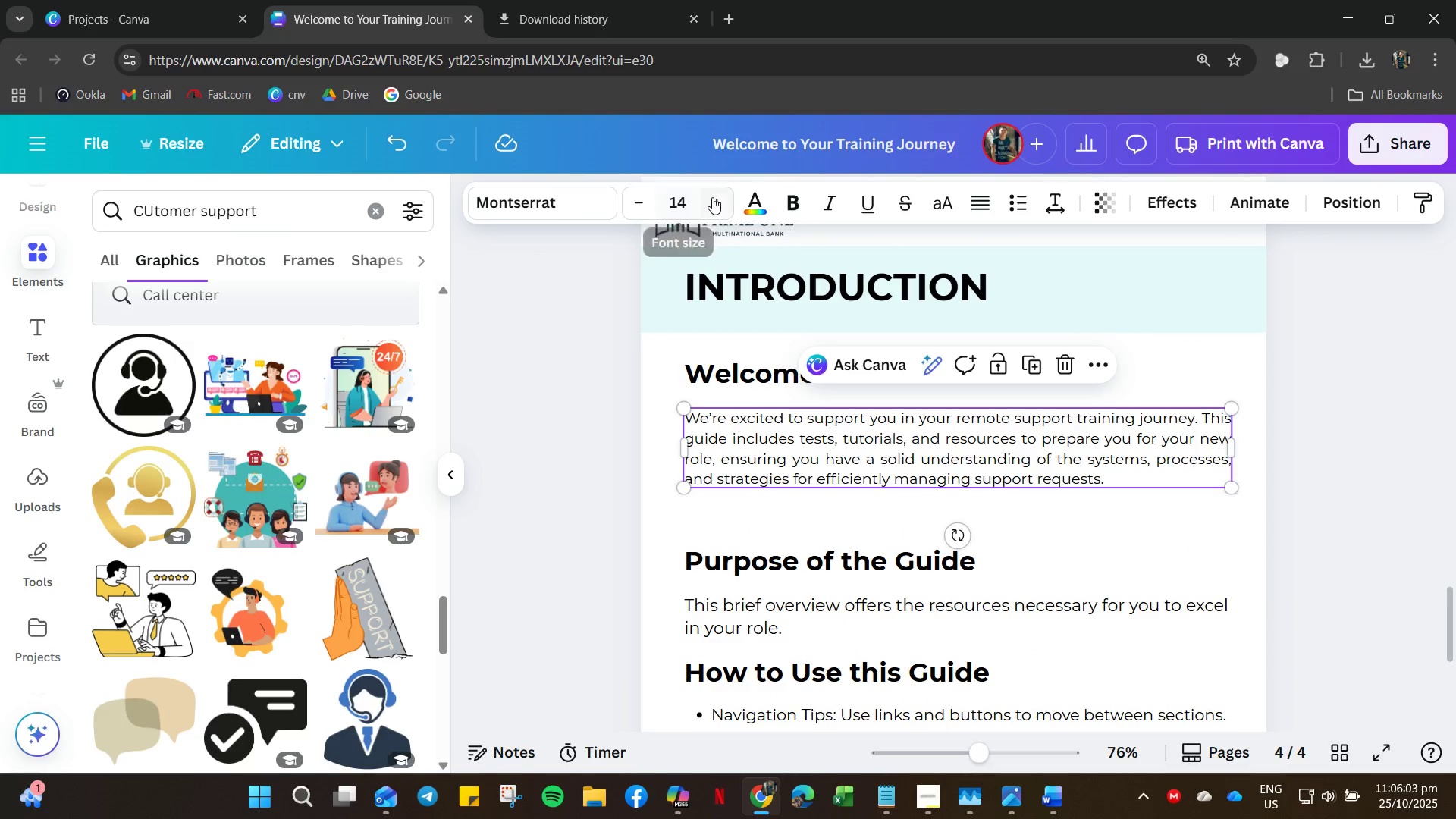 
left_click([712, 197])
 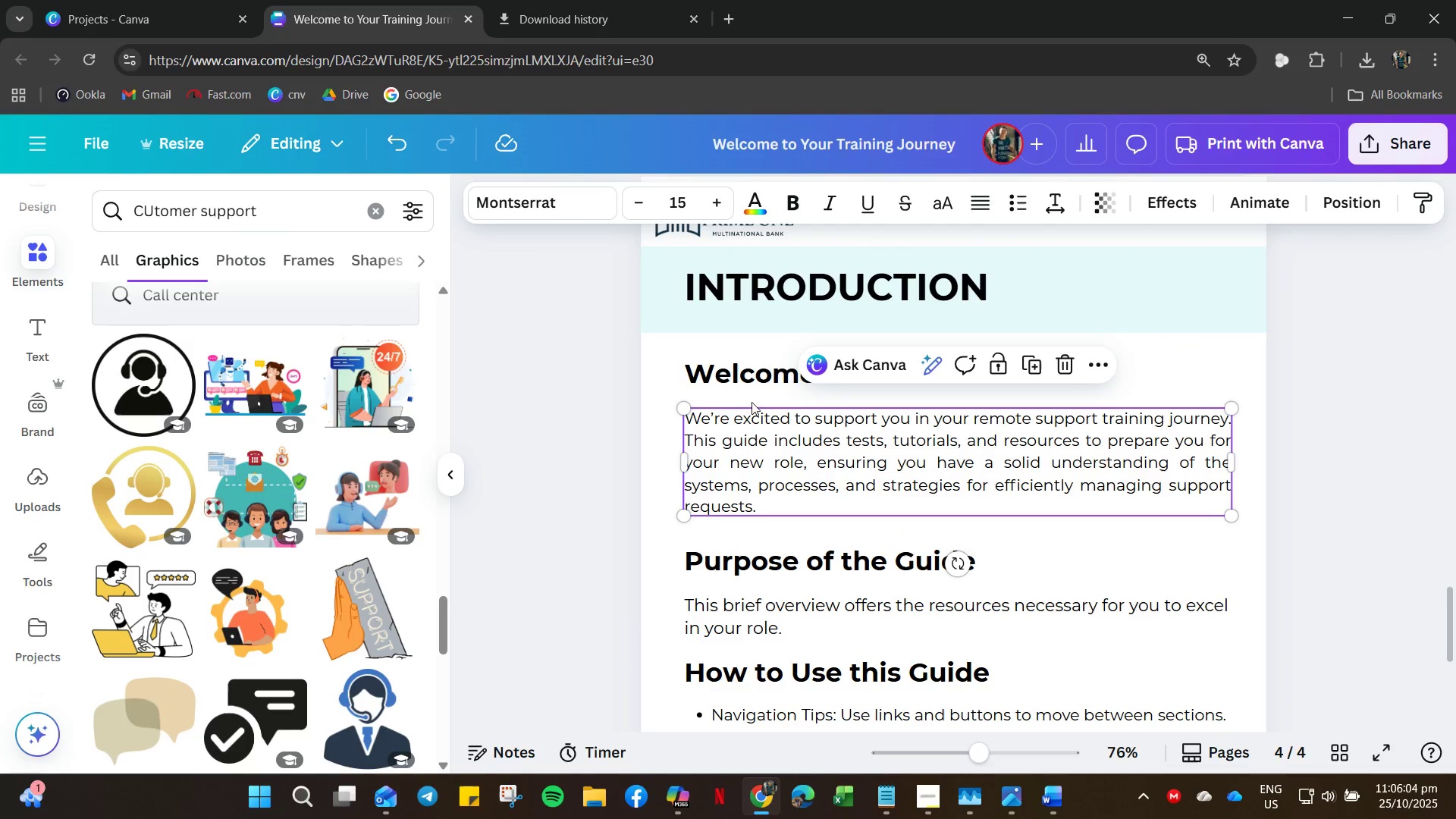 
left_click([743, 387])
 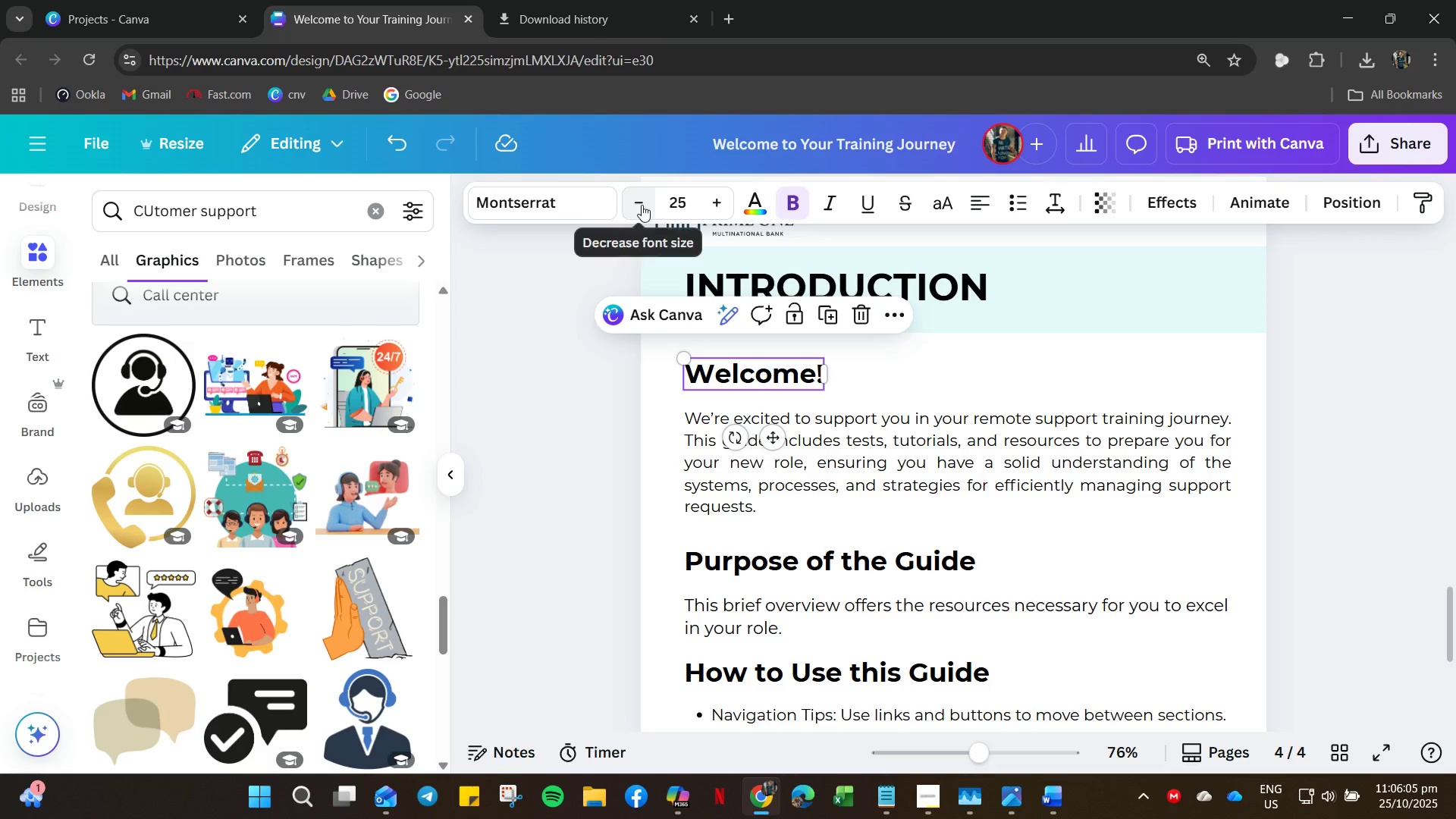 
double_click([642, 205])
 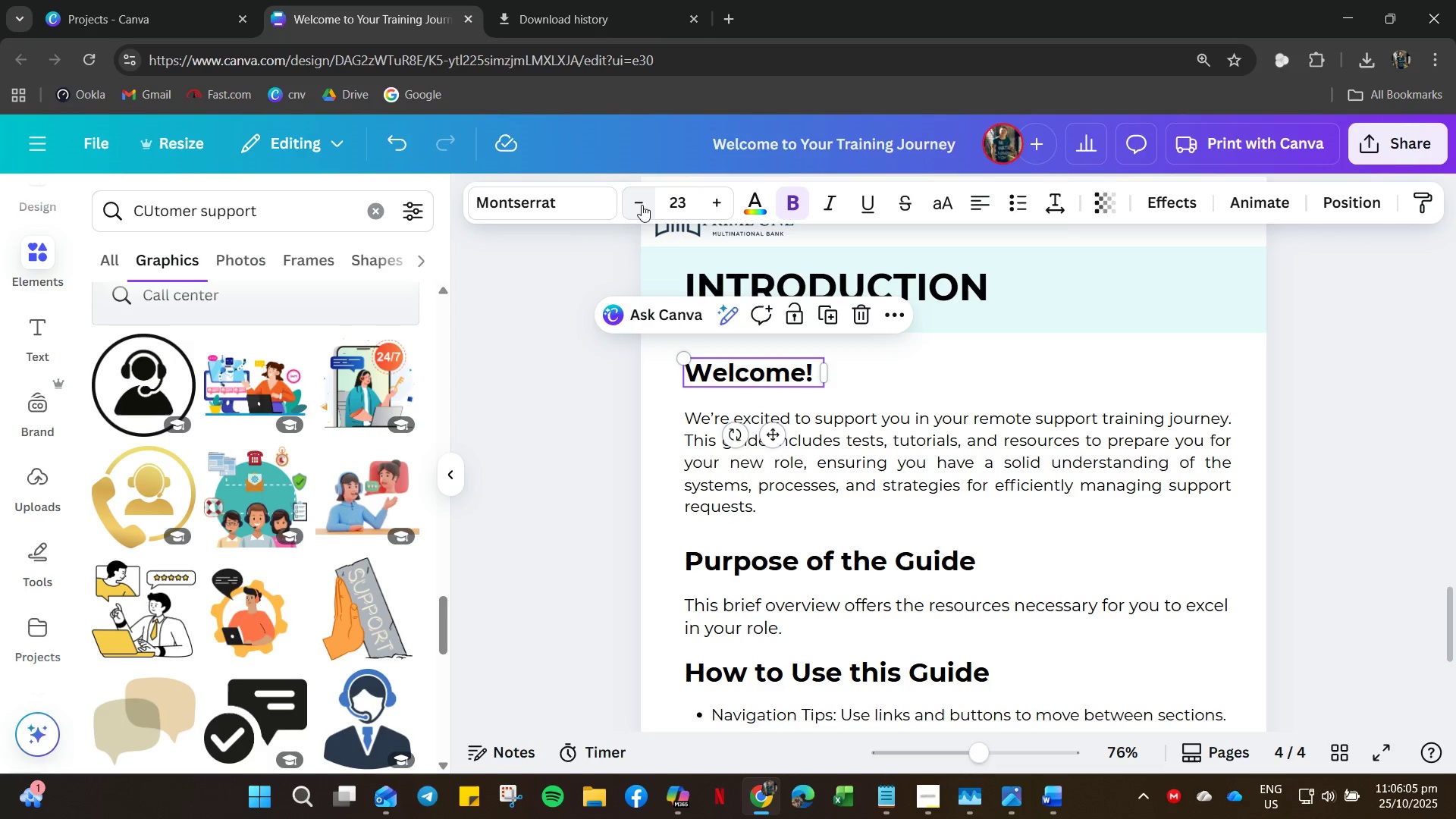 
triple_click([642, 205])
 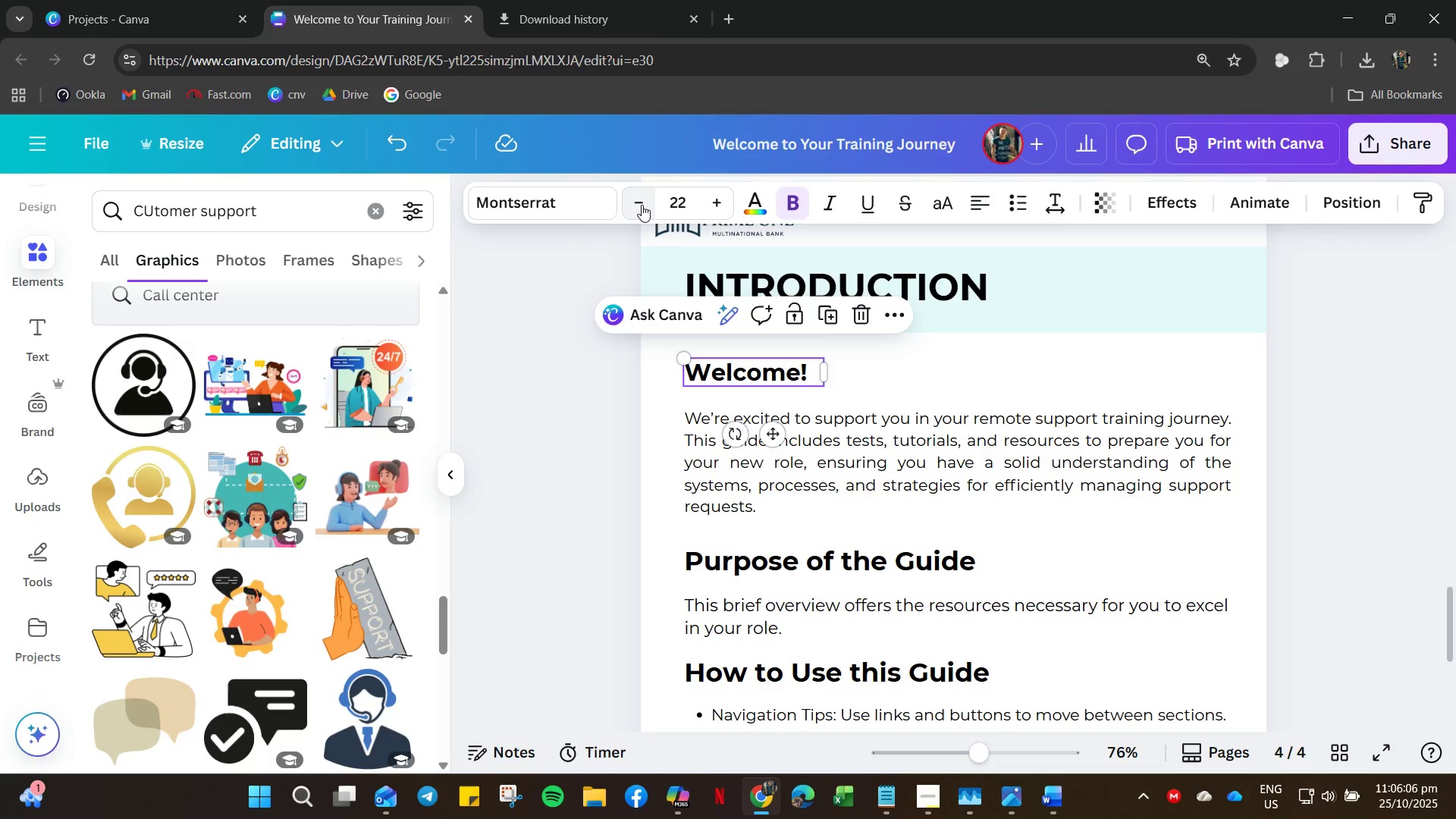 
triple_click([642, 205])
 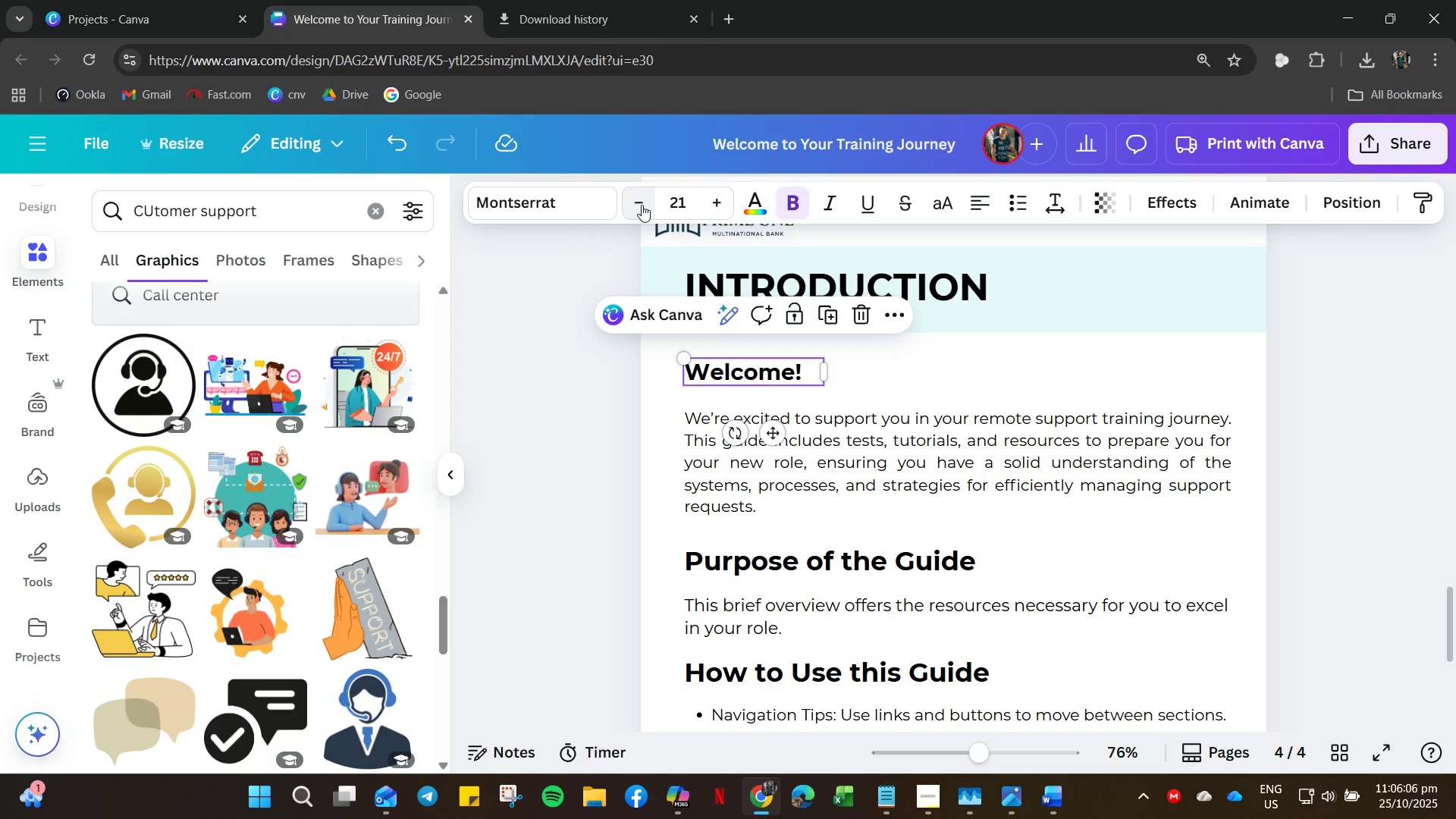 
triple_click([642, 205])
 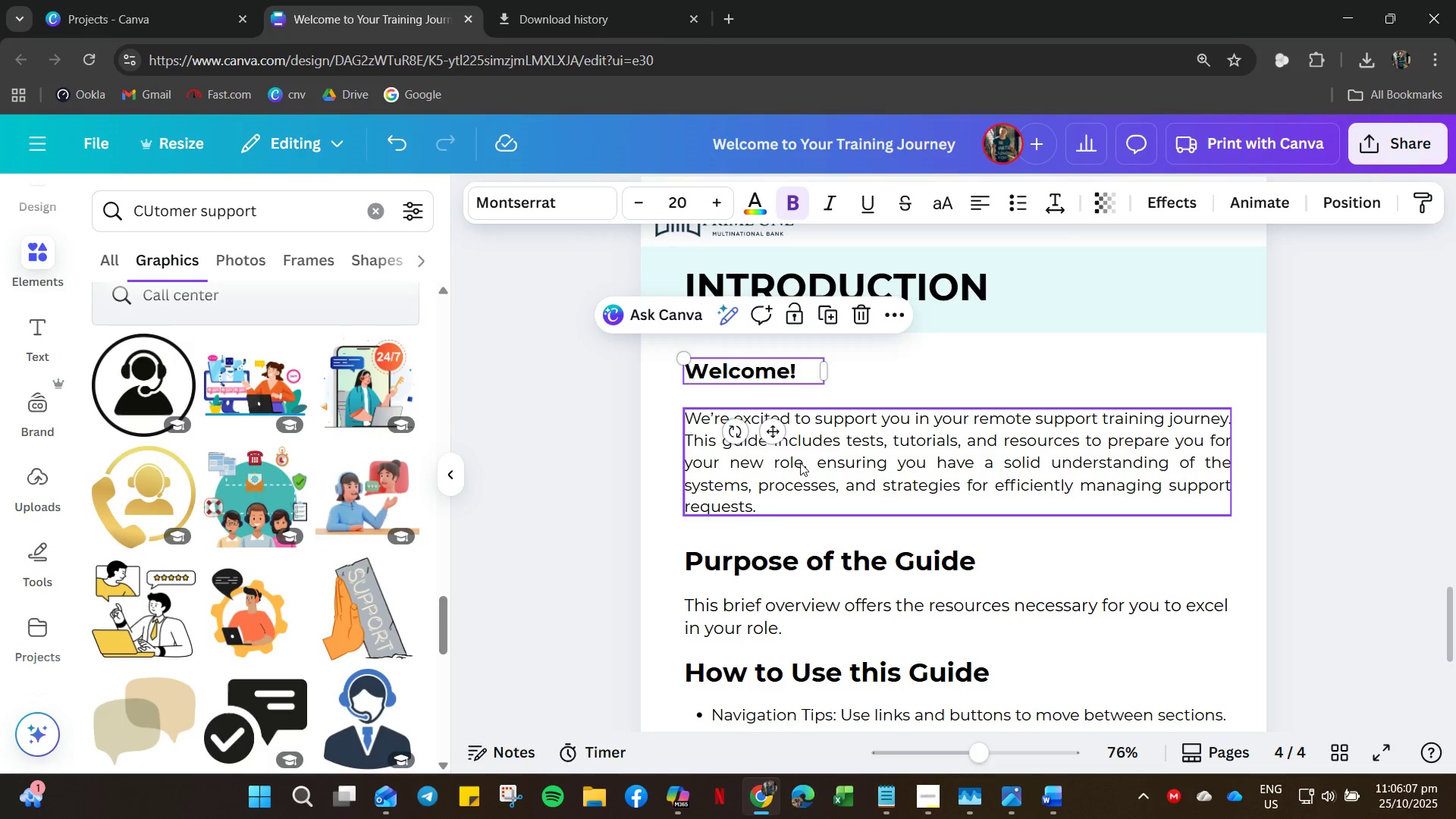 
left_click([800, 463])
 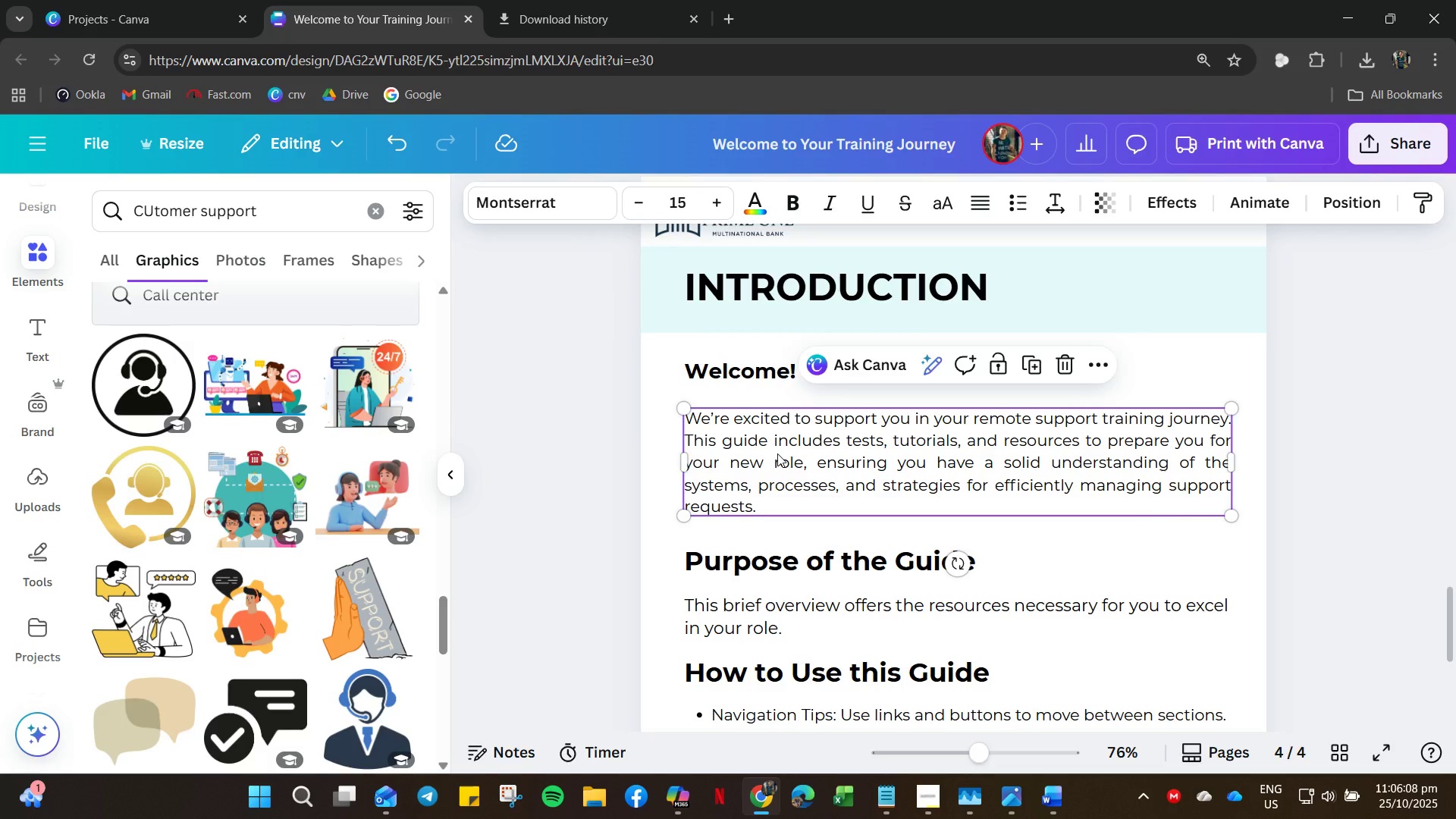 
key(ArrowUp)
 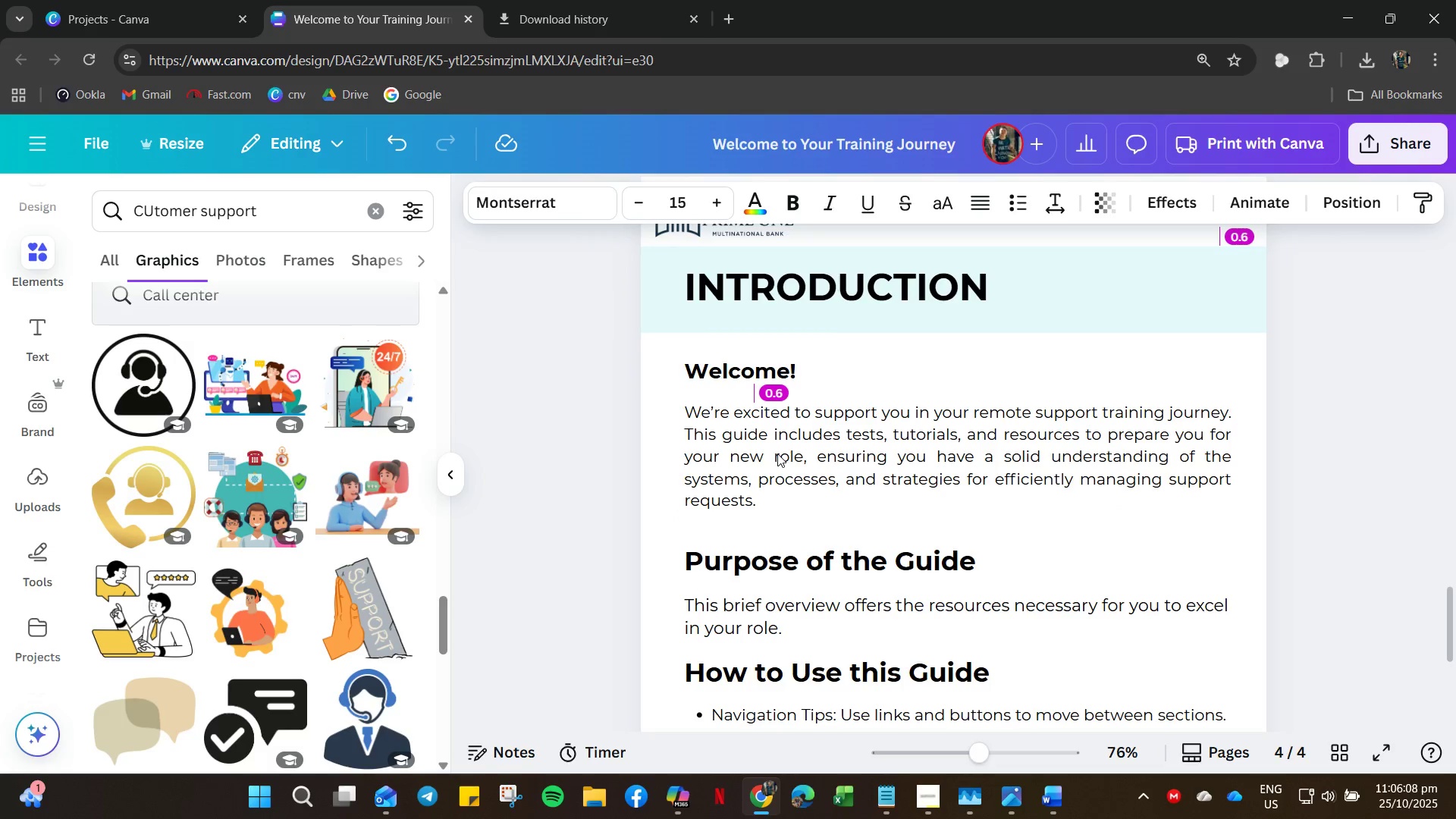 
key(ArrowUp)
 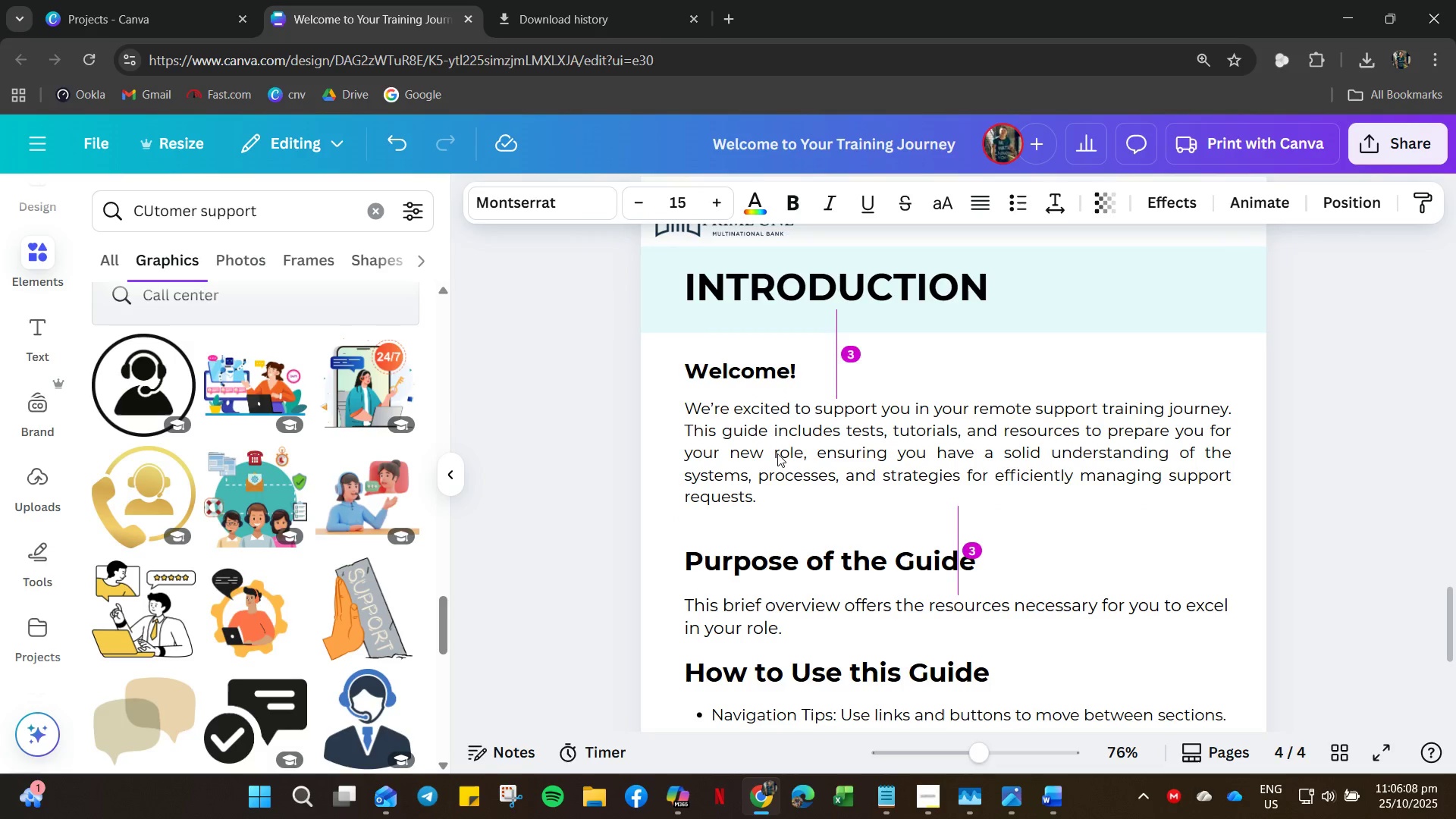 
key(ArrowUp)
 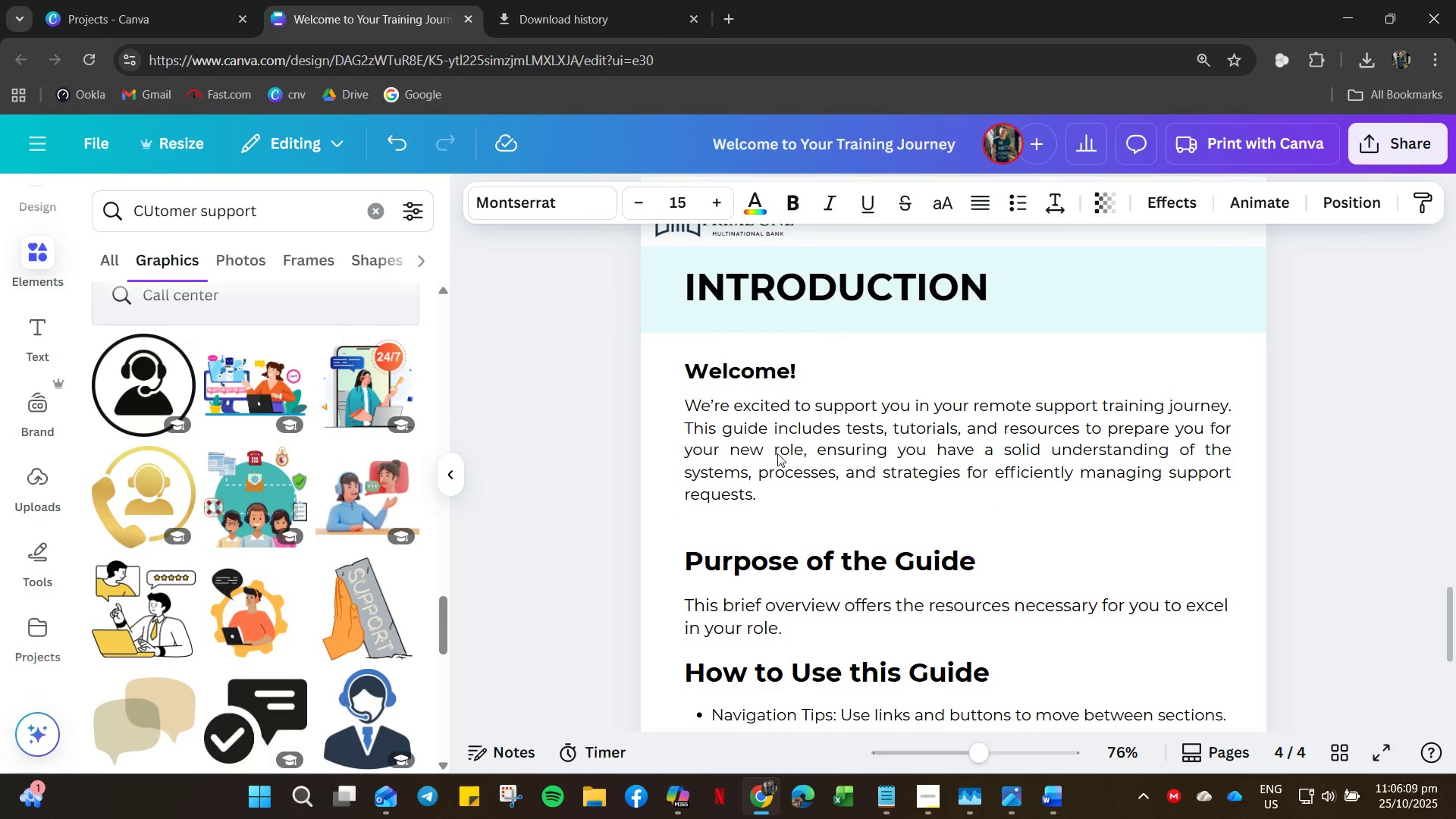 
key(ArrowUp)
 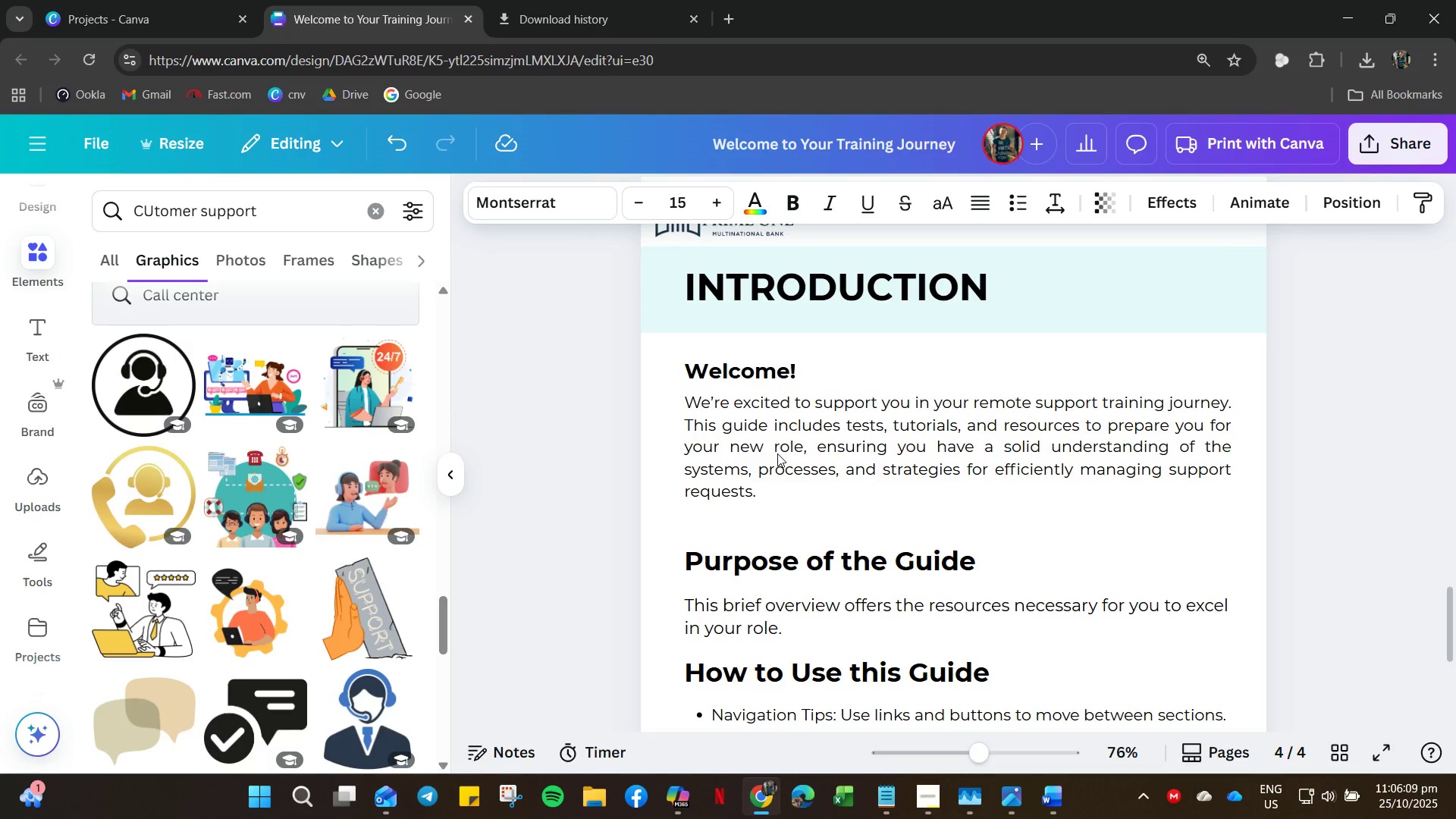 
hold_key(key=ArrowUp, duration=28.53)
 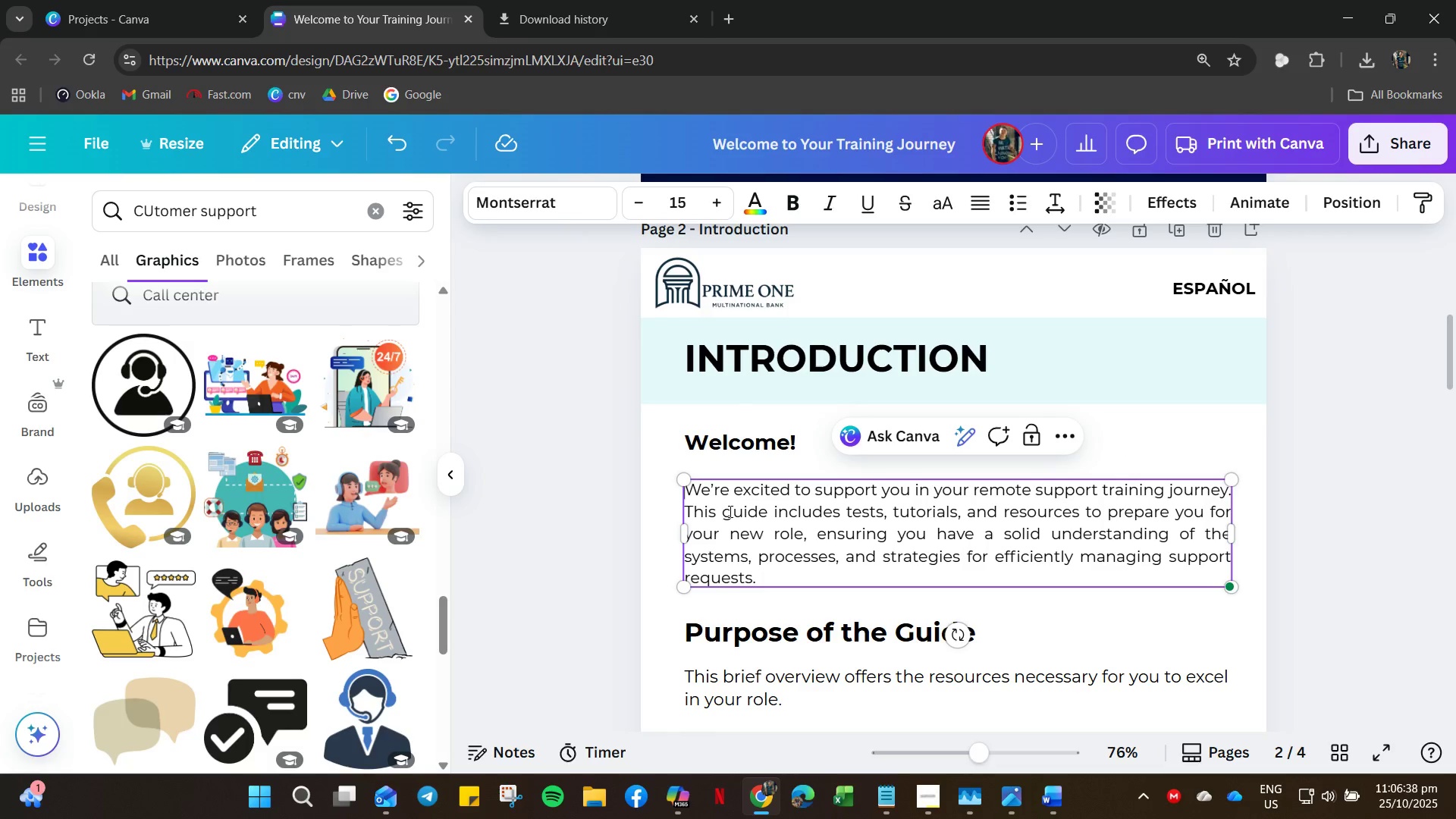 
left_click([752, 573])
 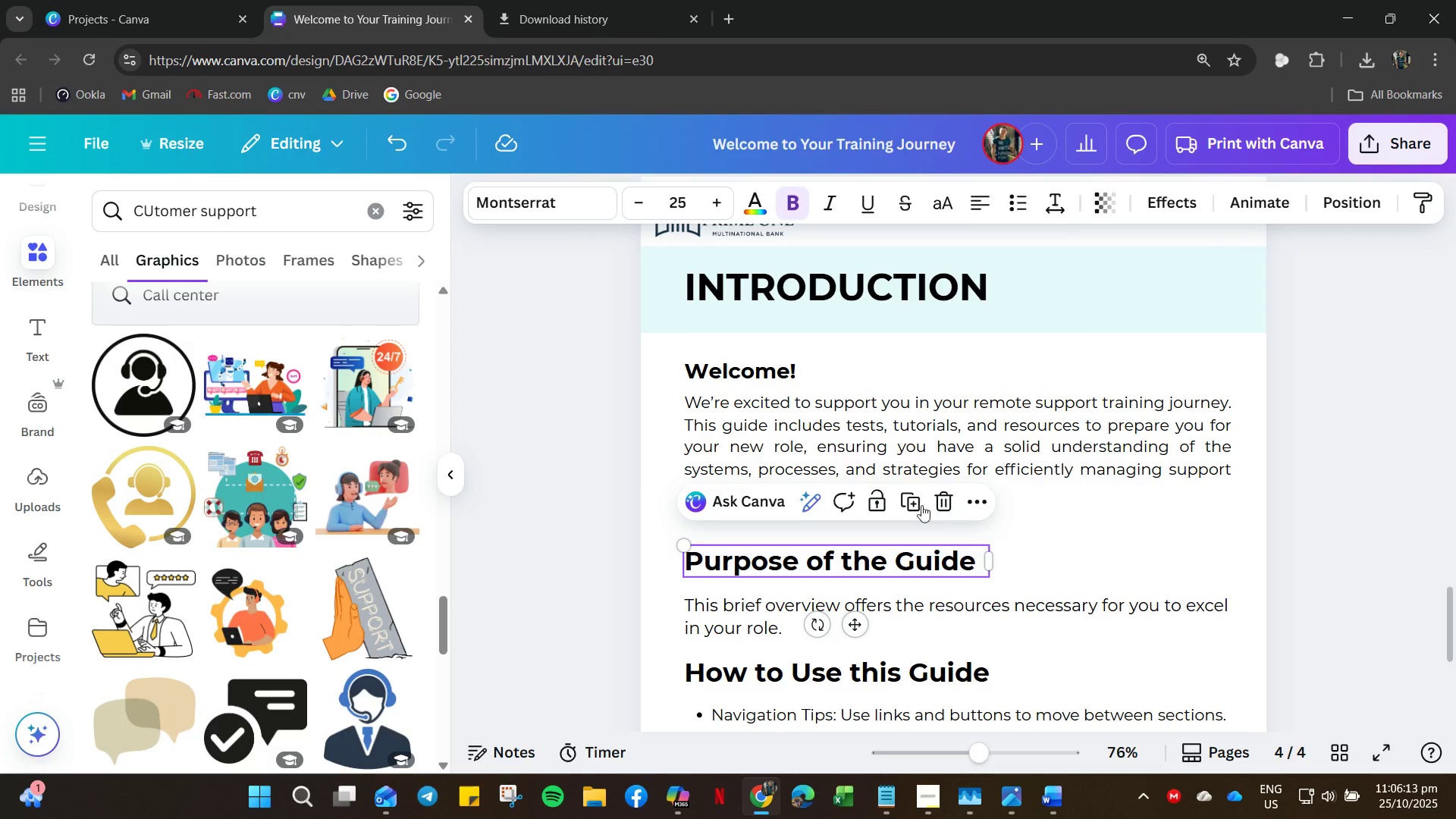 
scroll: coordinate [817, 546], scroll_direction: down, amount: 11.0
 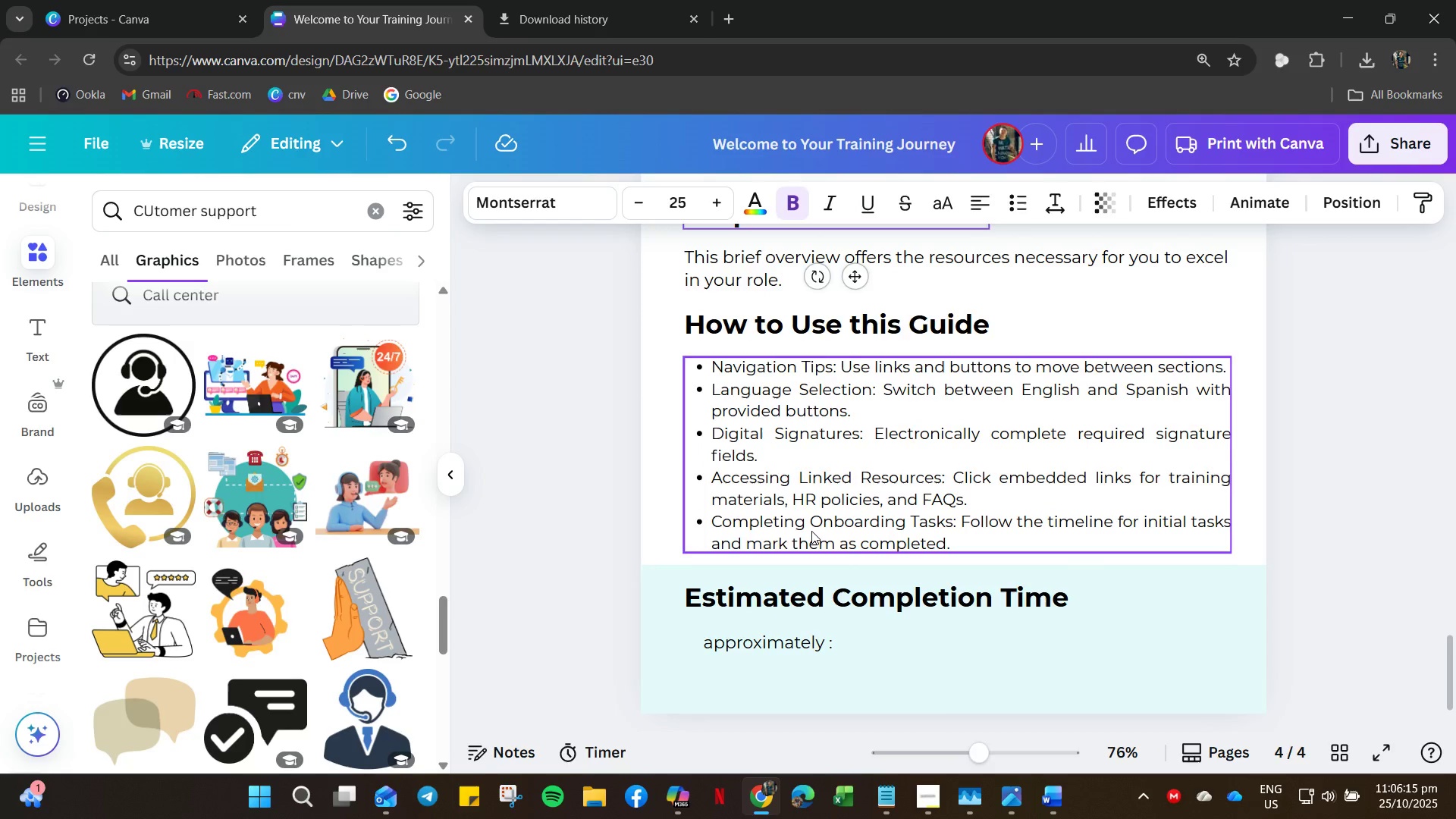 
left_click([811, 531])
 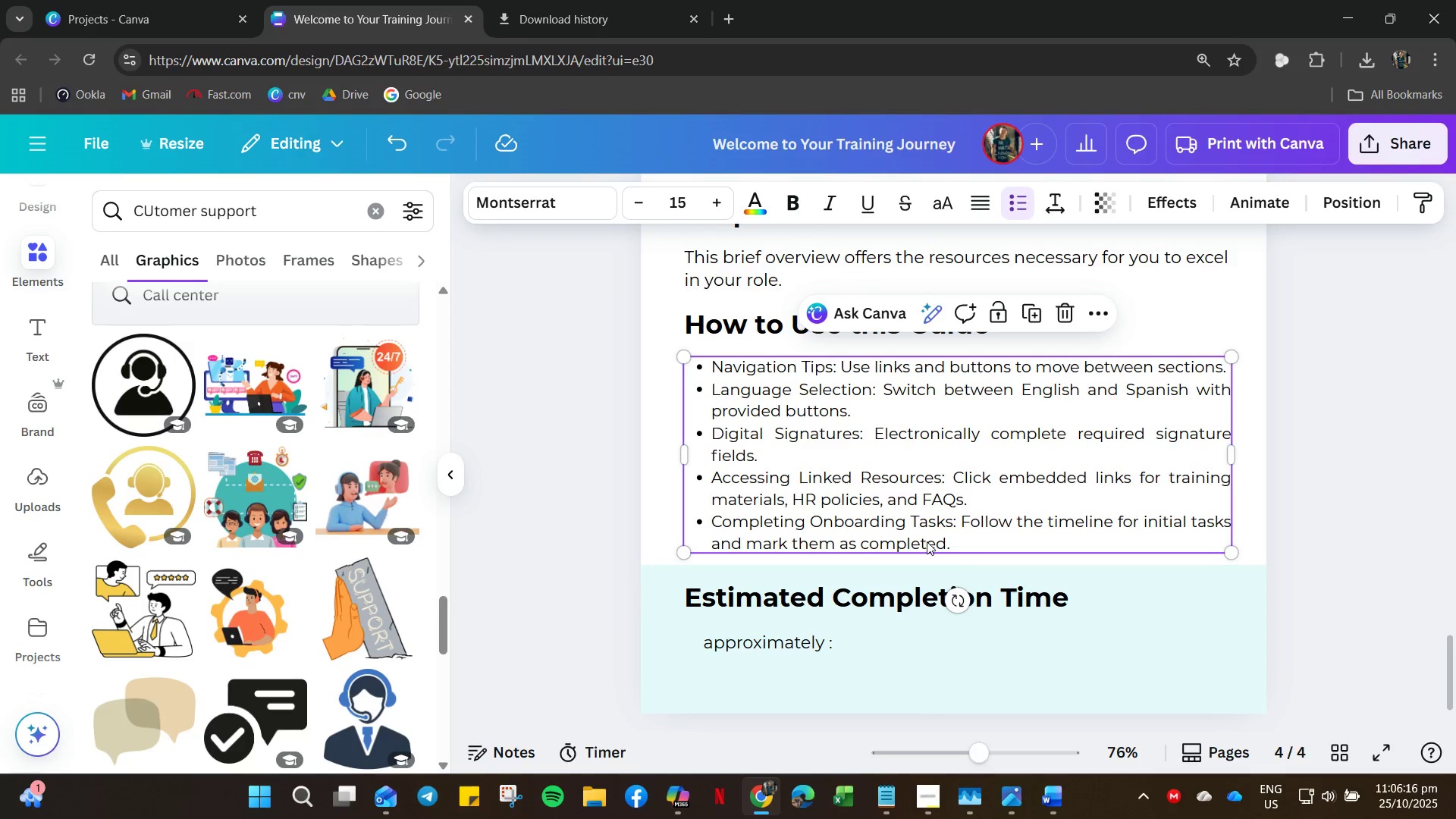 
scroll: coordinate [927, 541], scroll_direction: down, amount: 2.0
 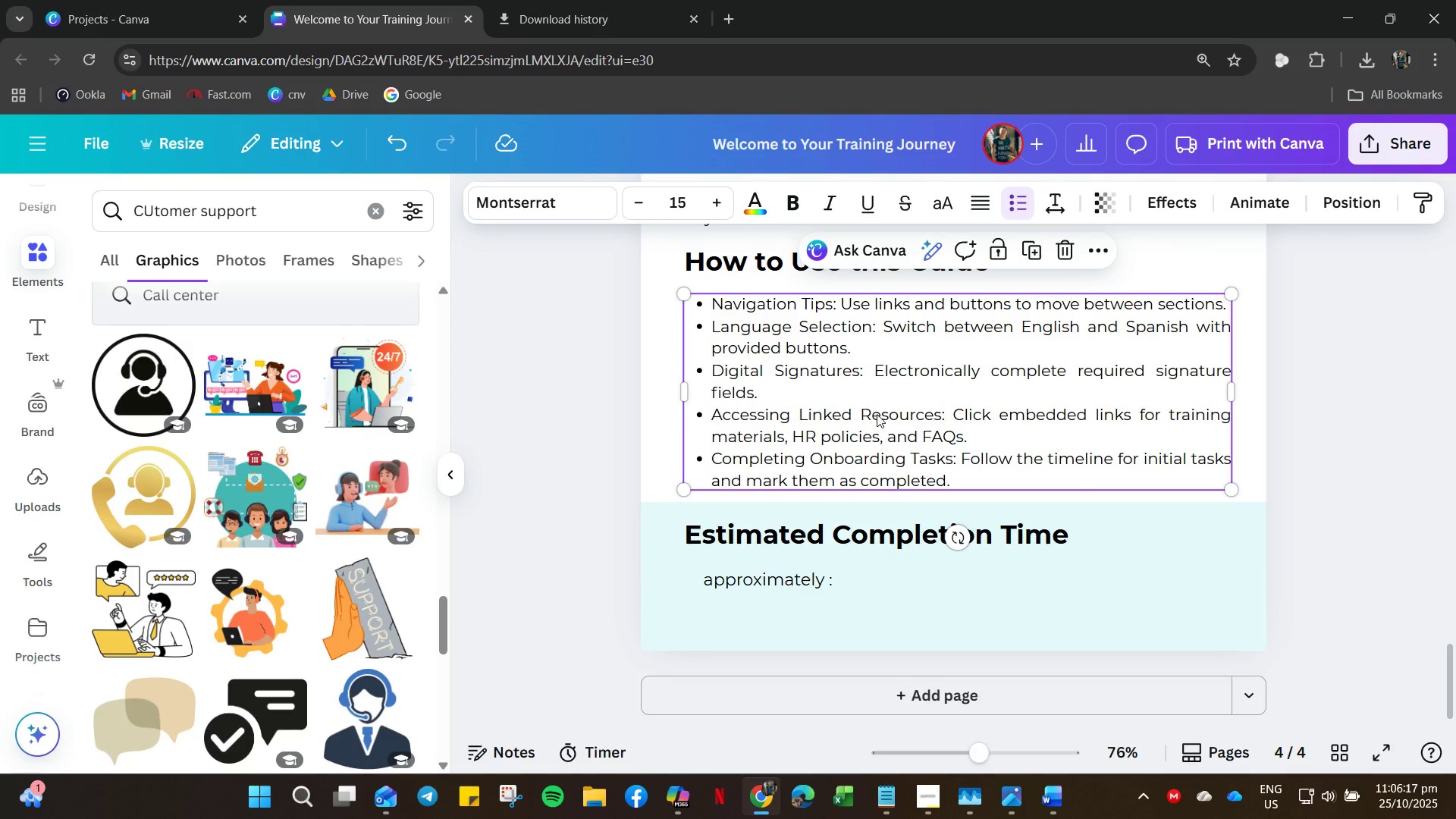 
key(Control+ControlLeft)
 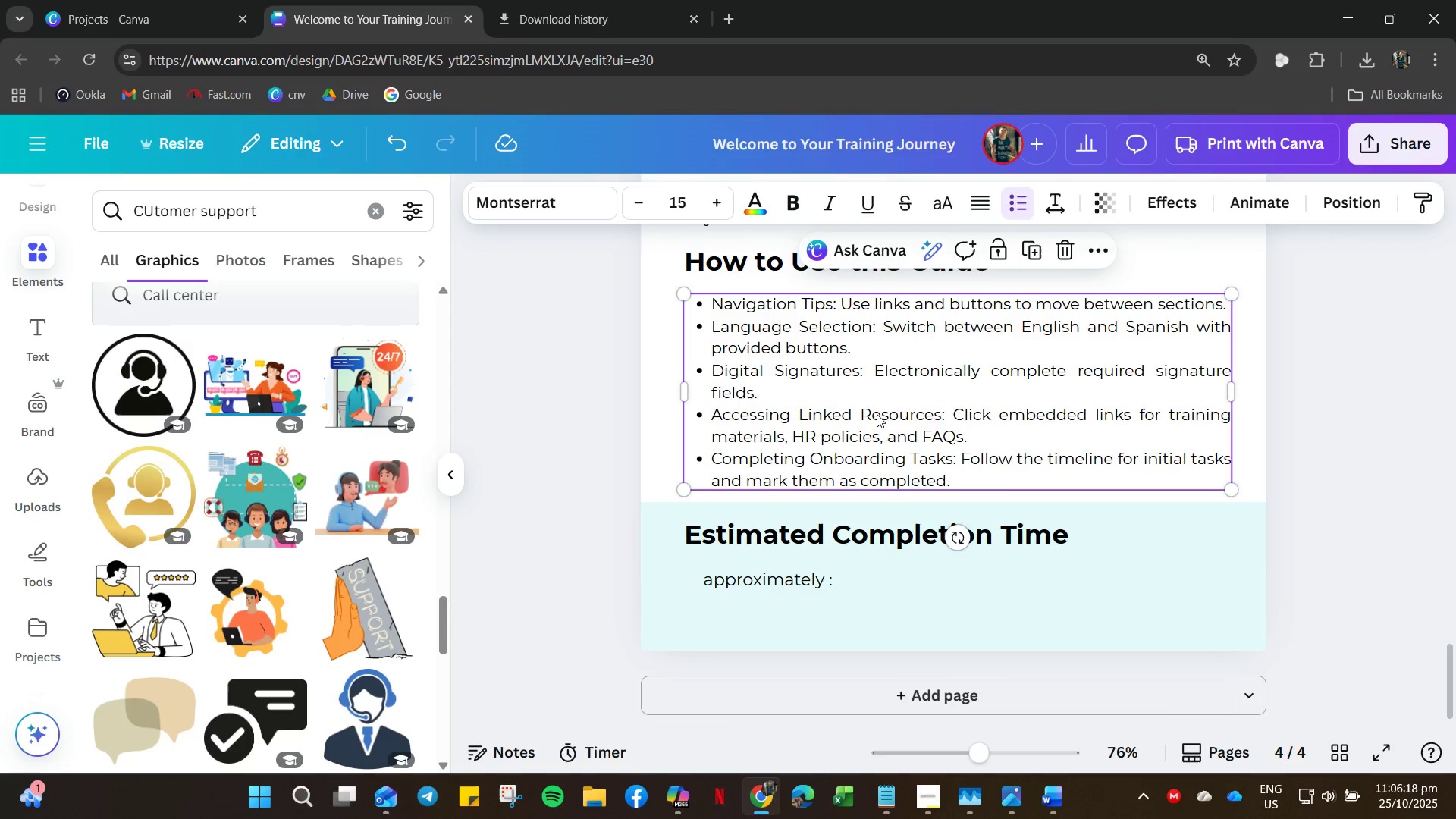 
right_click([877, 414])
 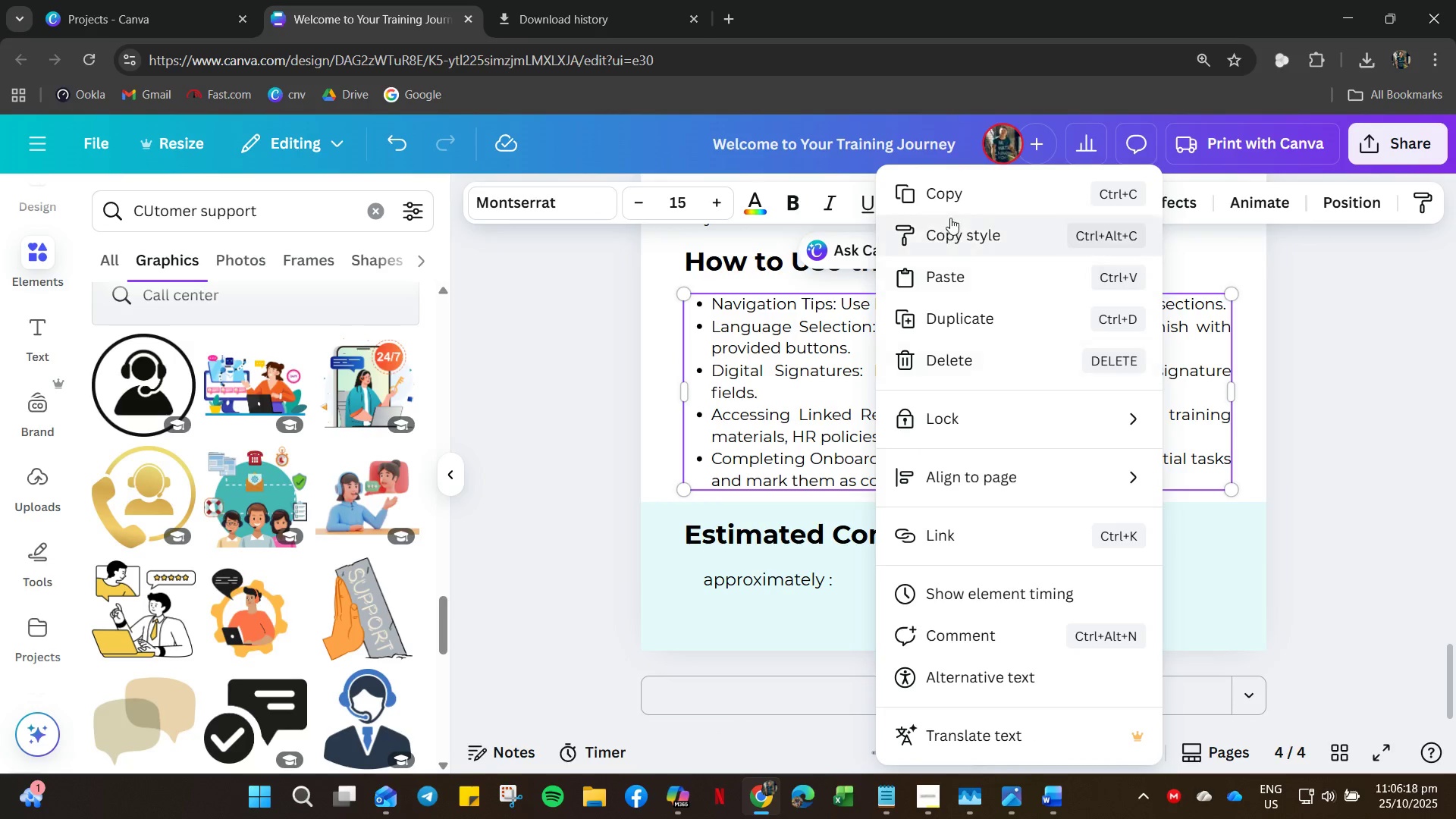 
left_click([950, 196])
 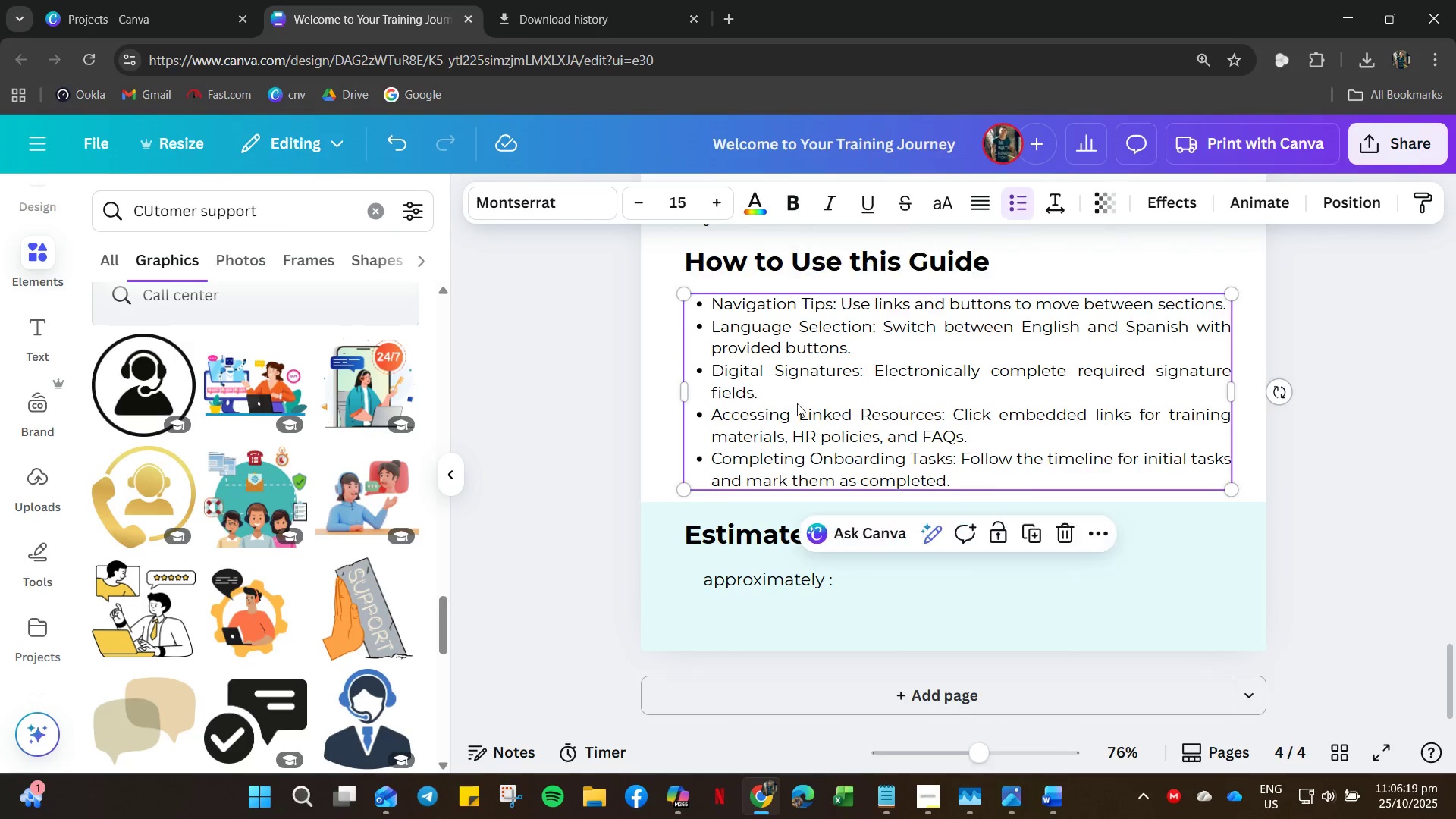 
scroll: coordinate [821, 420], scroll_direction: up, amount: 66.0
 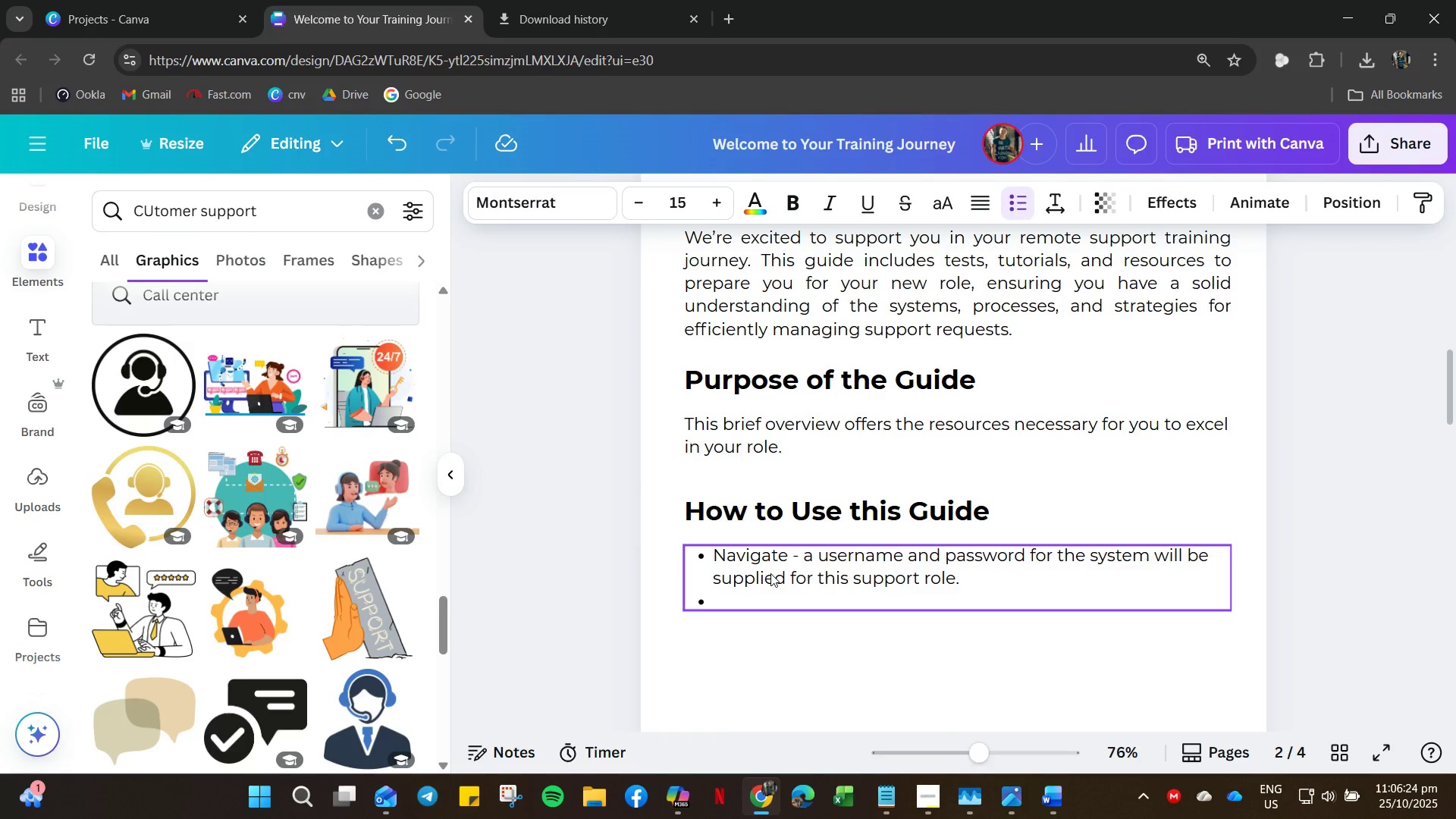 
hold_key(key=ControlLeft, duration=0.89)
 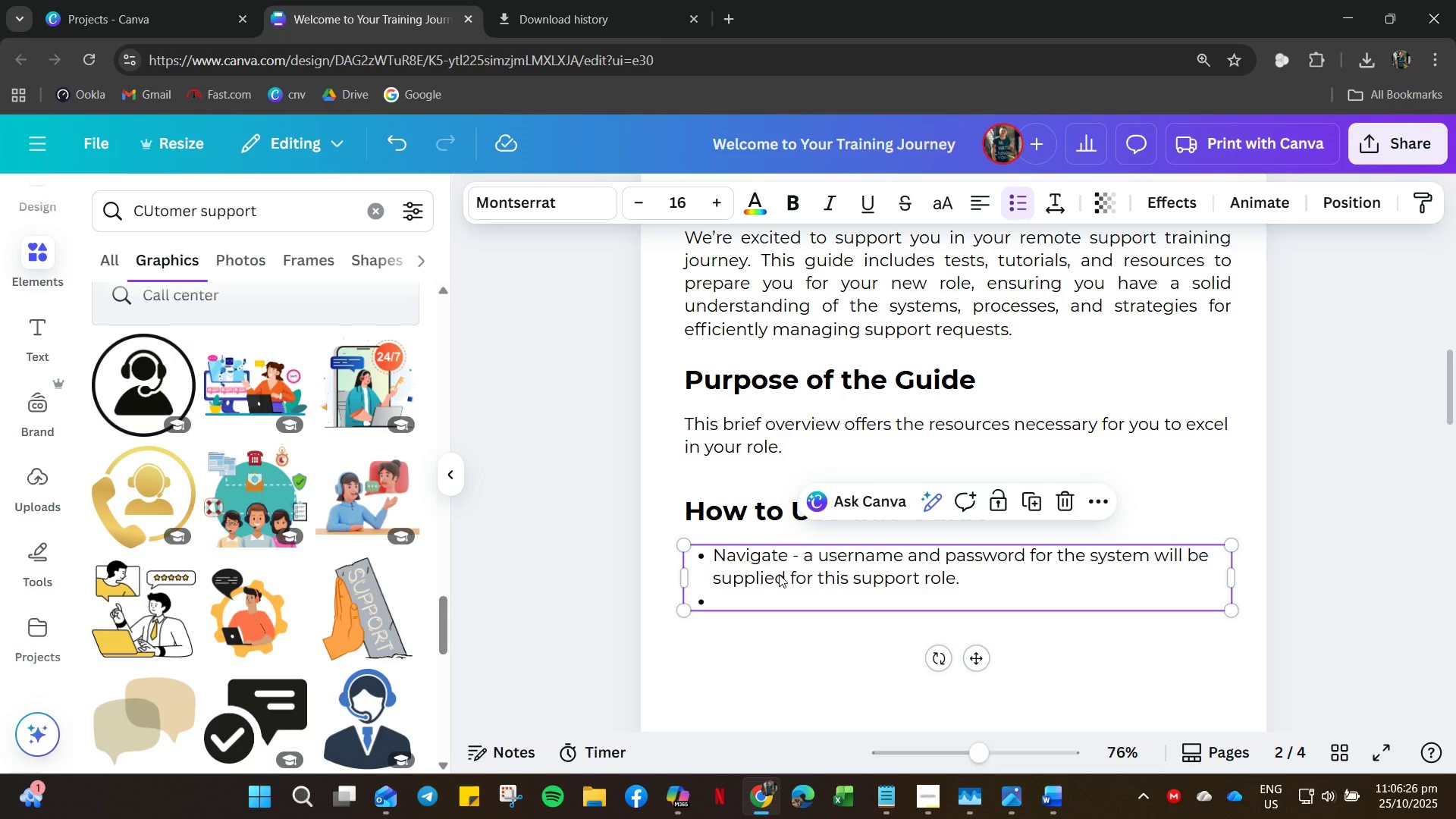 
key(Delete)
 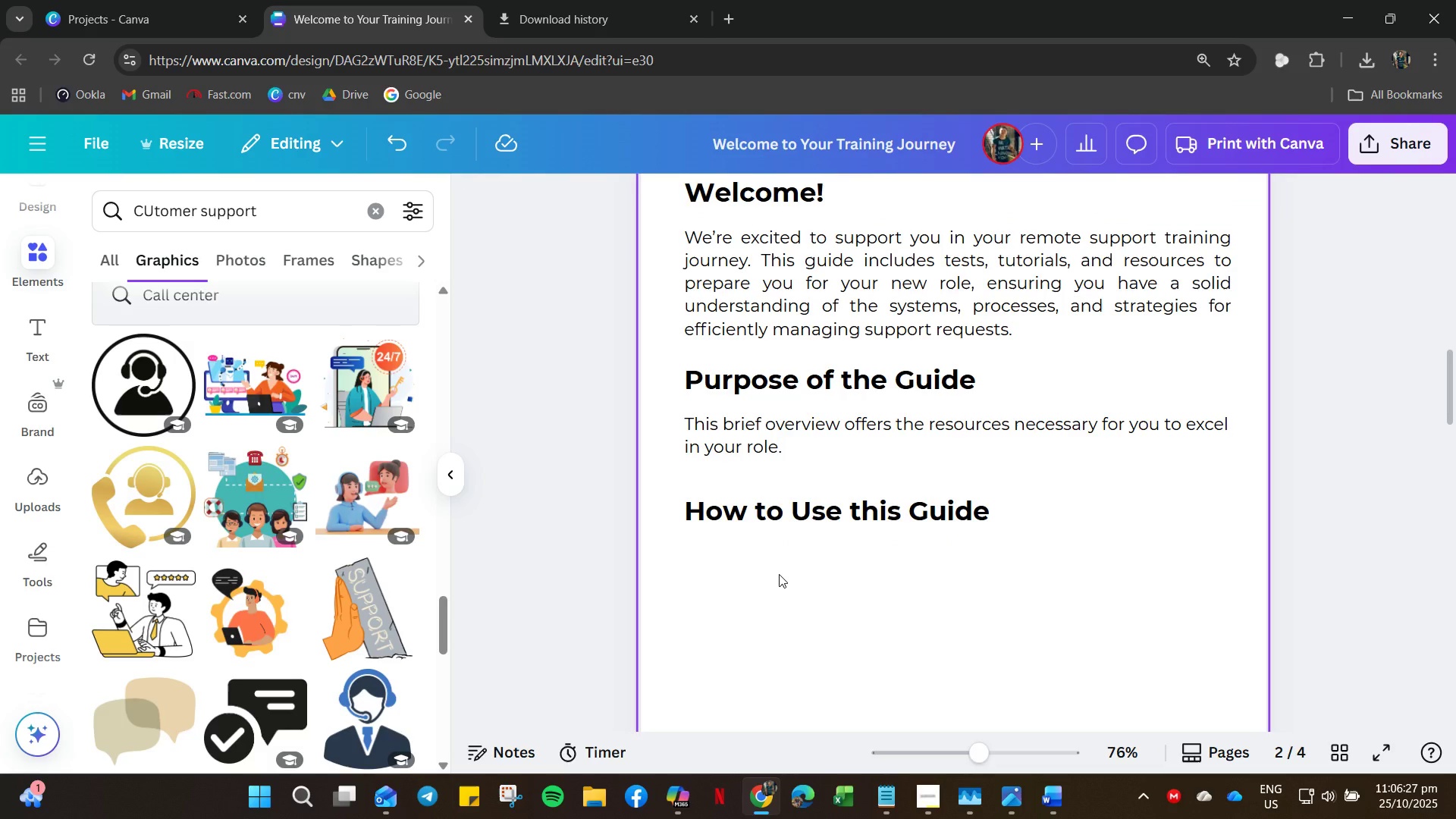 
key(Control+ControlLeft)
 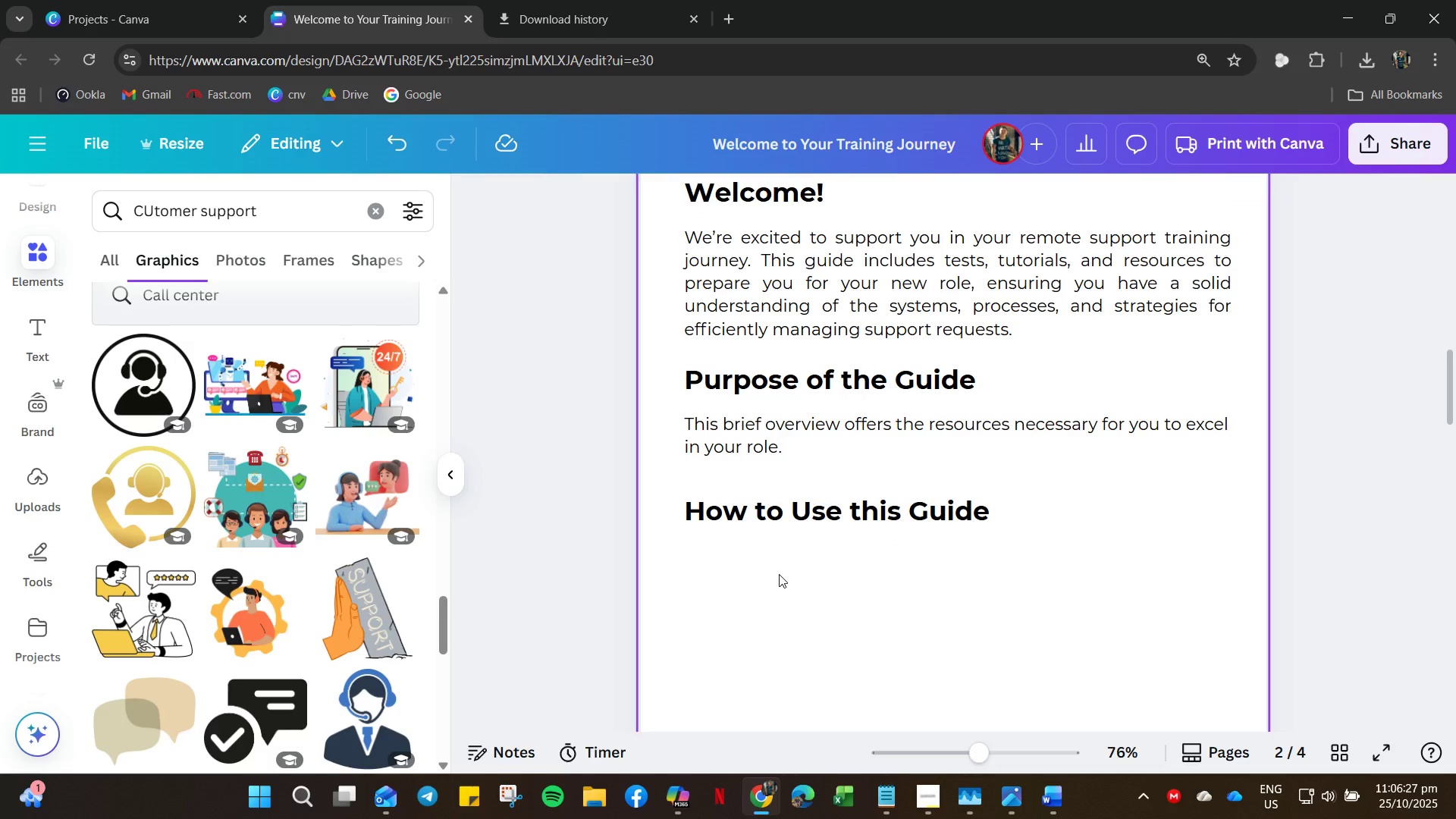 
key(Control+V)
 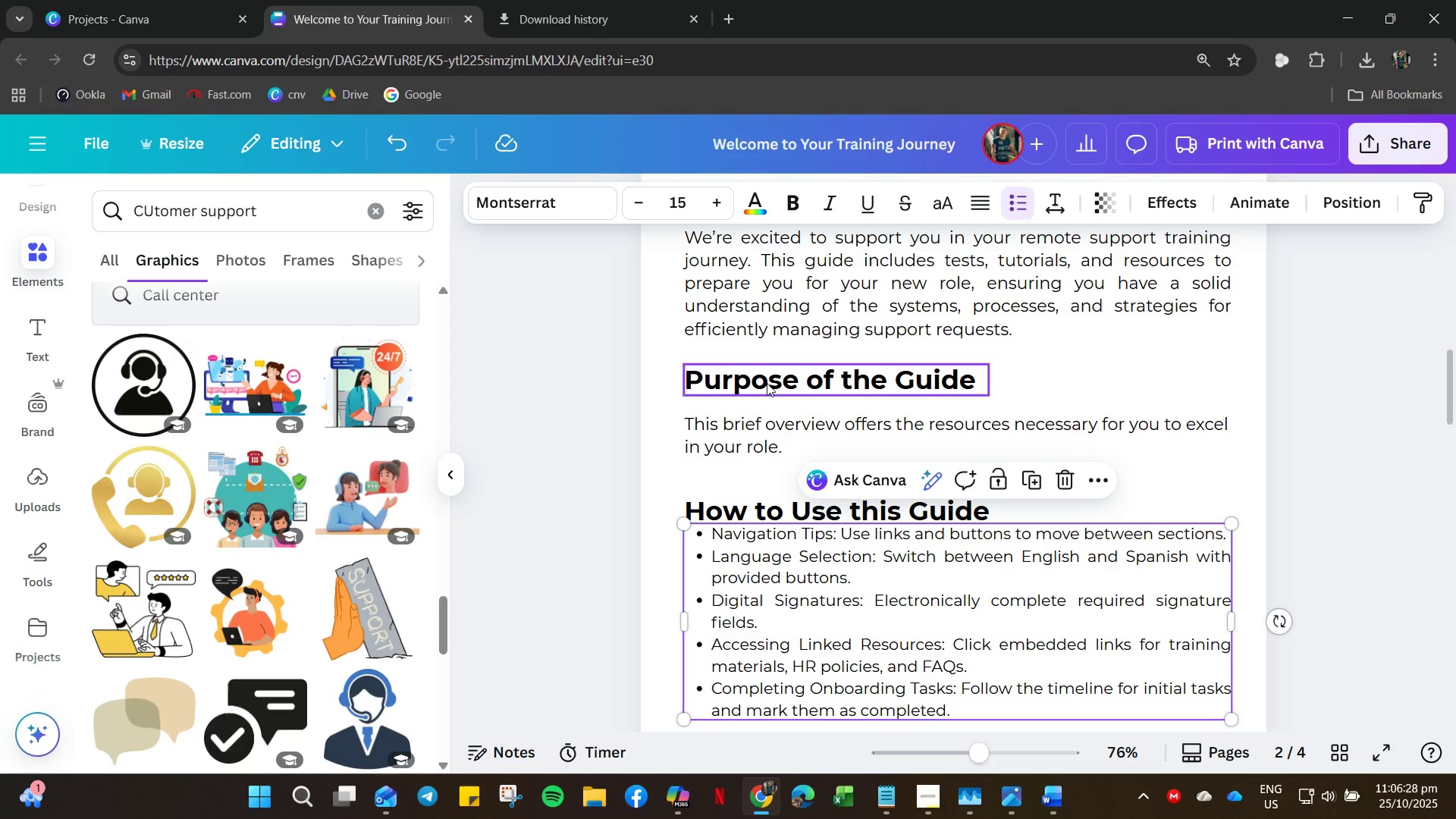 
scroll: coordinate [770, 376], scroll_direction: up, amount: 7.0
 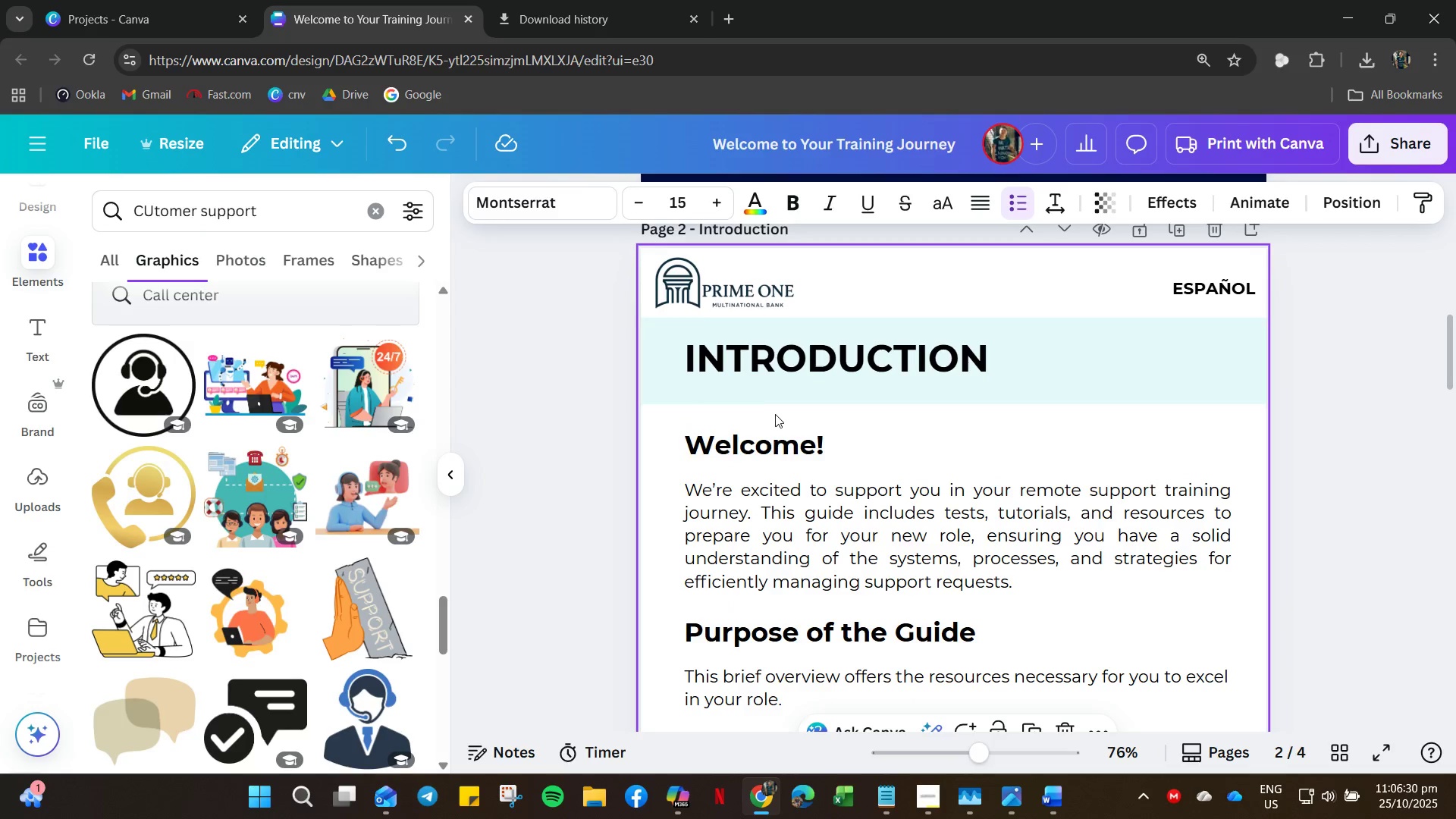 
left_click([771, 429])
 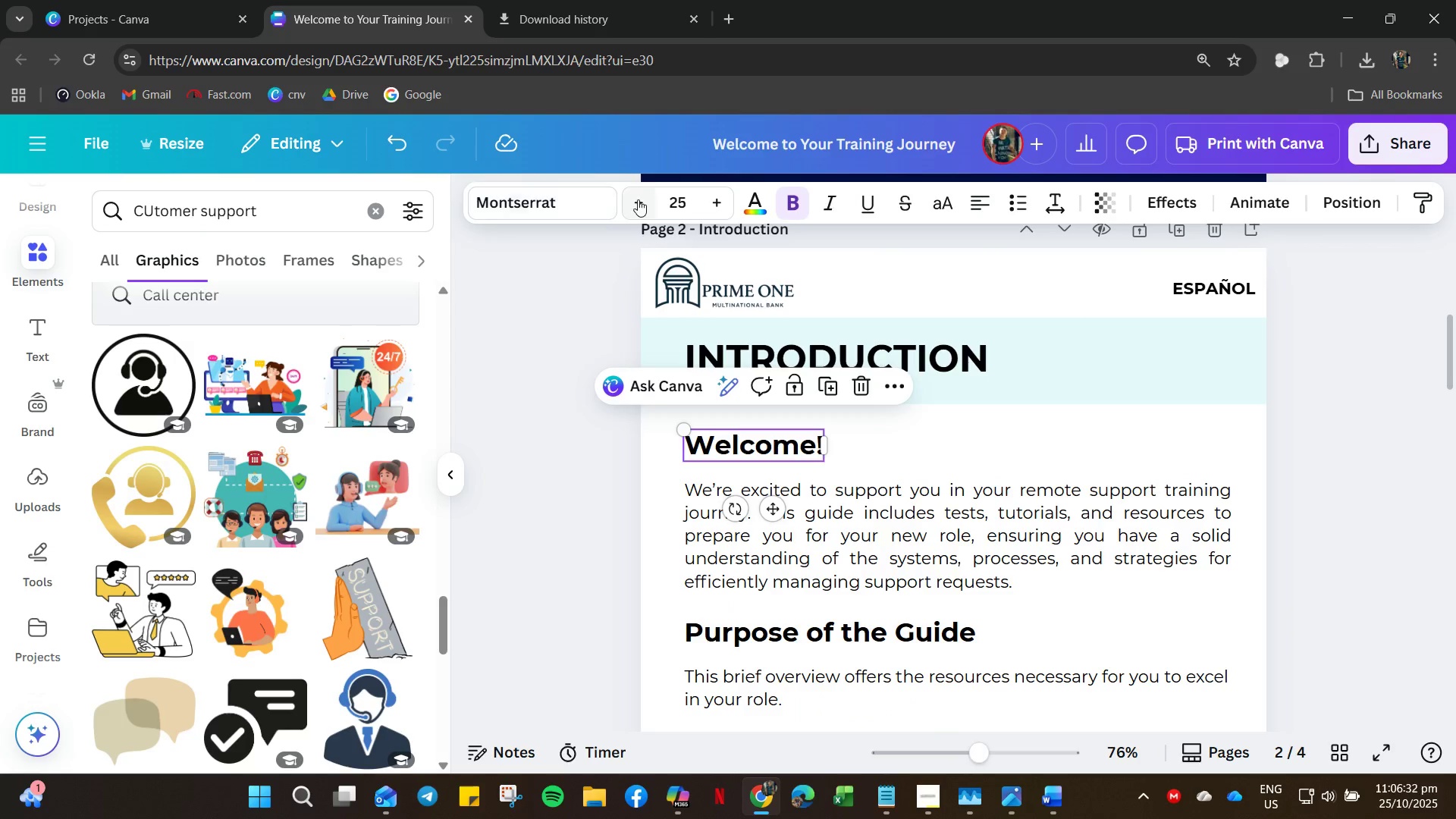 
double_click([643, 203])
 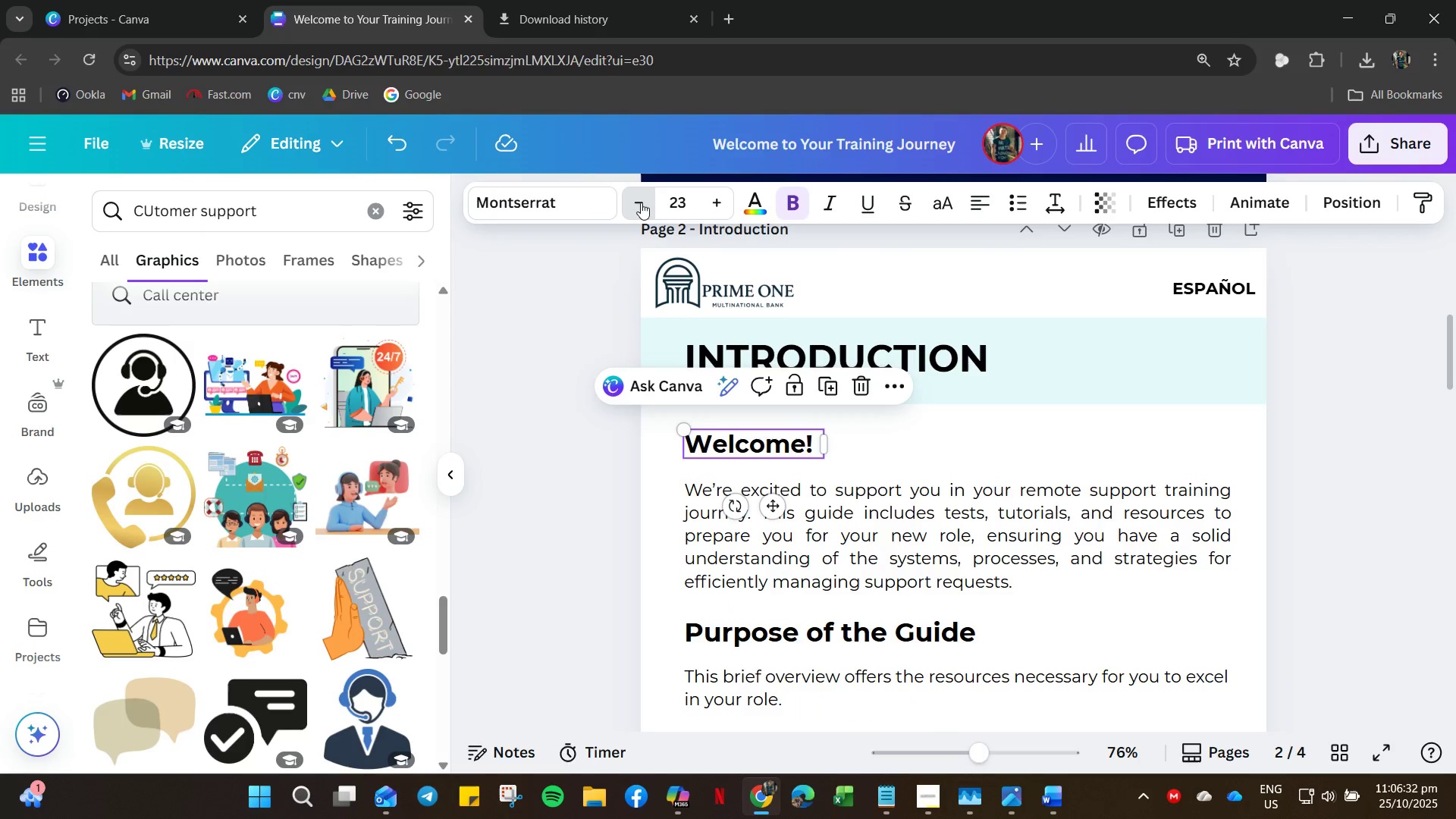 
triple_click([641, 202])
 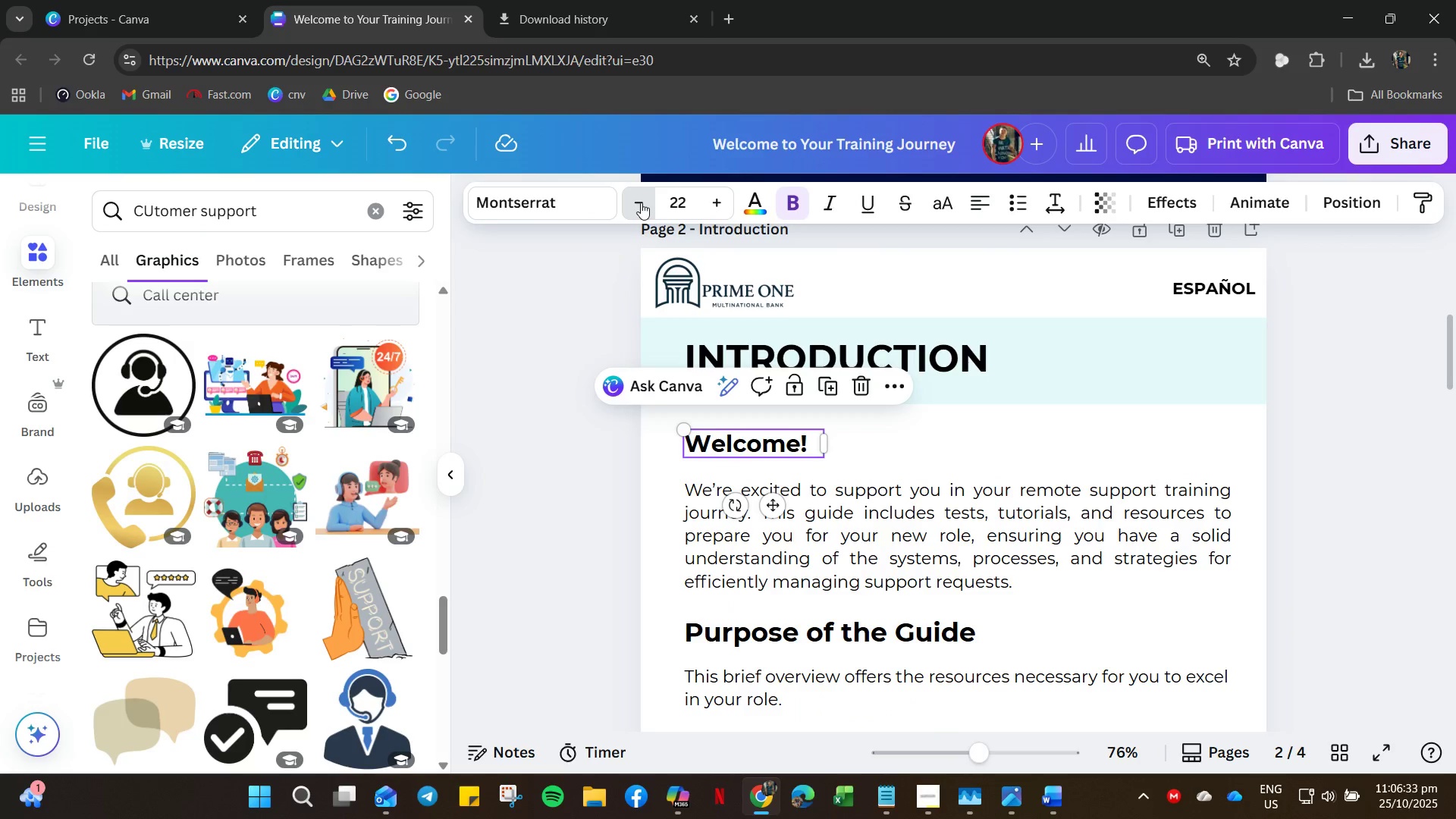 
triple_click([641, 202])
 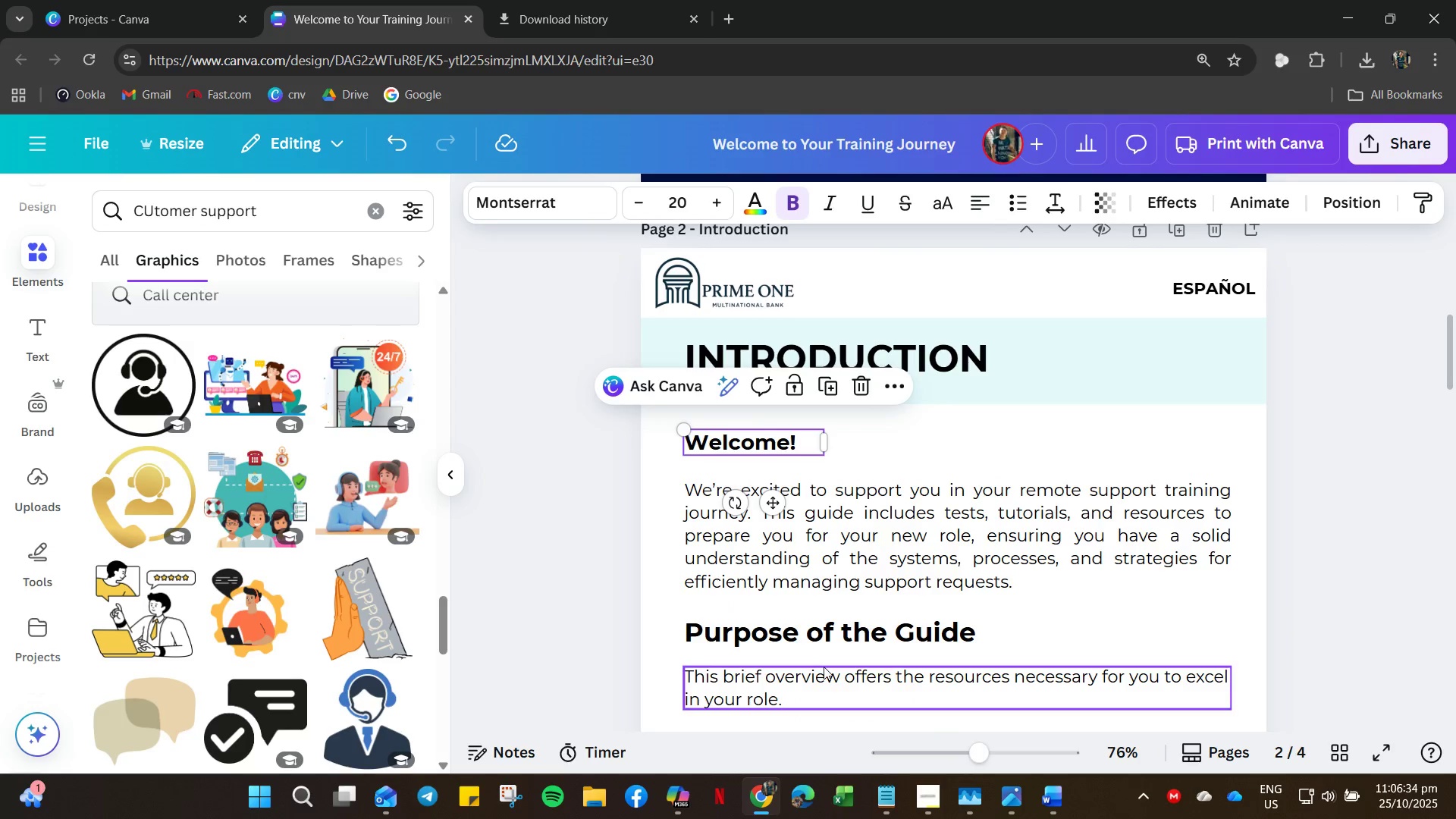 
left_click([791, 537])
 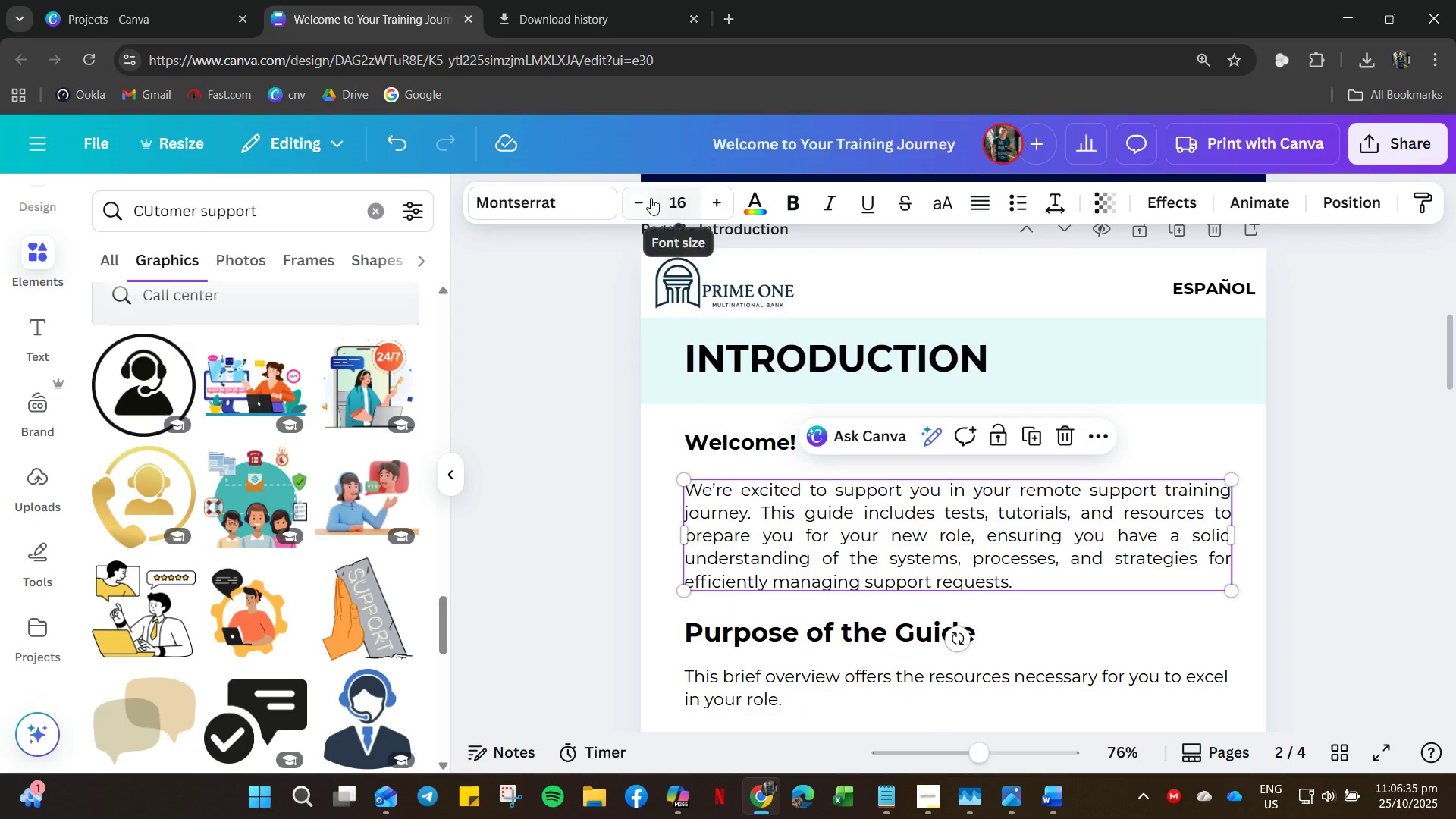 
left_click_drag(start_coordinate=[651, 198], to_coordinate=[640, 199])
 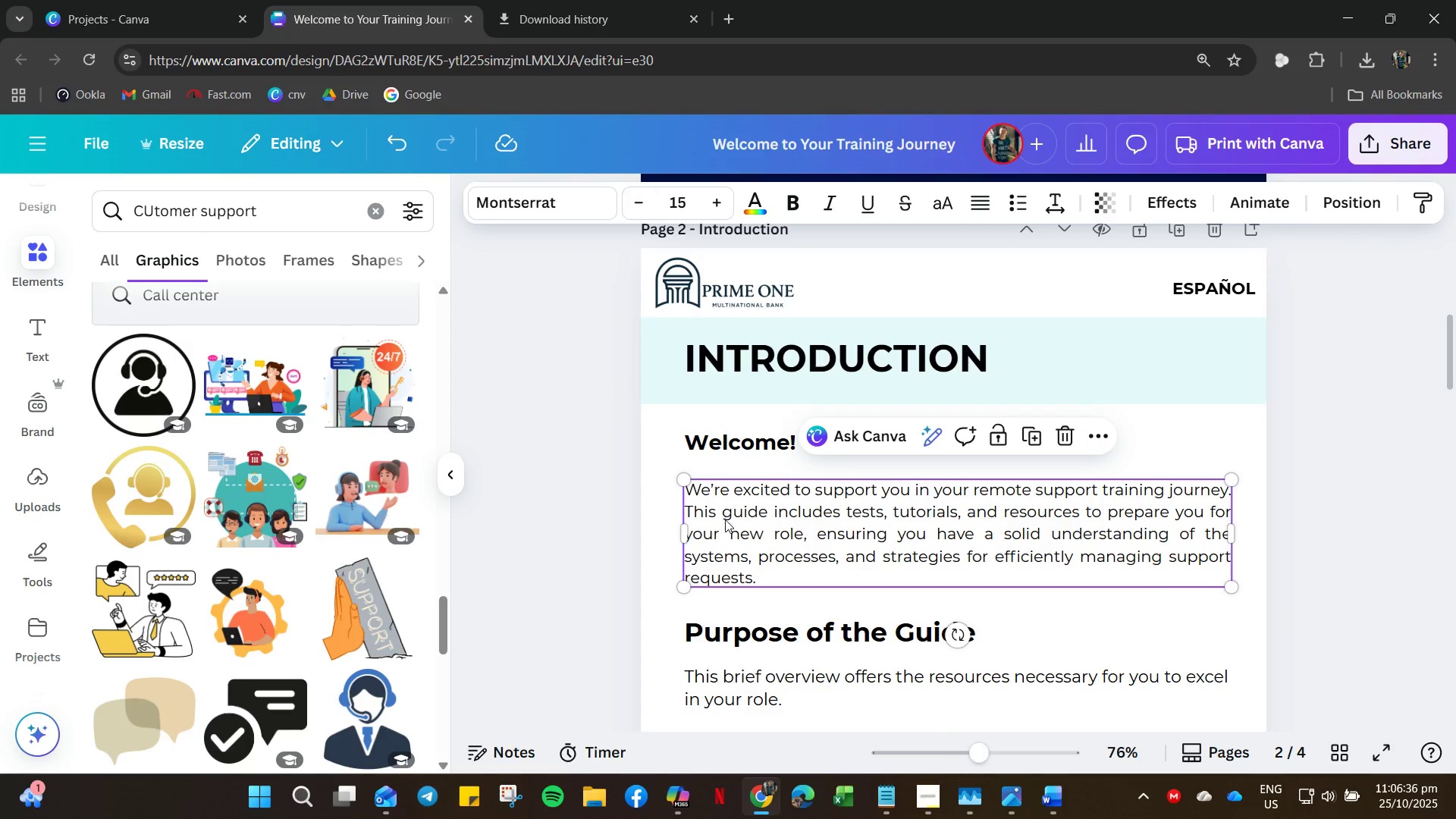 
left_click([726, 520])
 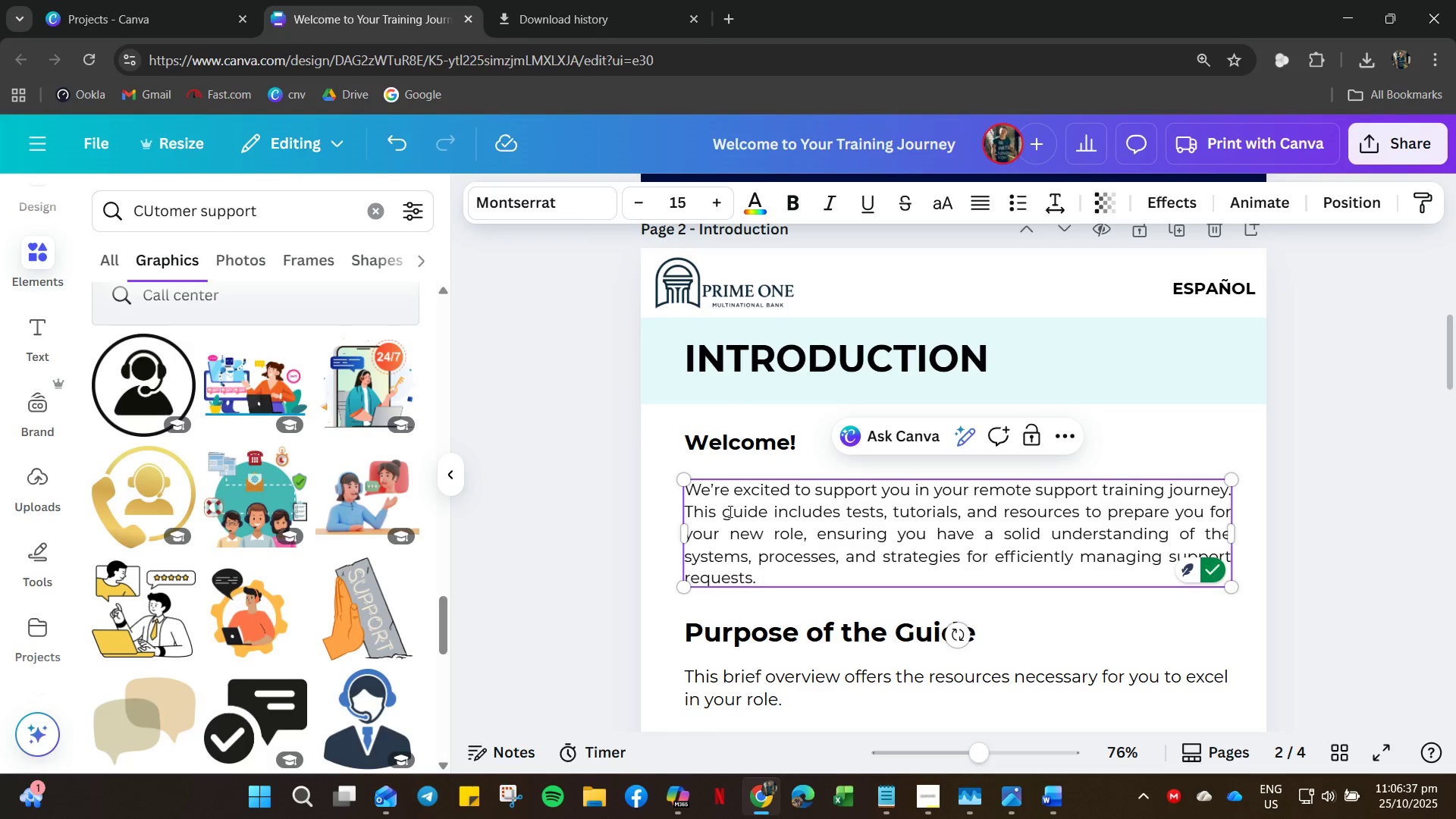 
key(ArrowUp)
 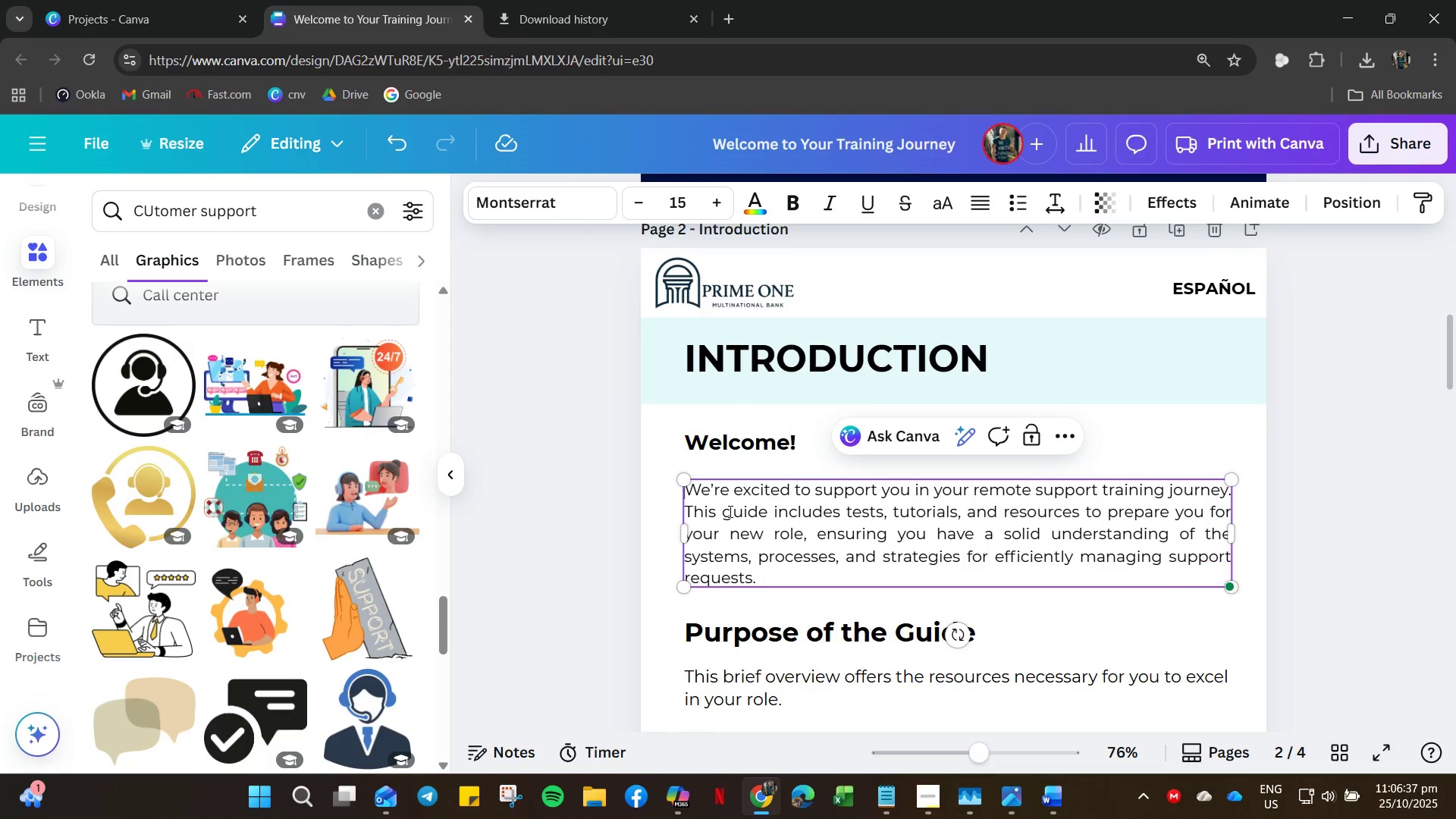 
key(ArrowUp)
 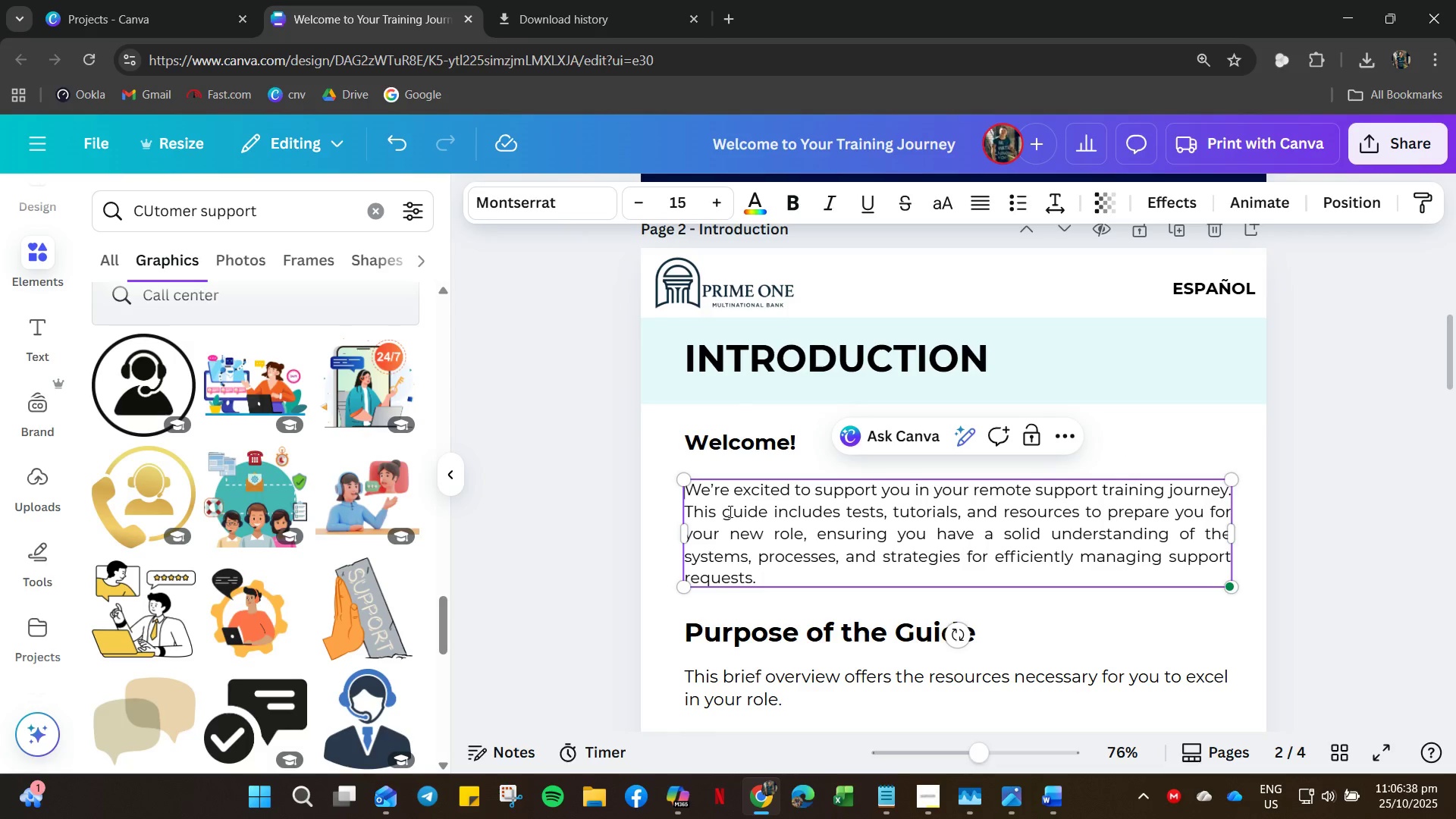 
key(ArrowUp)
 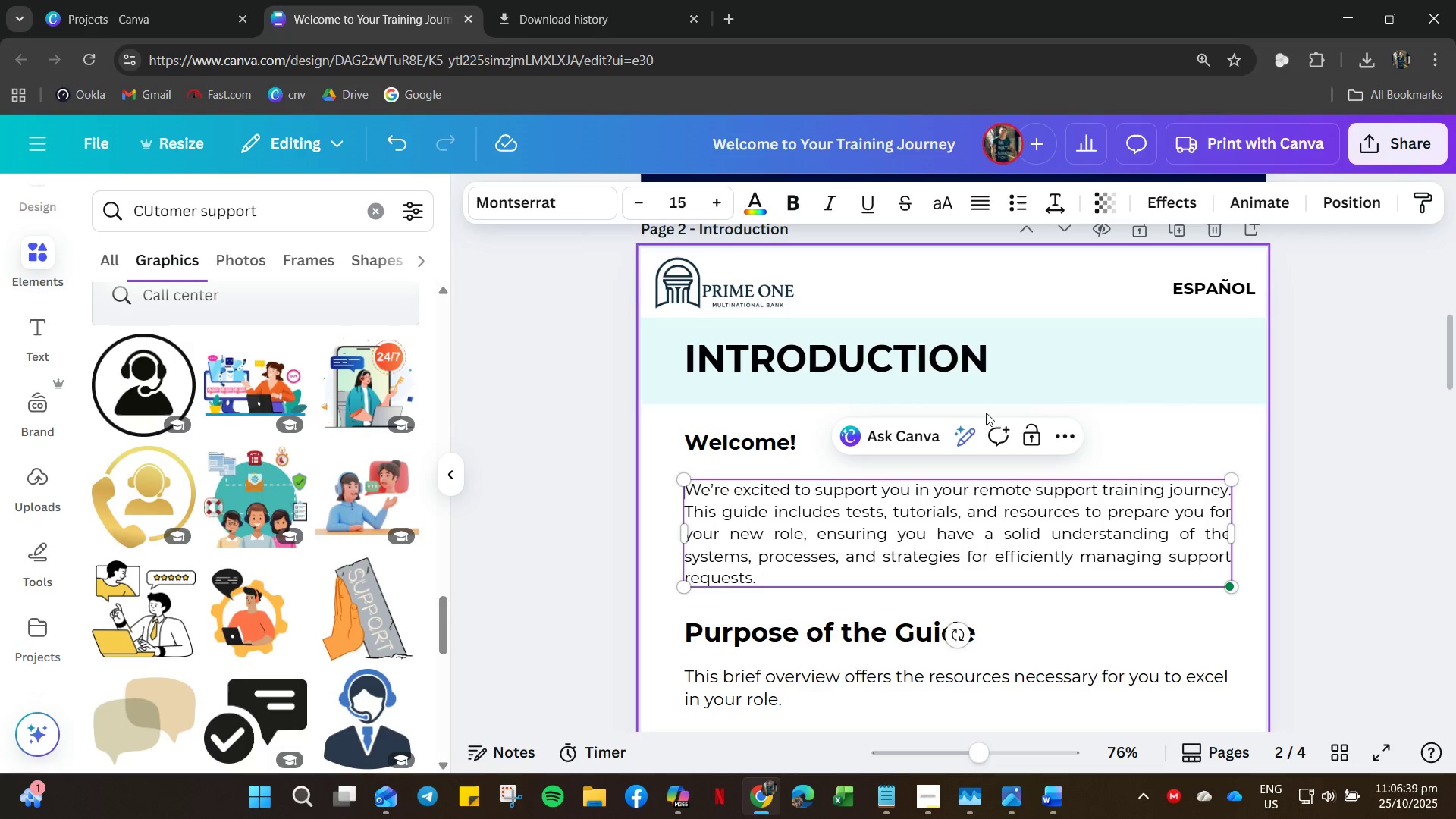 
left_click([1131, 360])
 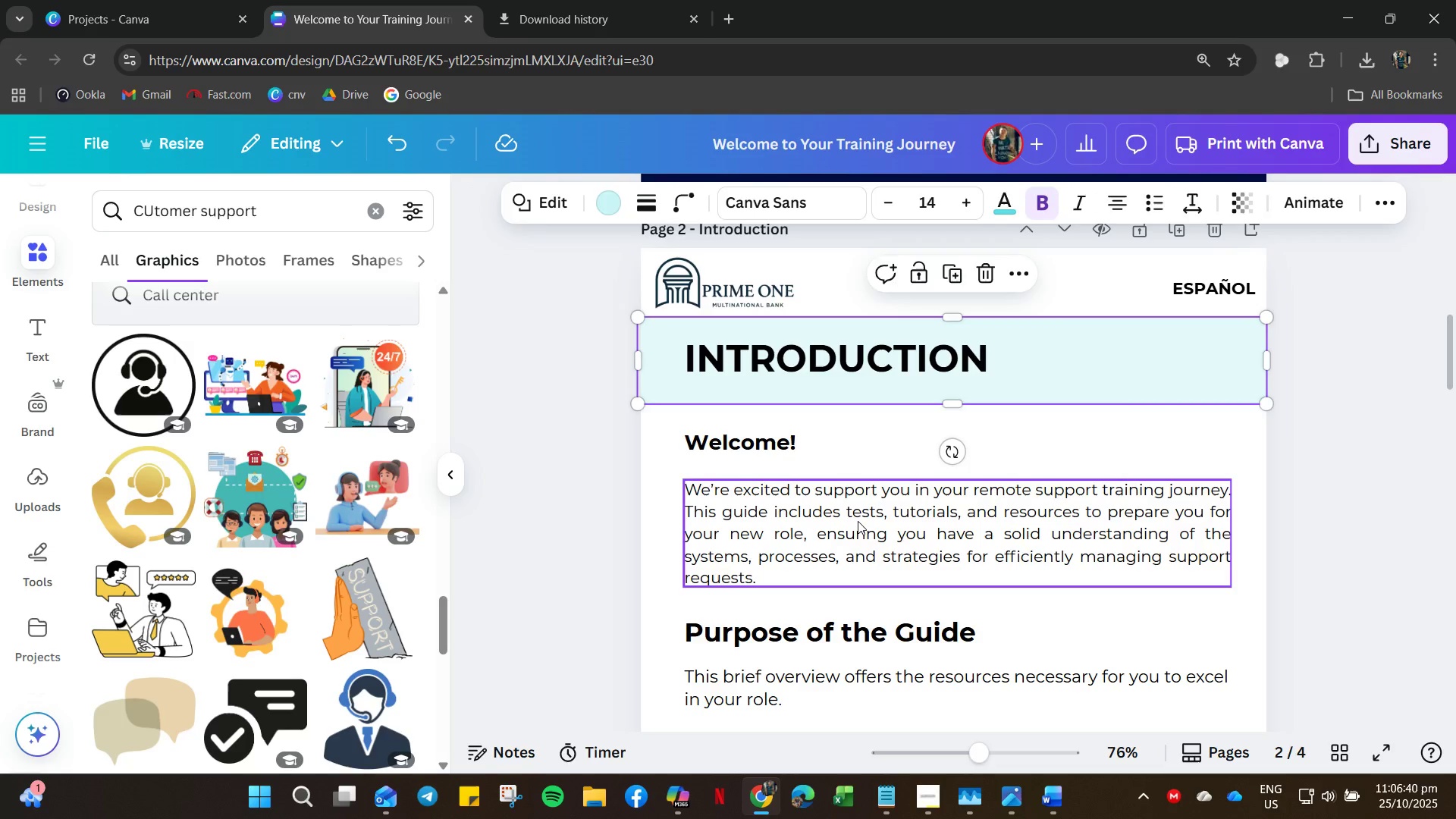 
left_click([858, 521])
 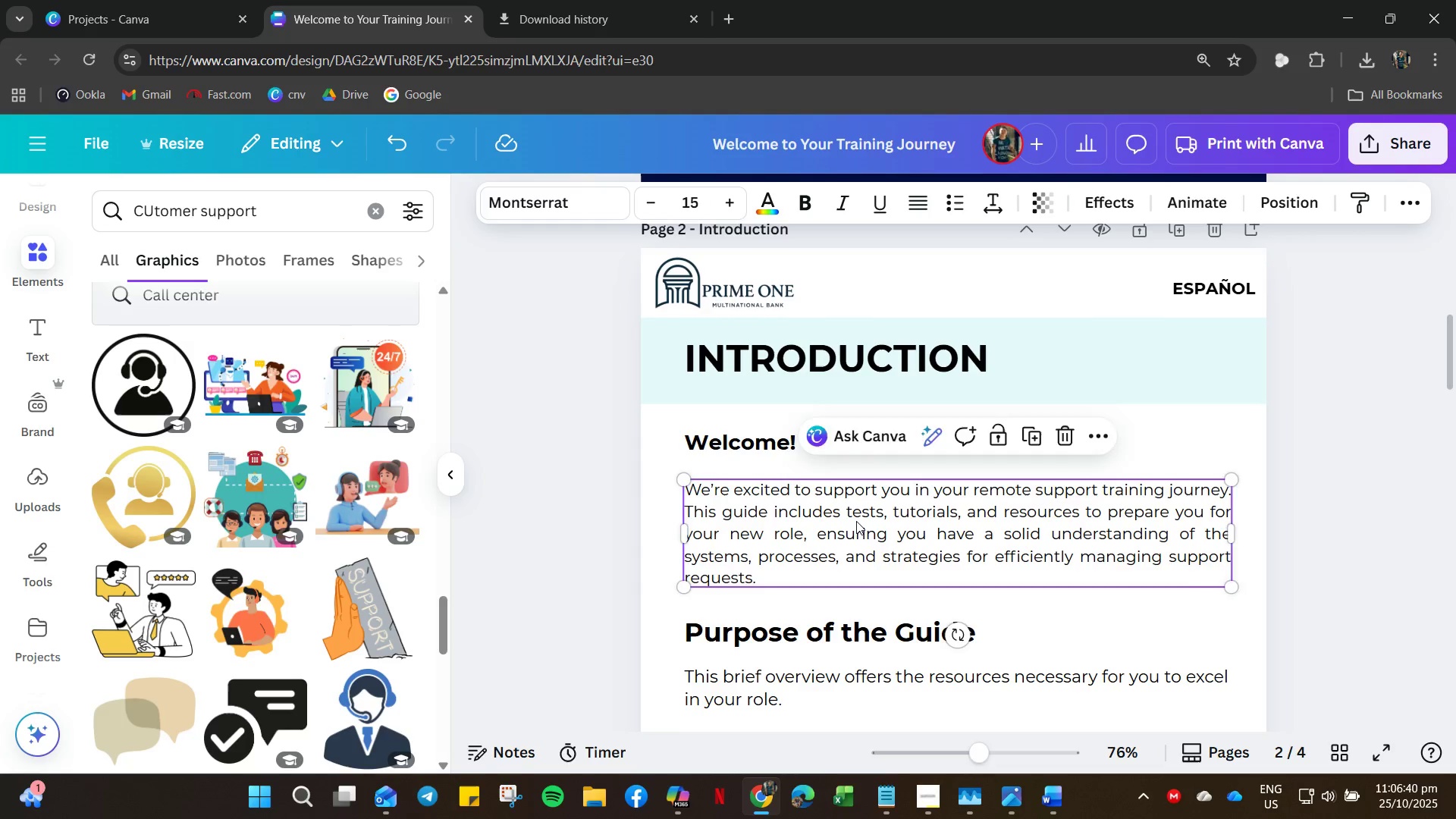 
key(ArrowUp)
 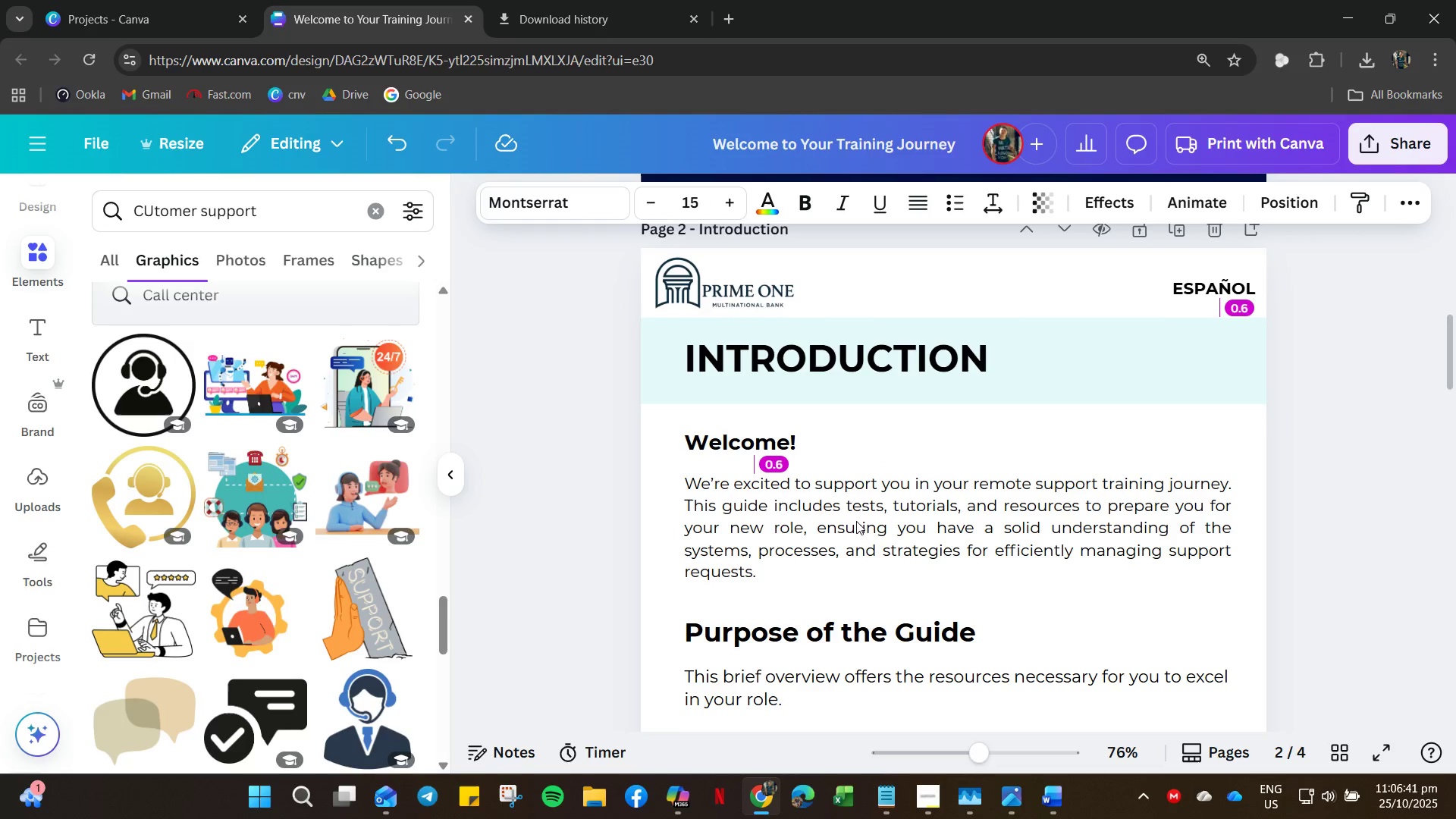 
key(ArrowUp)
 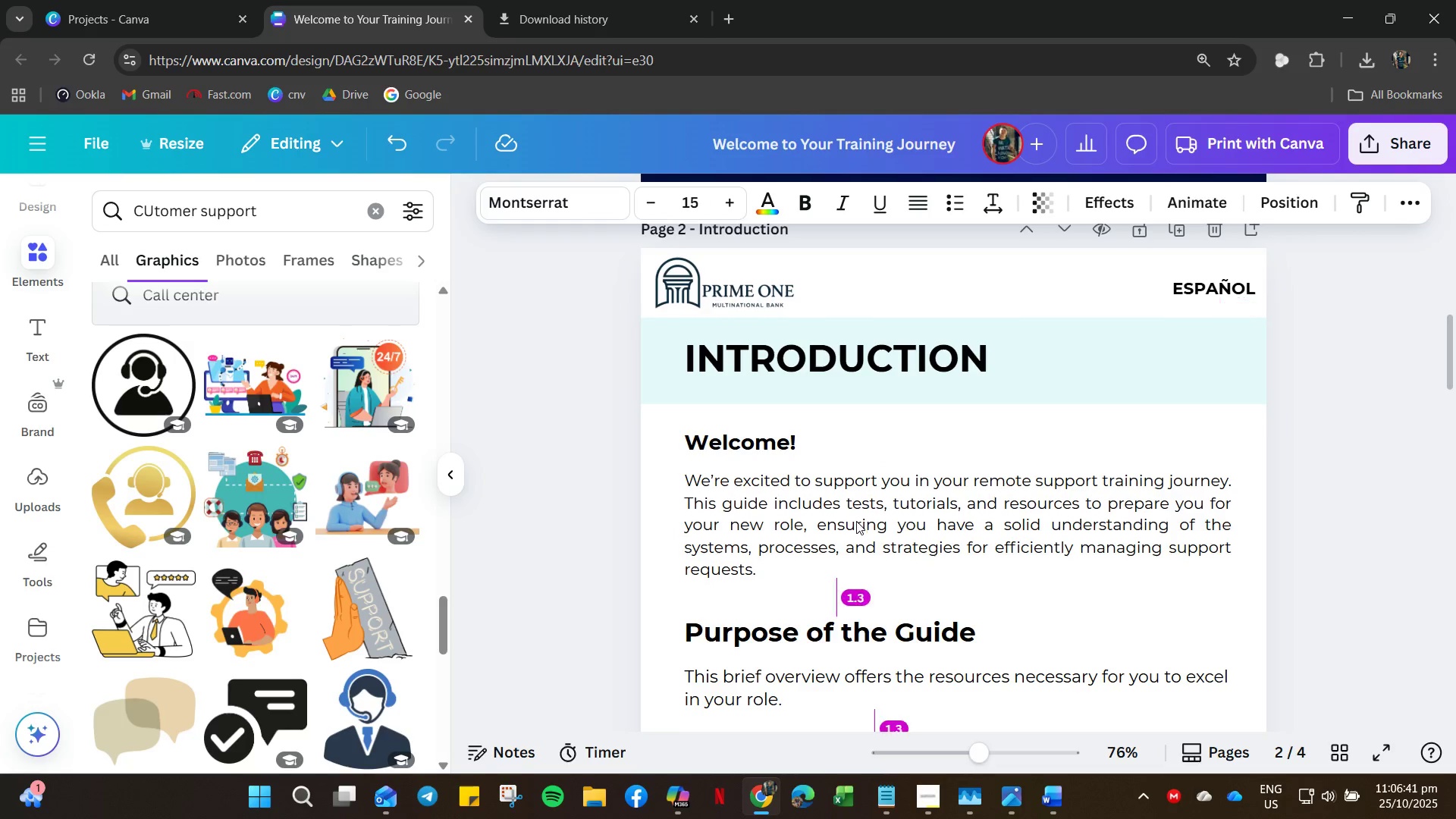 
key(ArrowUp)
 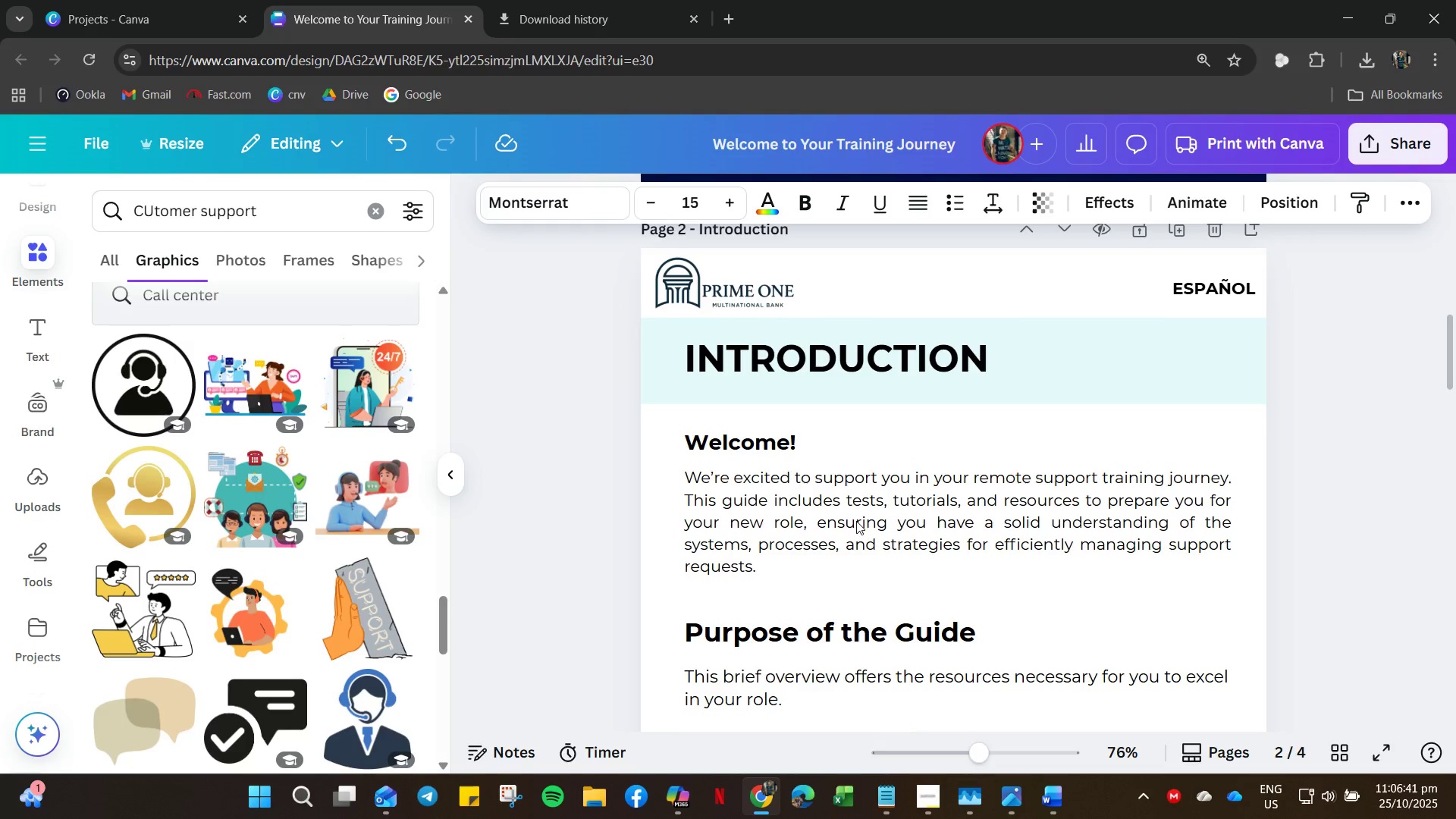 
key(ArrowUp)
 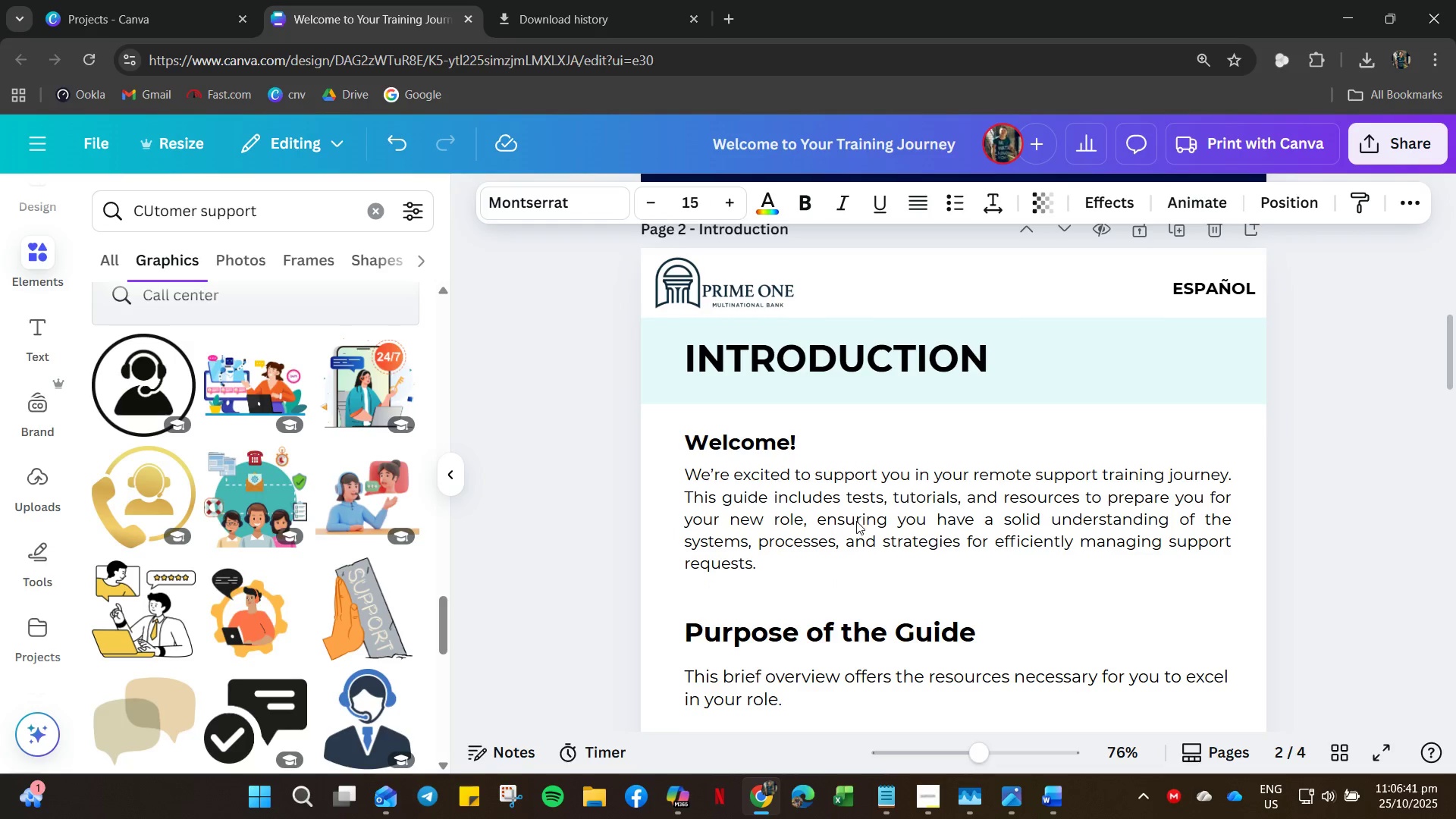 
key(ArrowUp)
 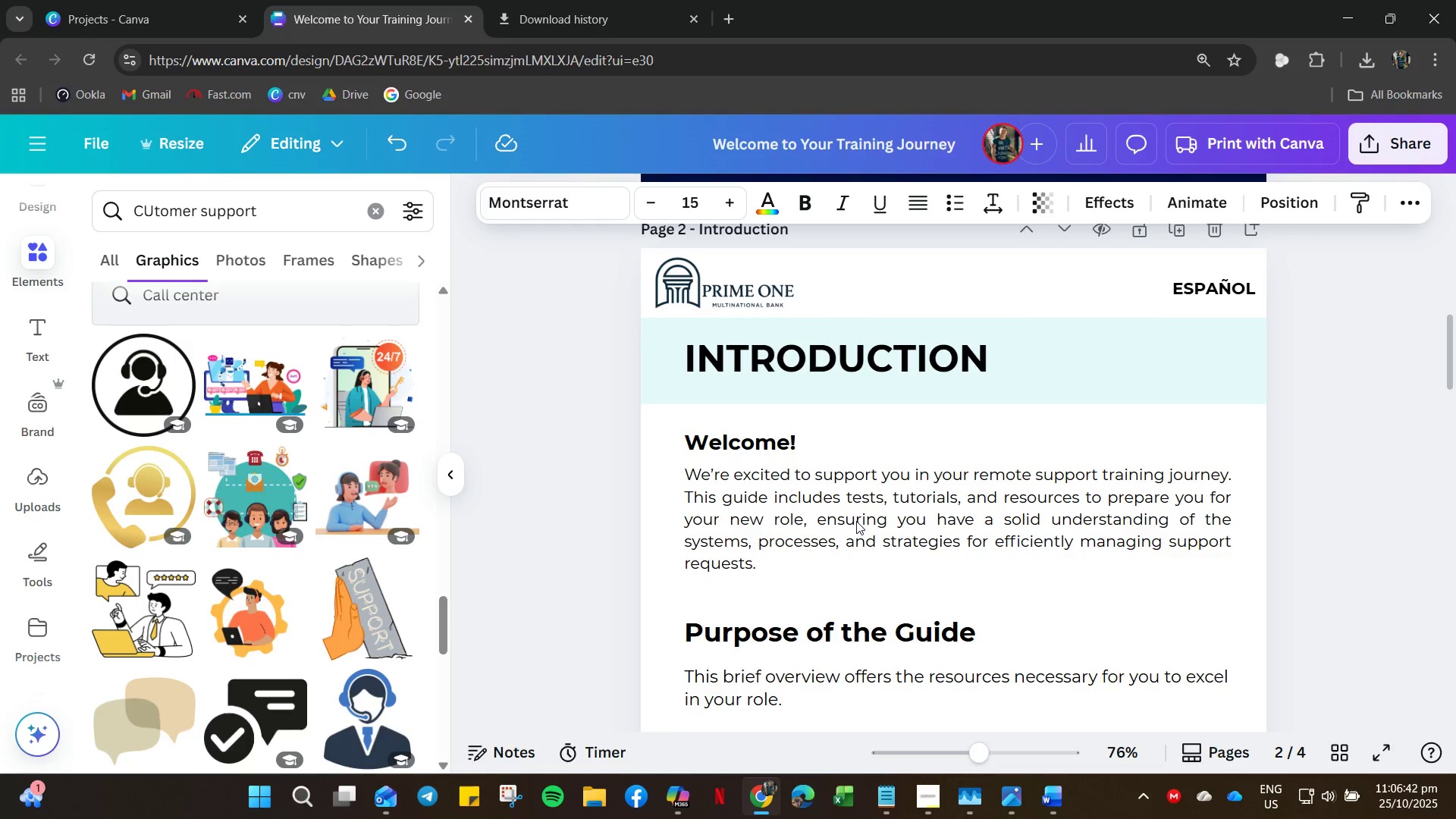 
key(ArrowDown)
 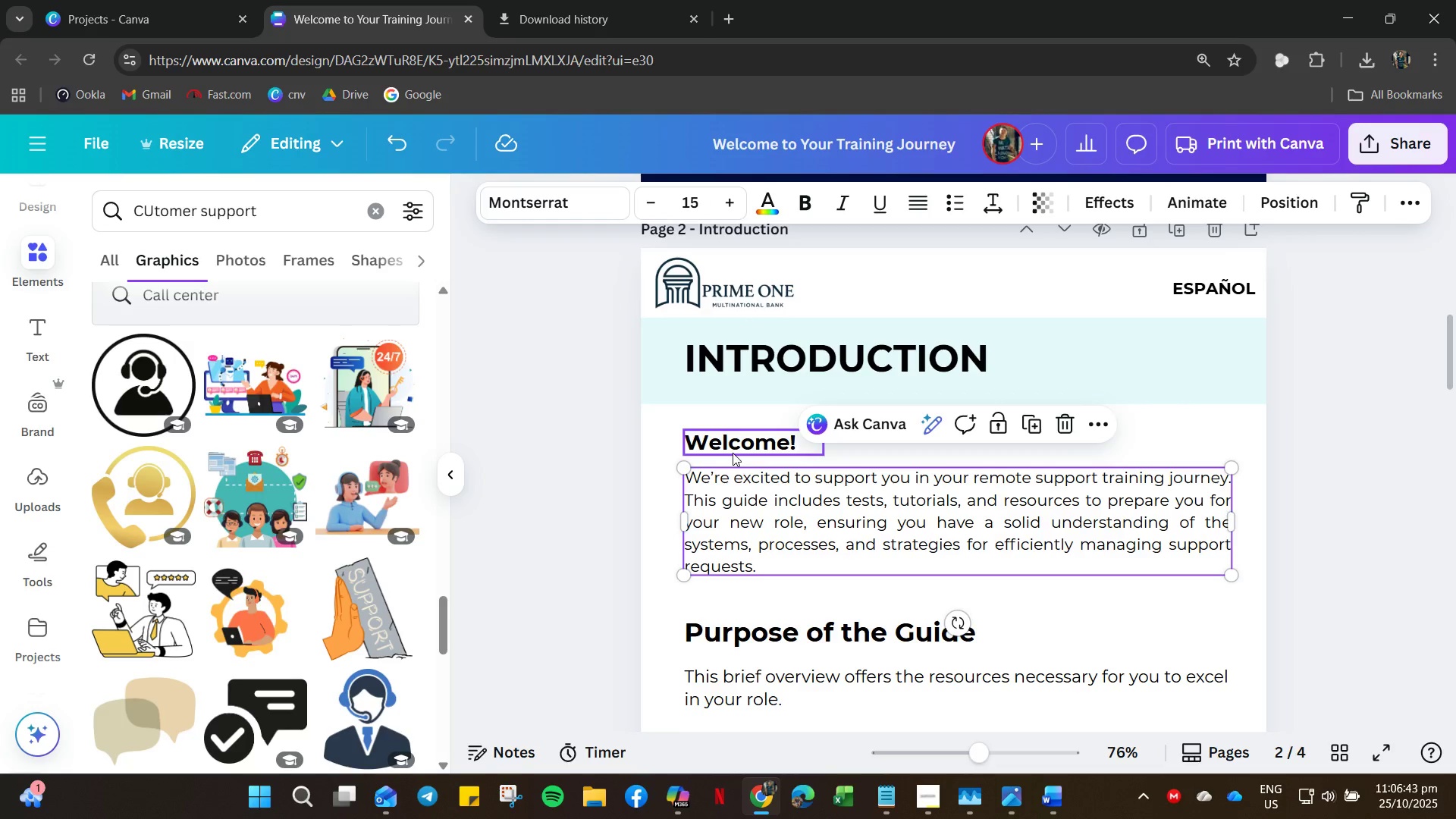 
left_click([722, 488])
 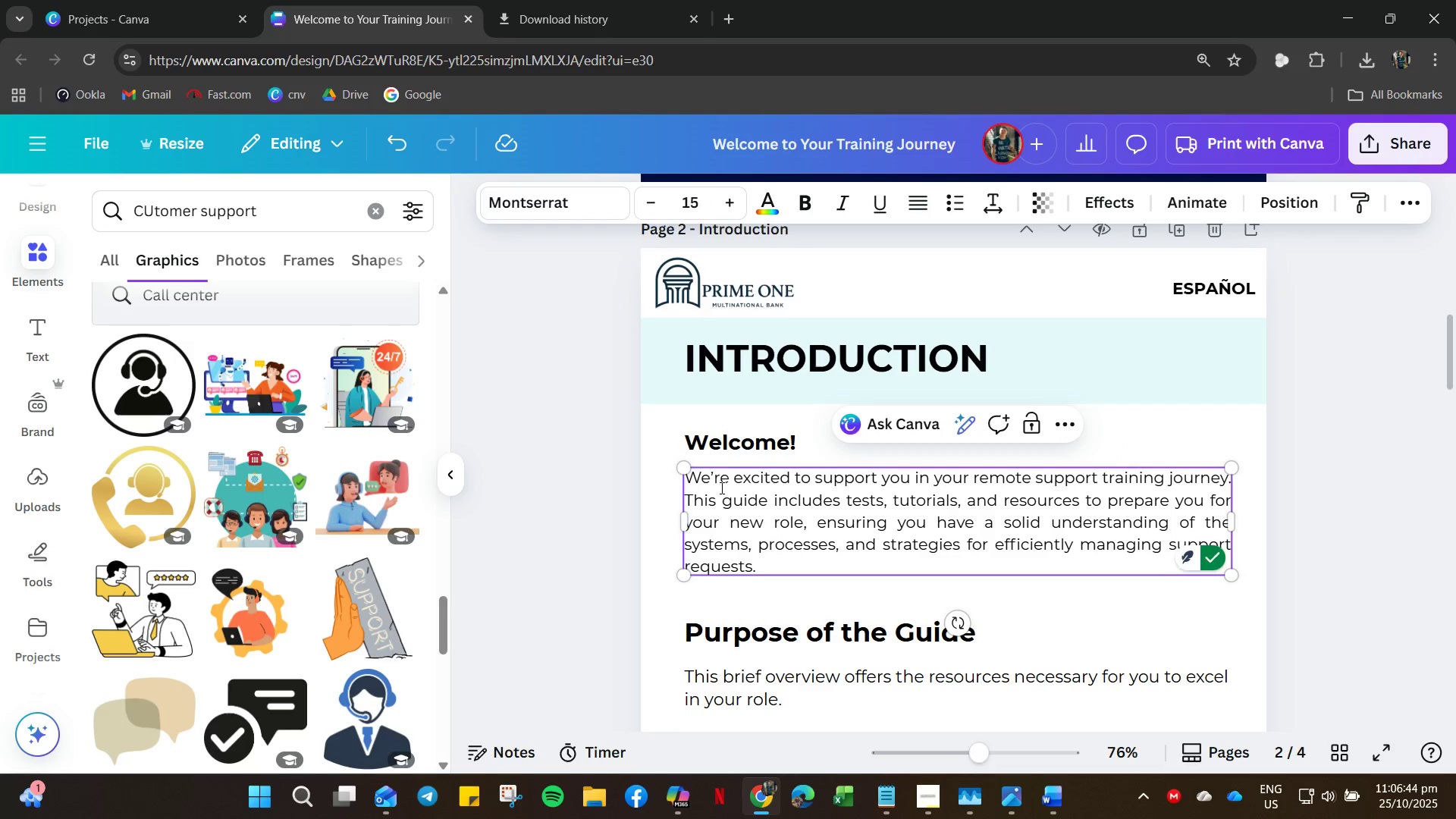 
key(ArrowUp)
 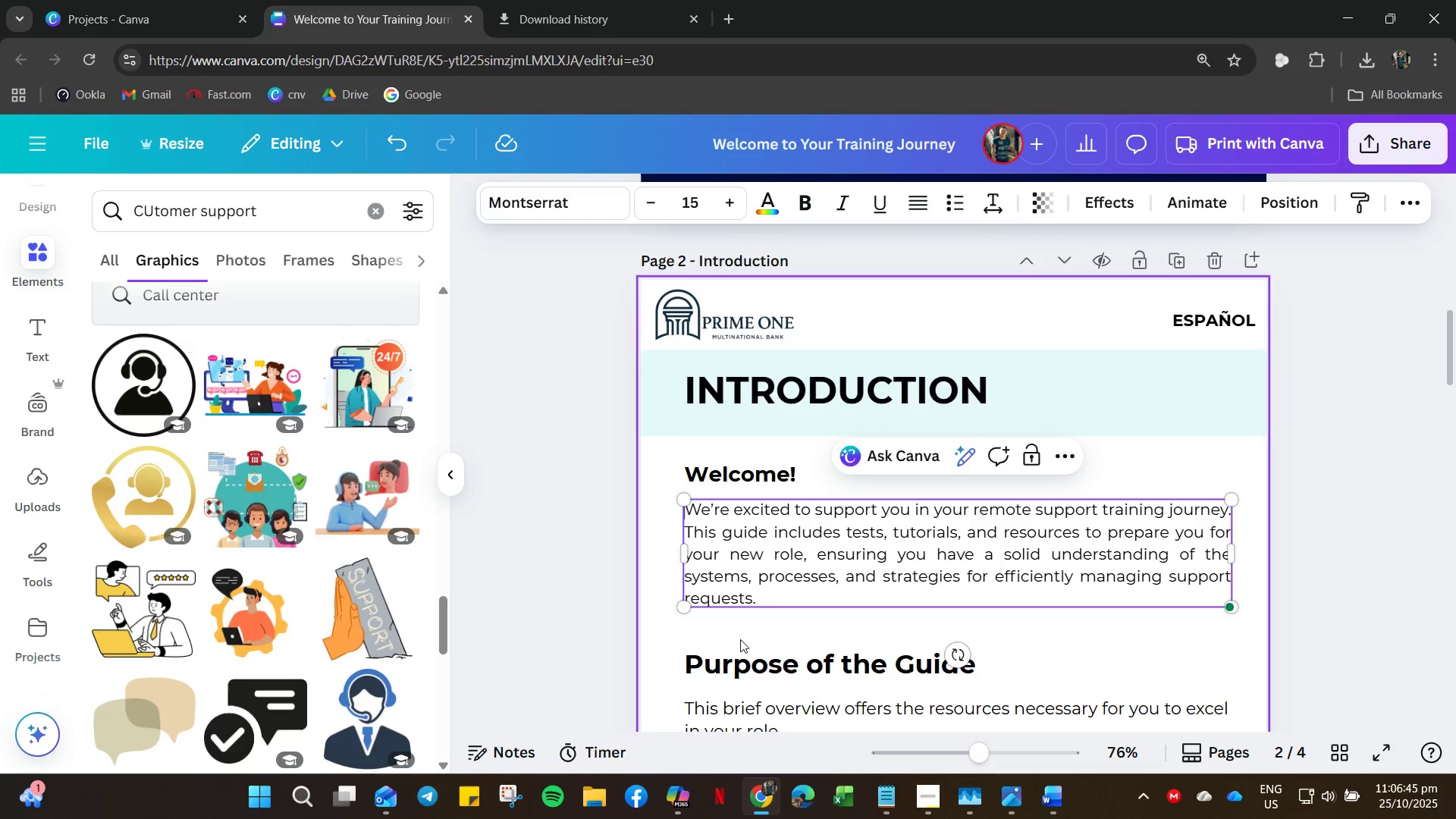 
left_click([739, 665])
 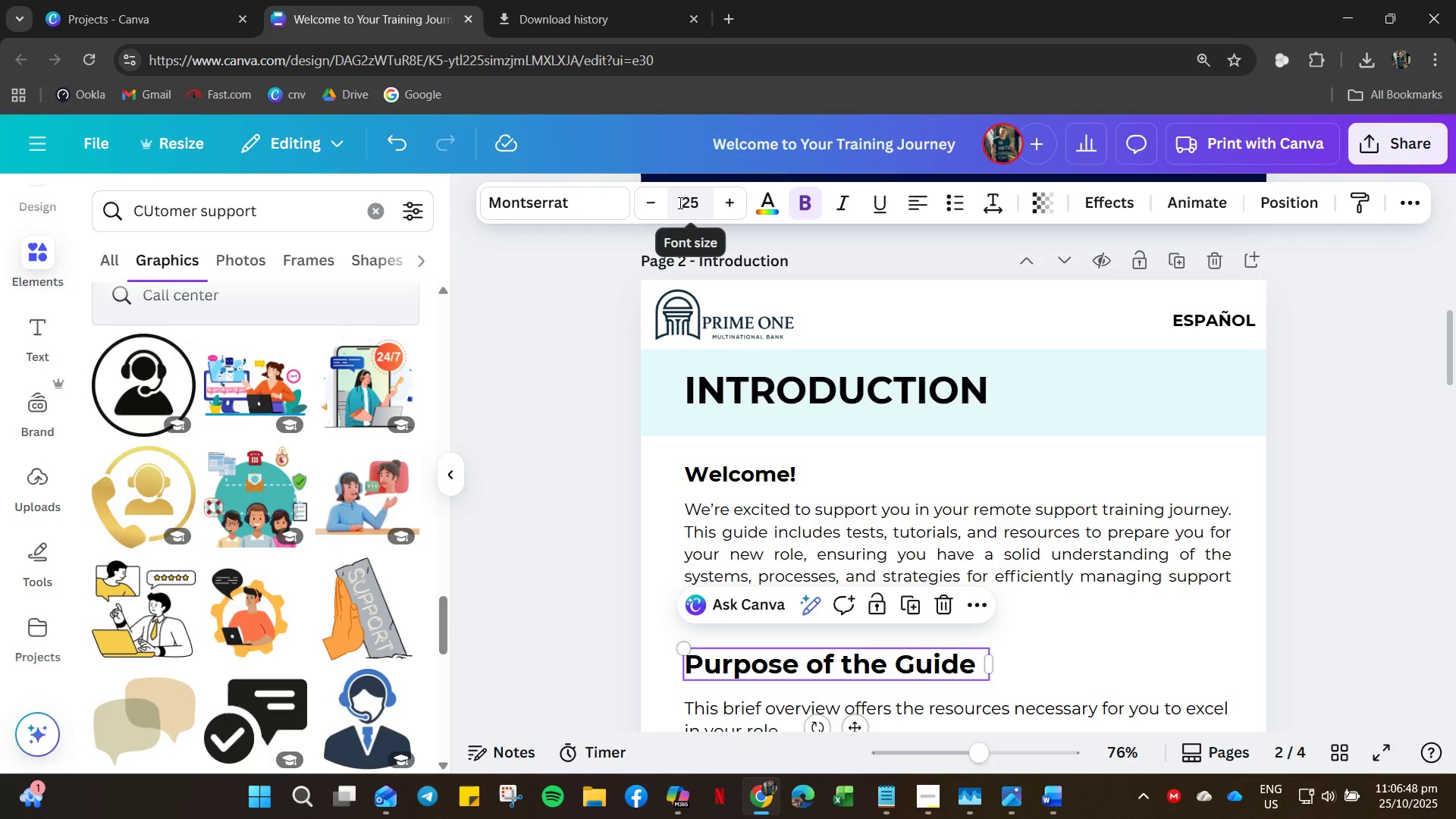 
double_click([654, 206])
 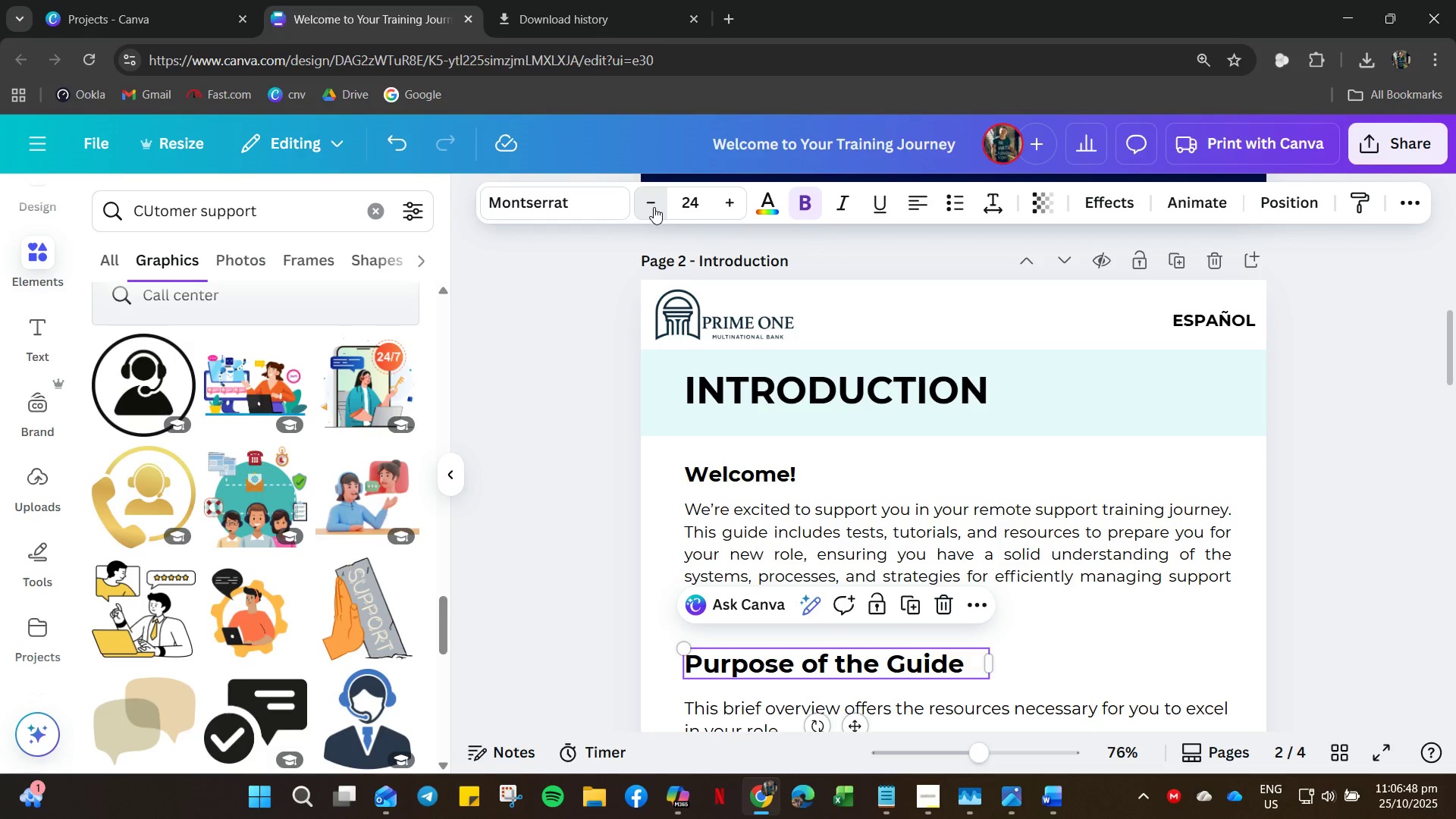 
triple_click([654, 207])
 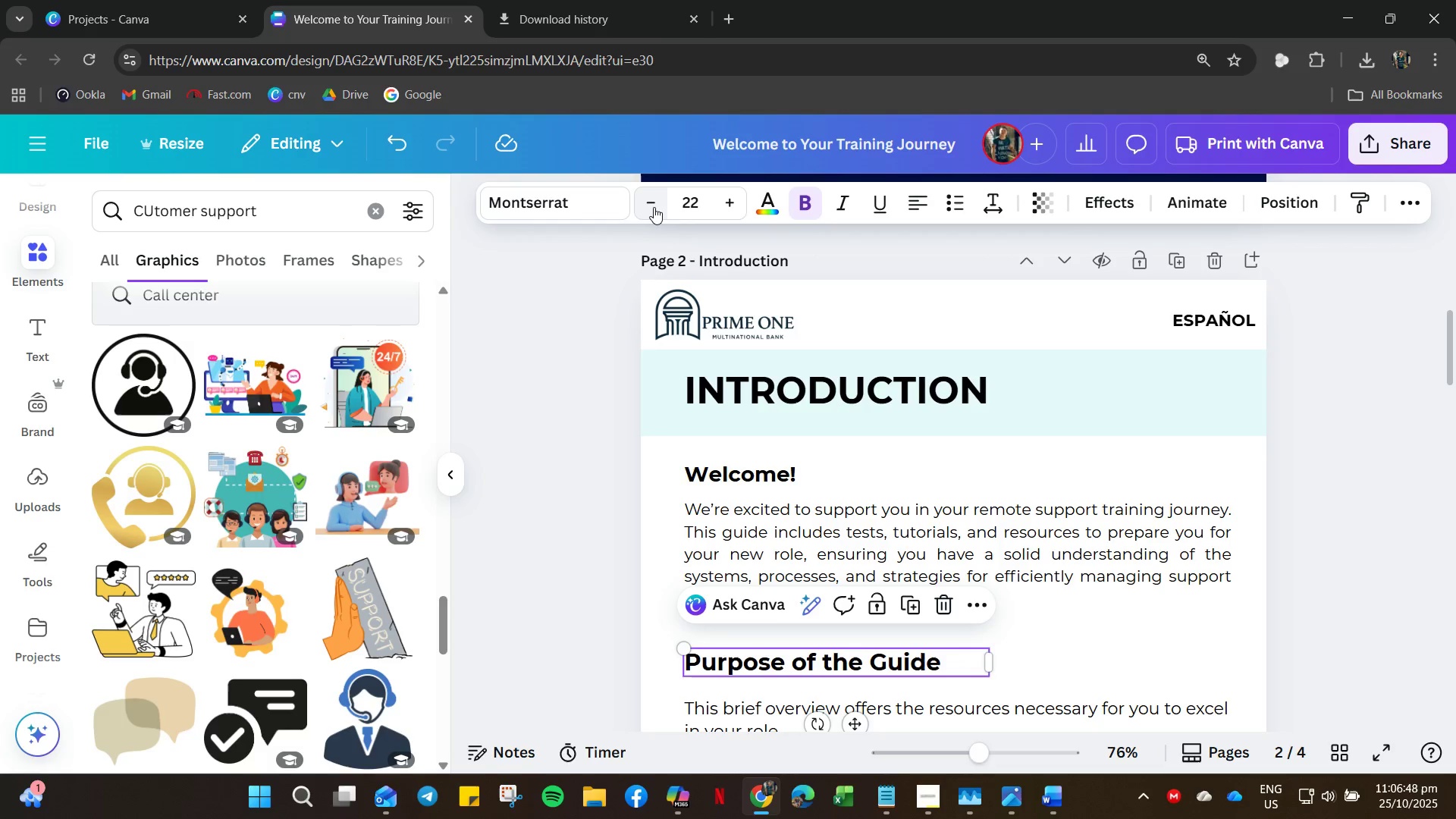 
triple_click([654, 207])
 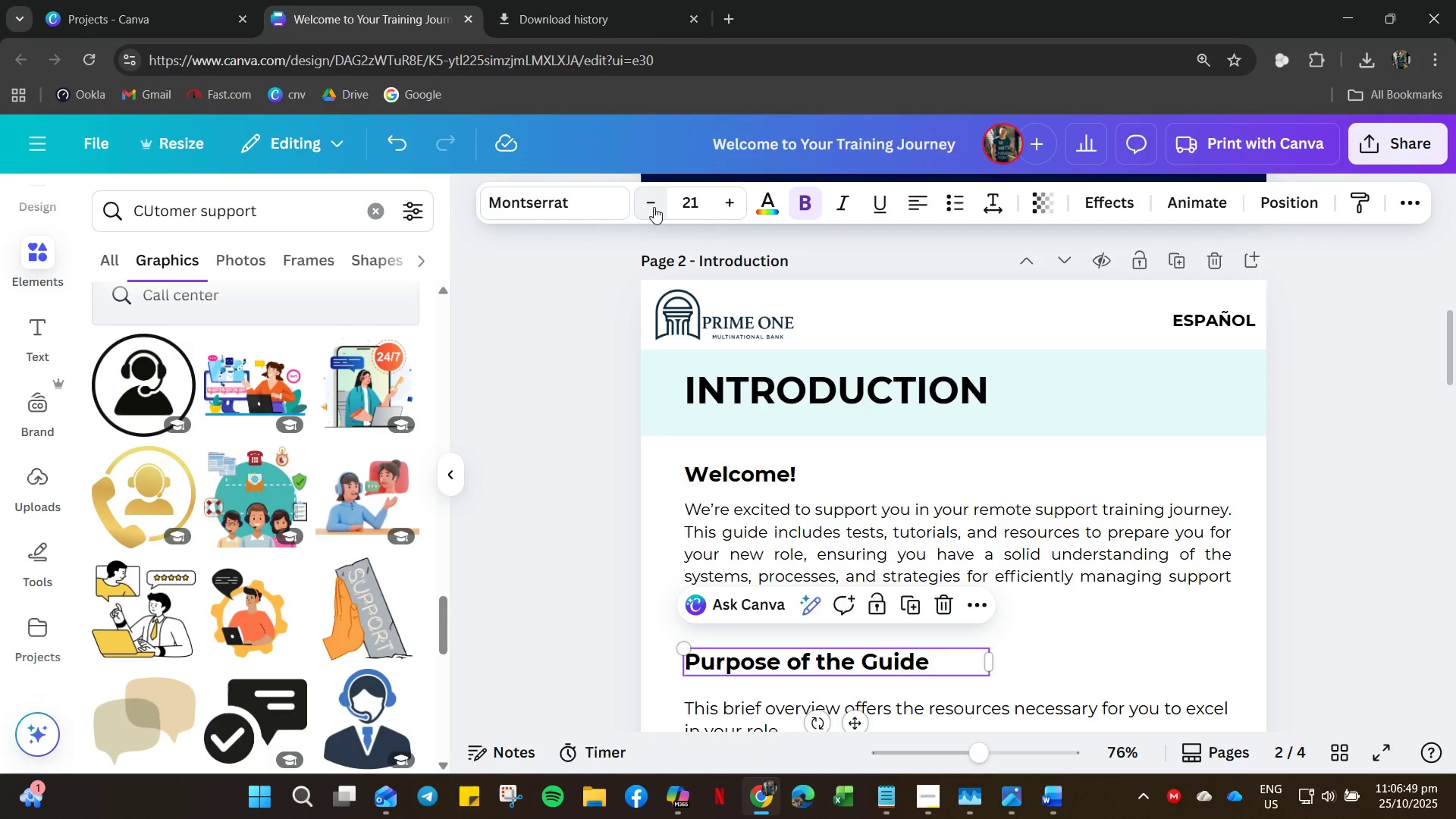 
triple_click([654, 207])
 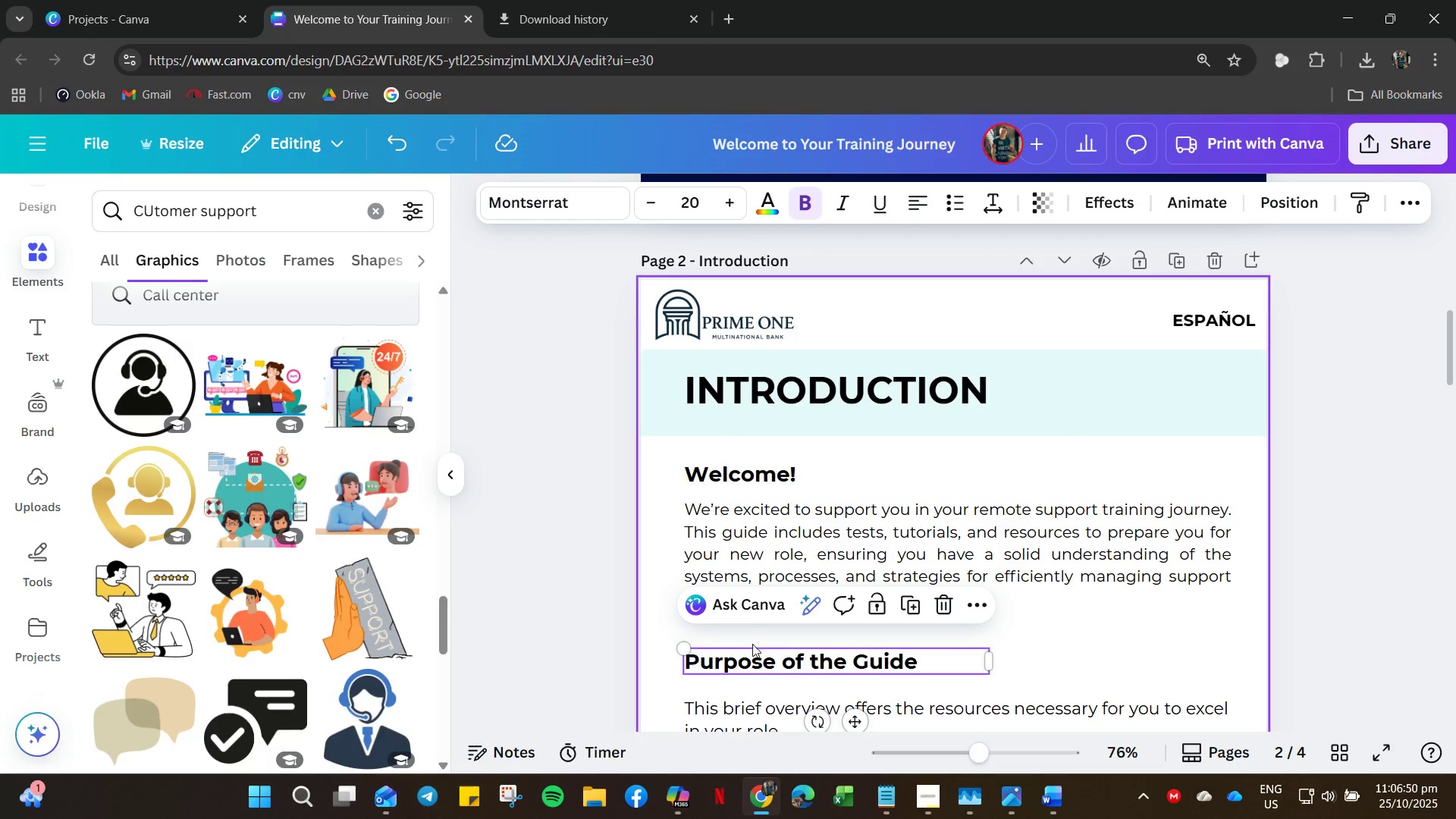 
left_click([748, 664])
 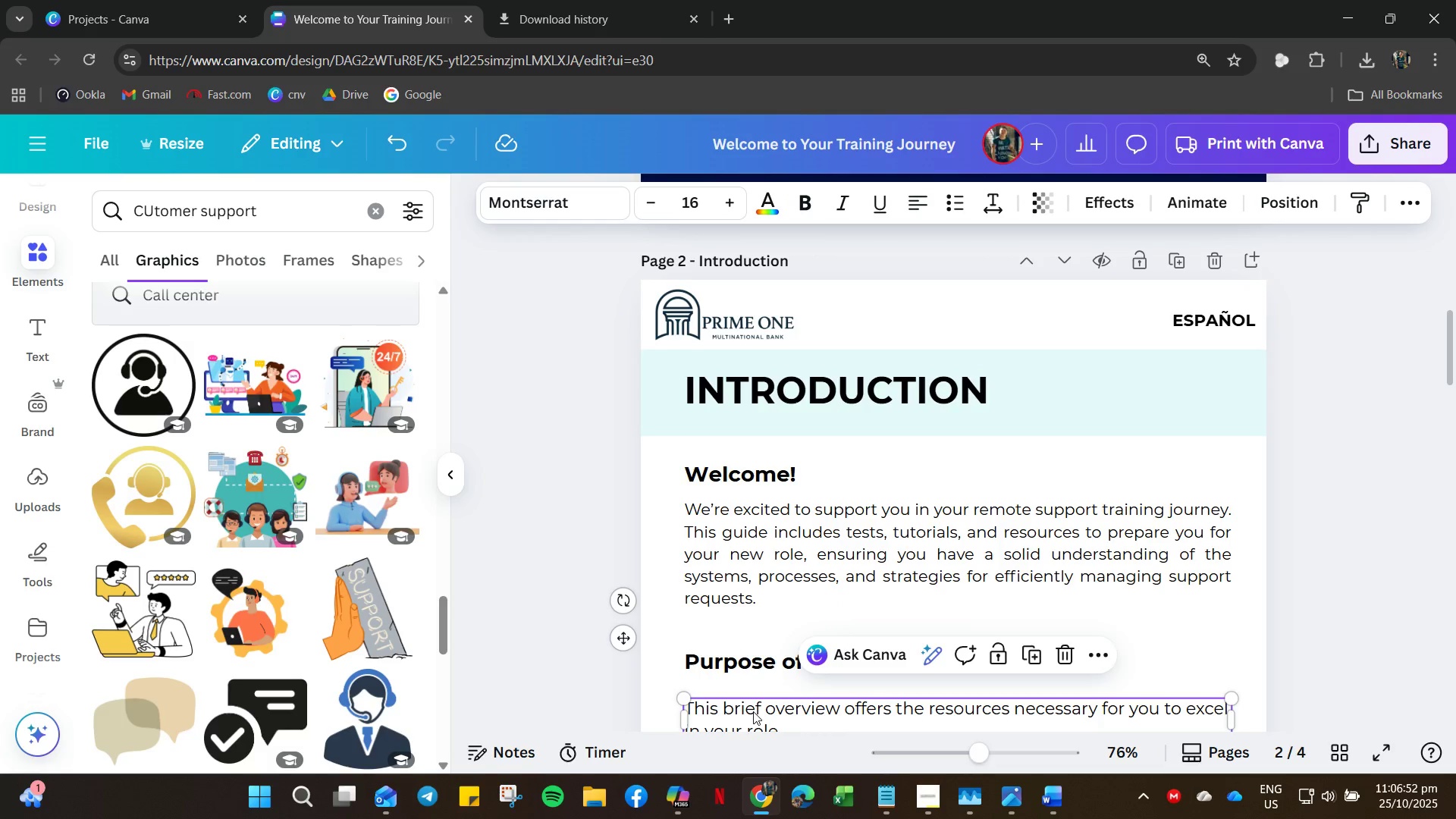 
scroll: coordinate [830, 696], scroll_direction: up, amount: 1.0
 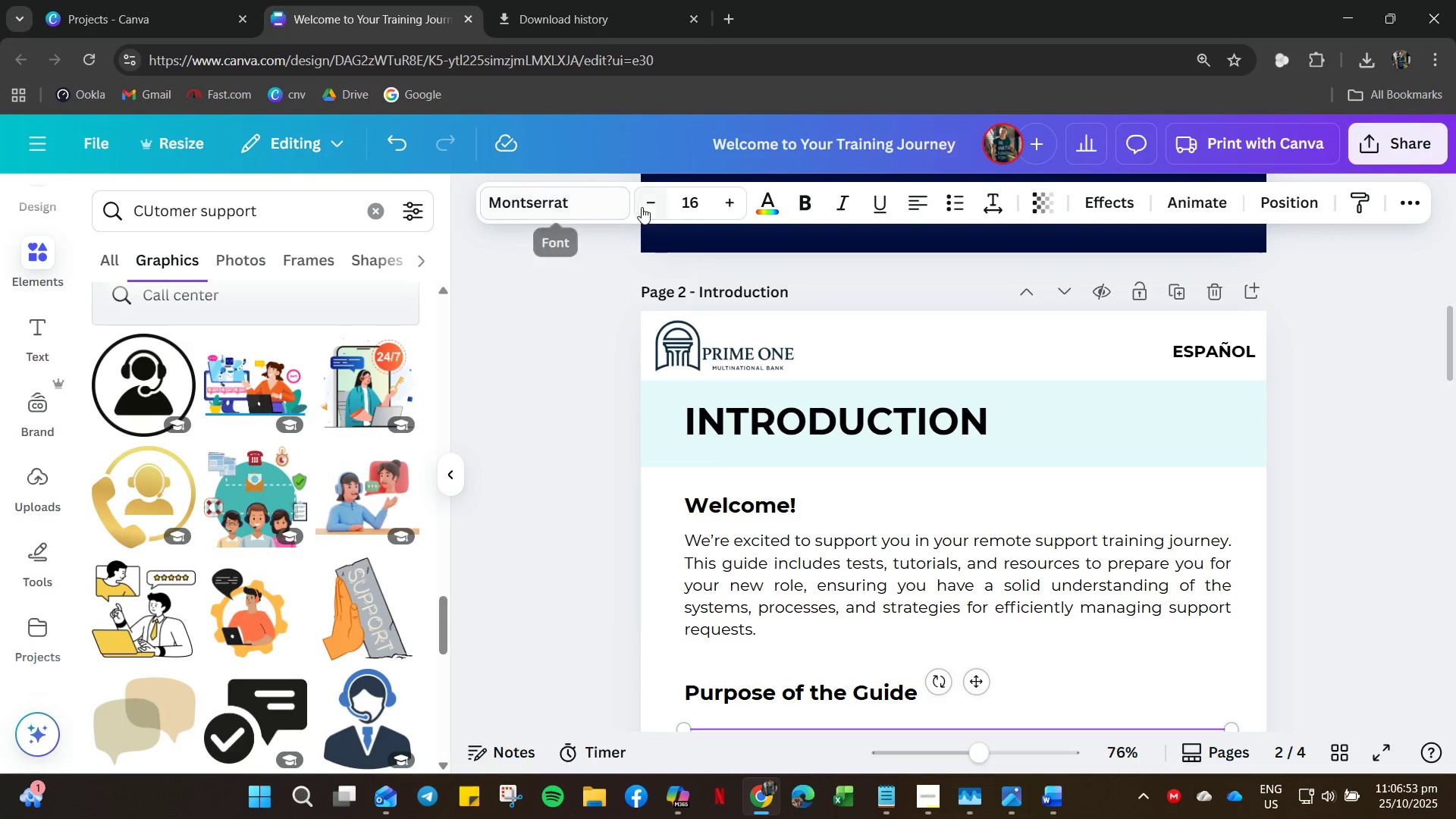 
left_click([650, 206])
 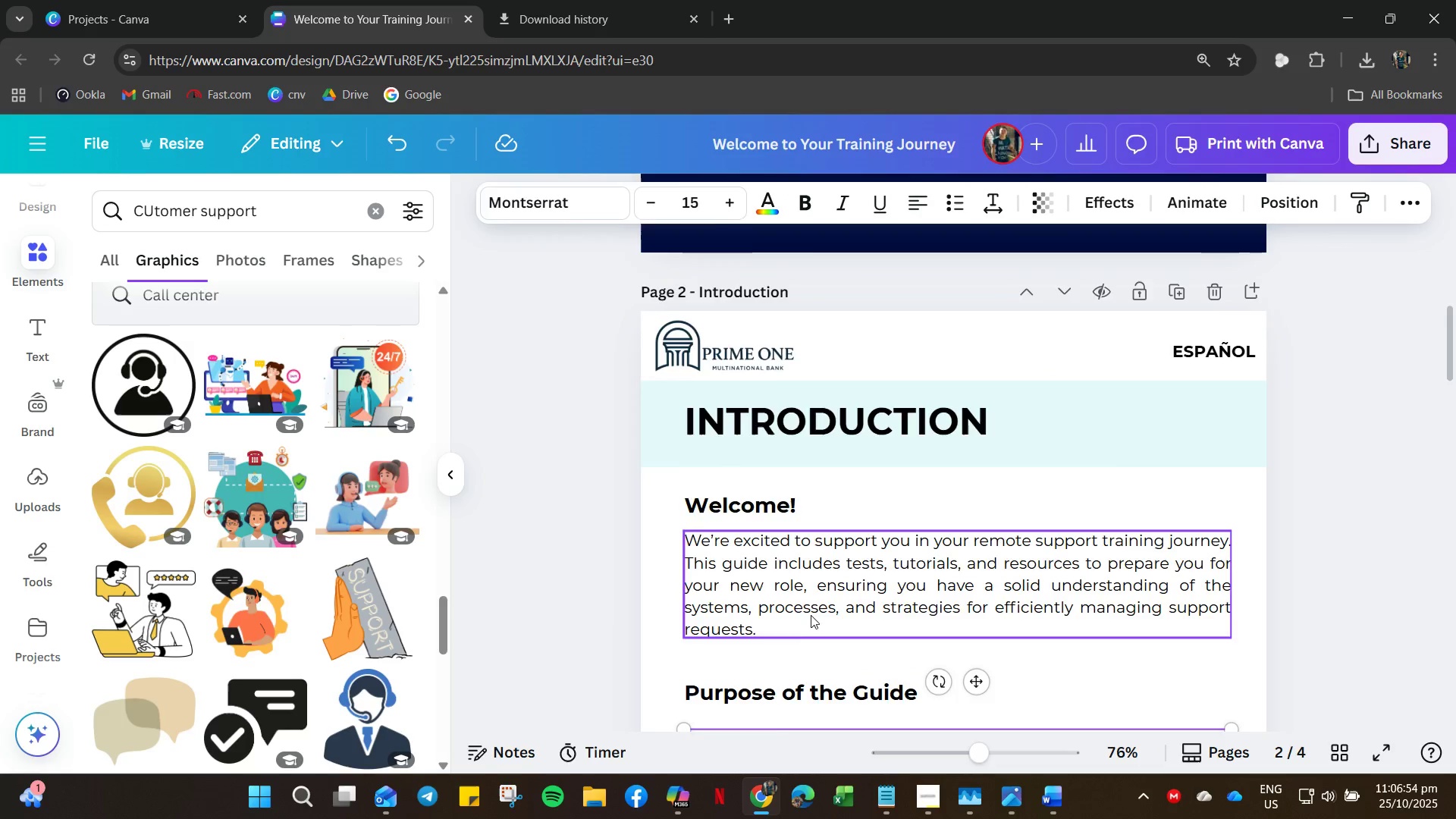 
scroll: coordinate [810, 616], scroll_direction: down, amount: 9.0
 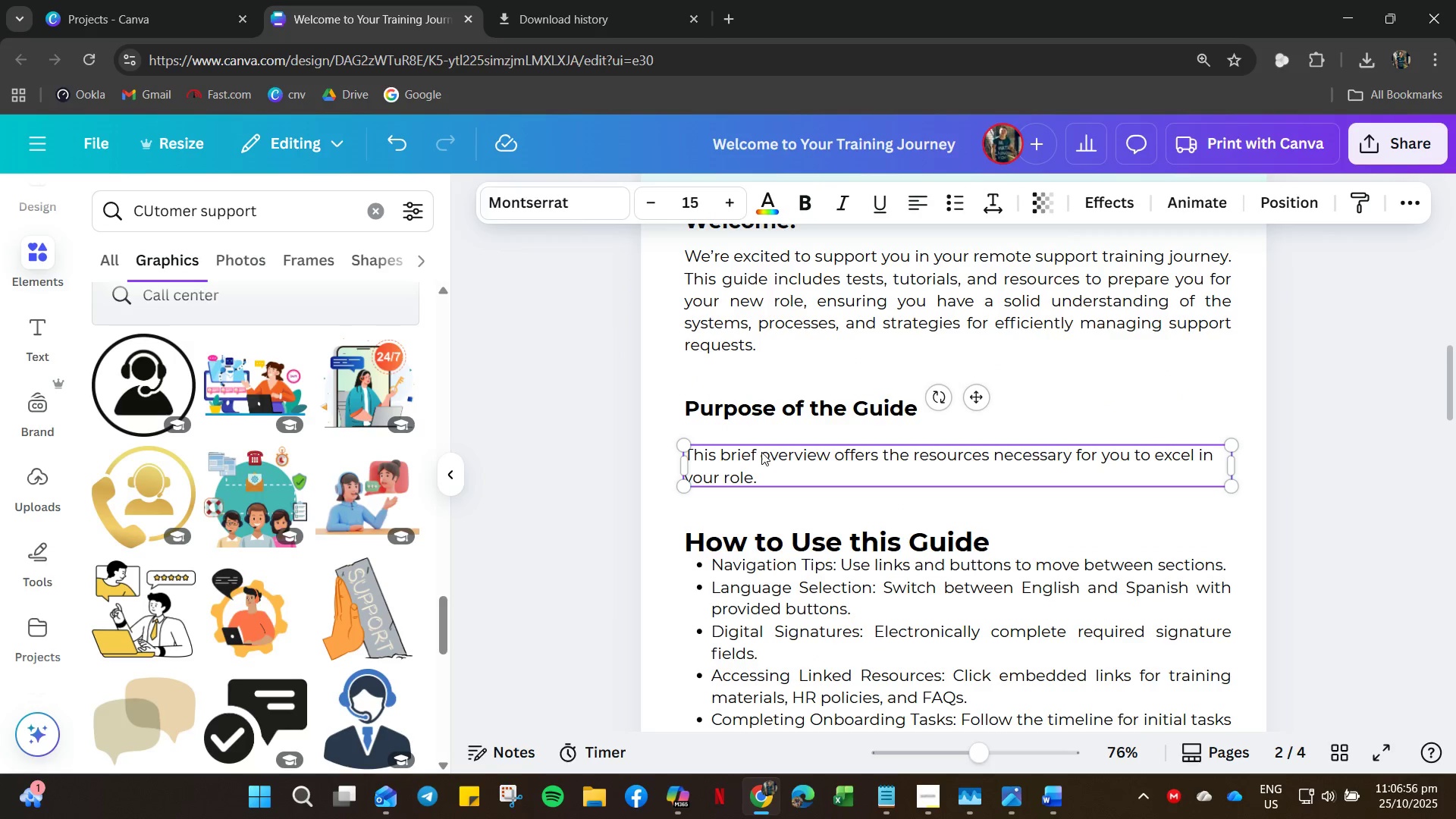 
key(ArrowUp)
 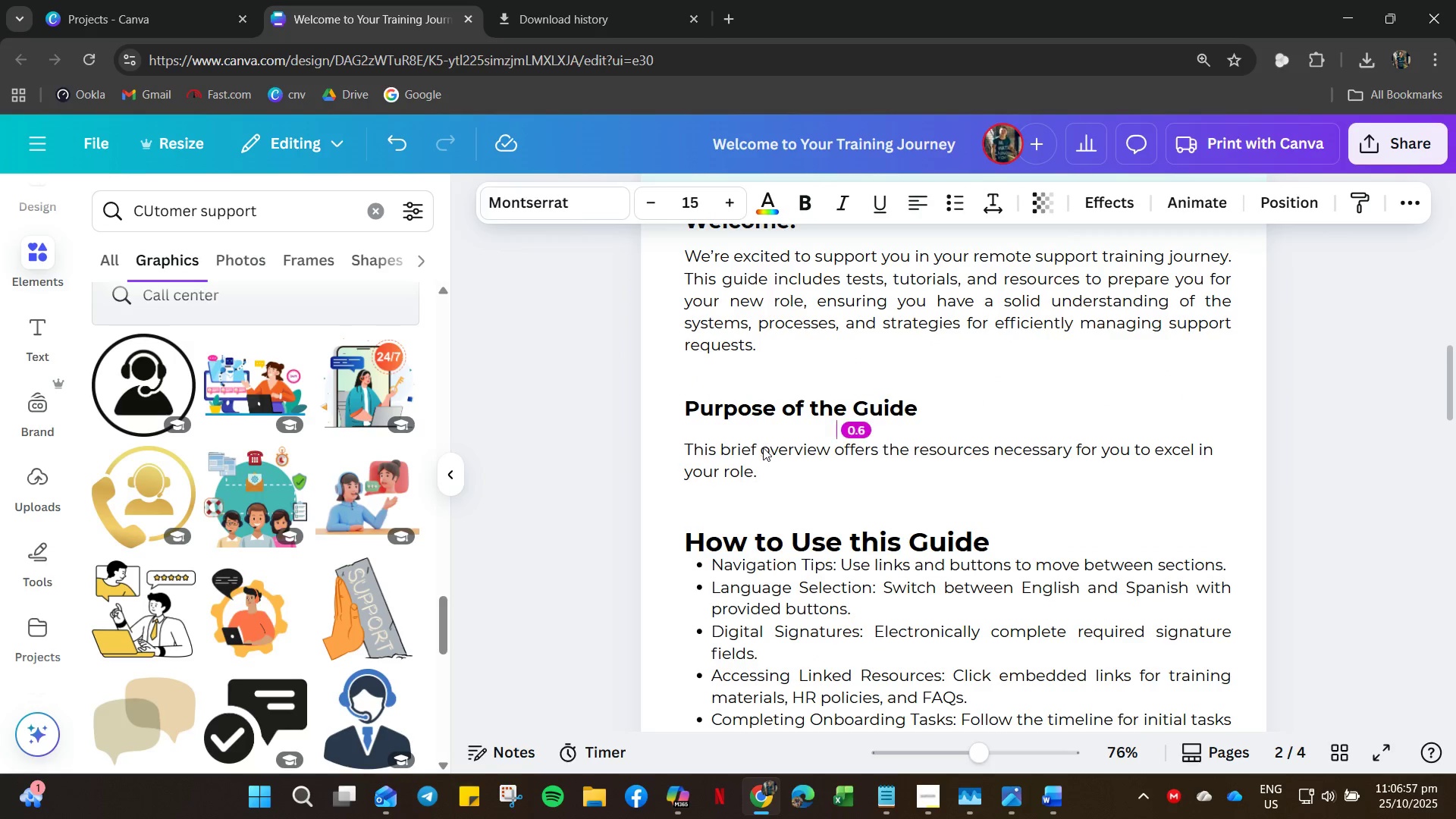 
key(ArrowUp)
 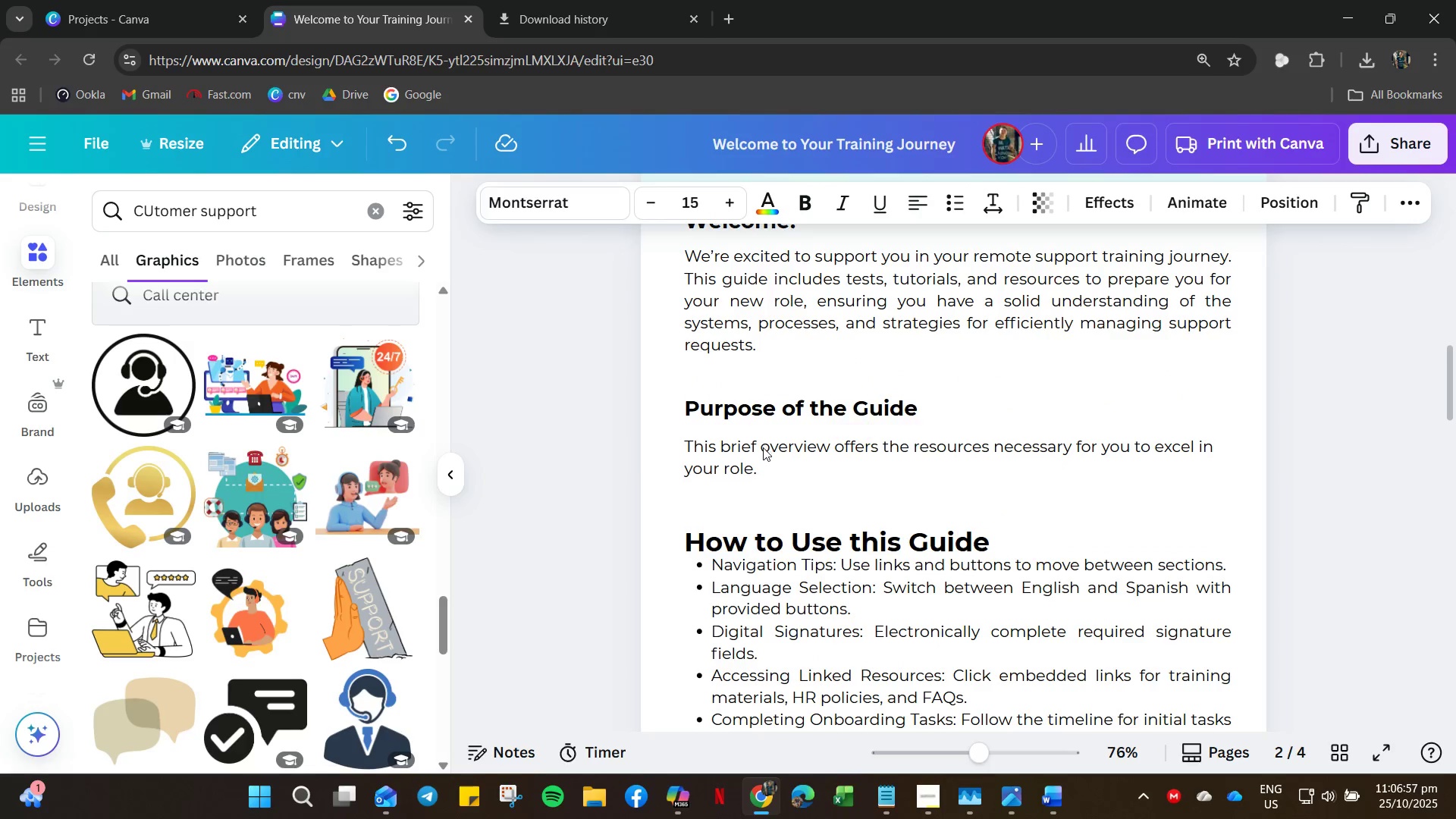 
key(ArrowUp)
 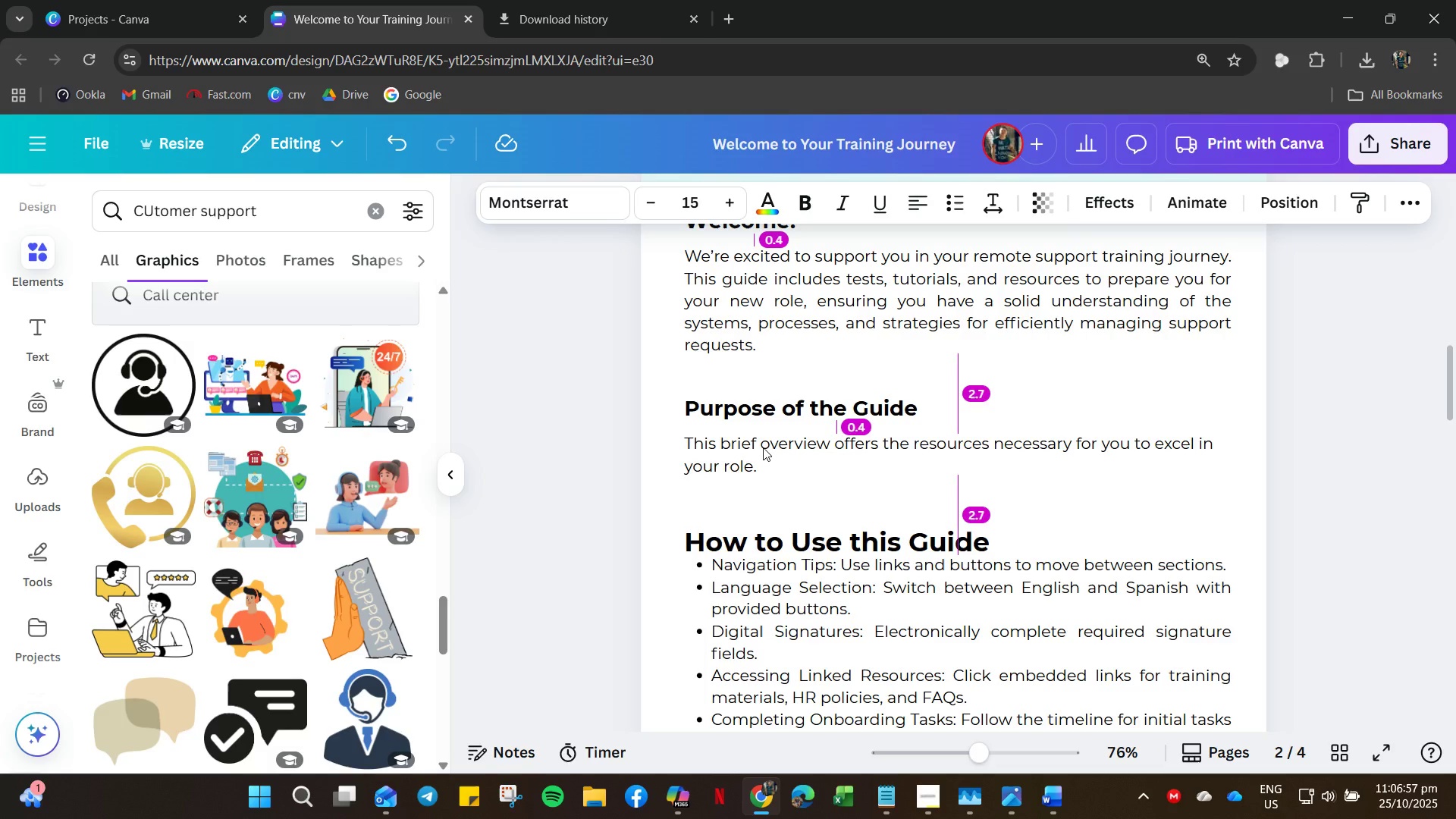 
key(ArrowUp)
 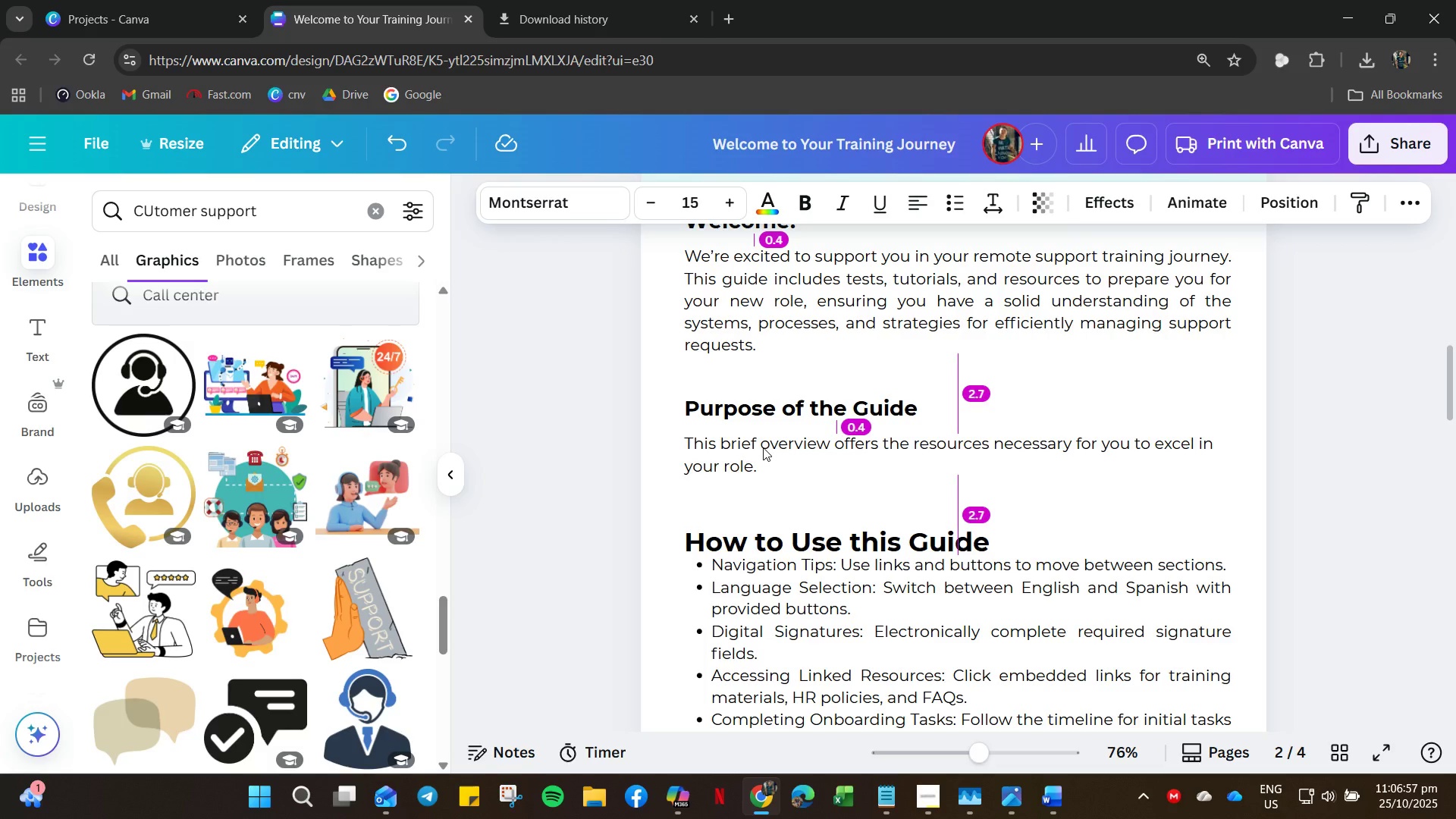 
key(ArrowUp)
 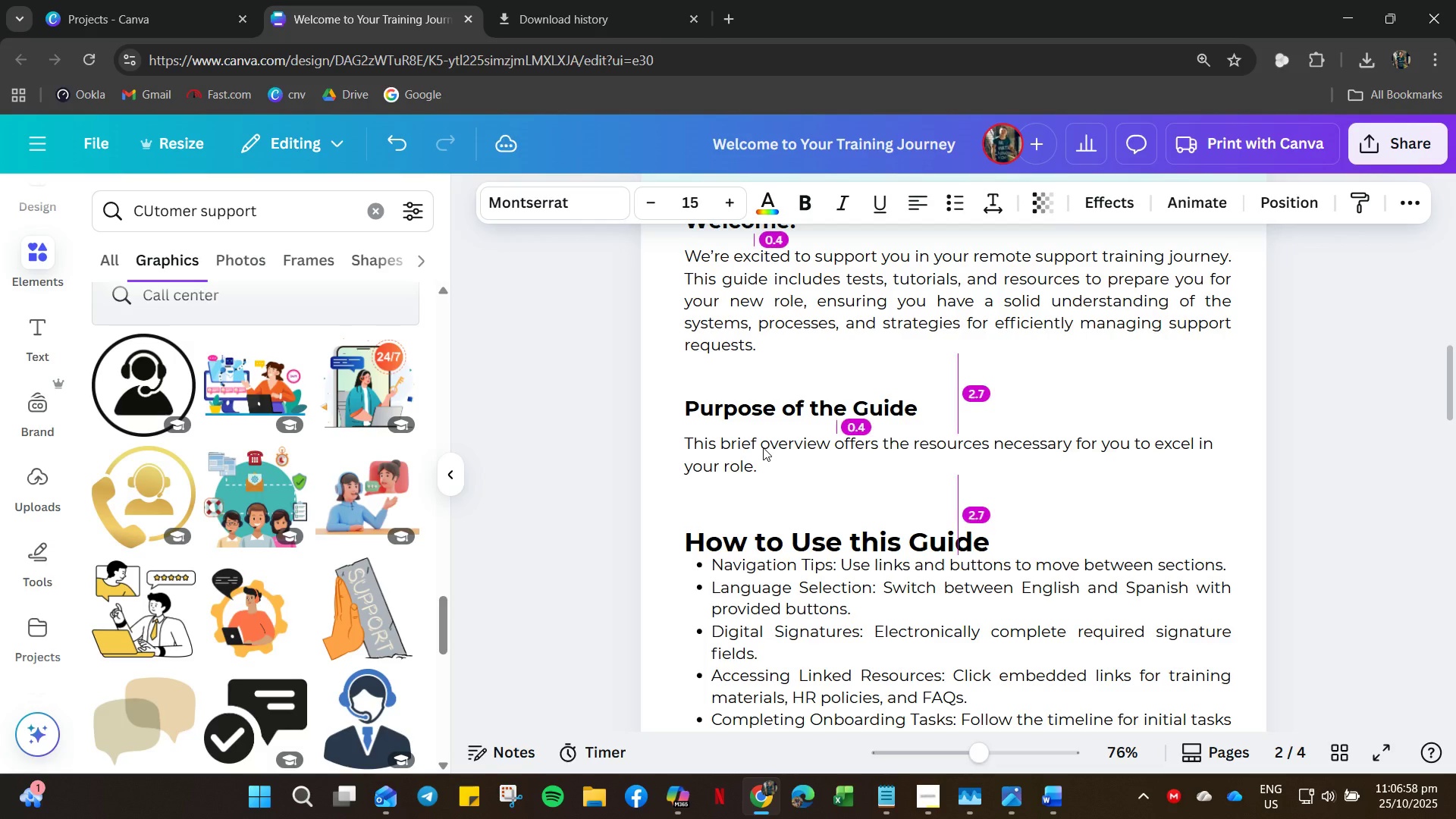 
key(ArrowDown)
 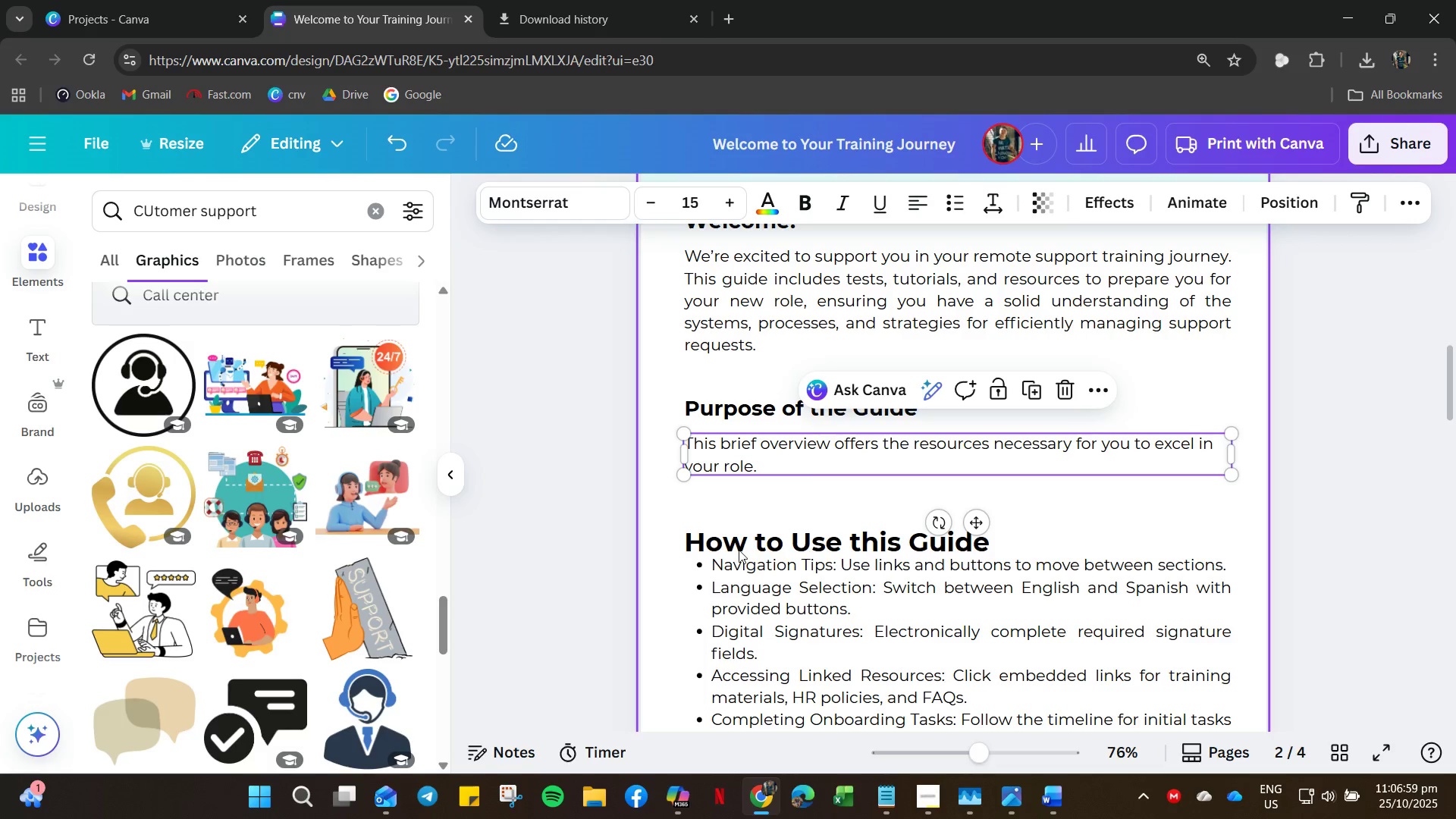 
left_click([739, 553])
 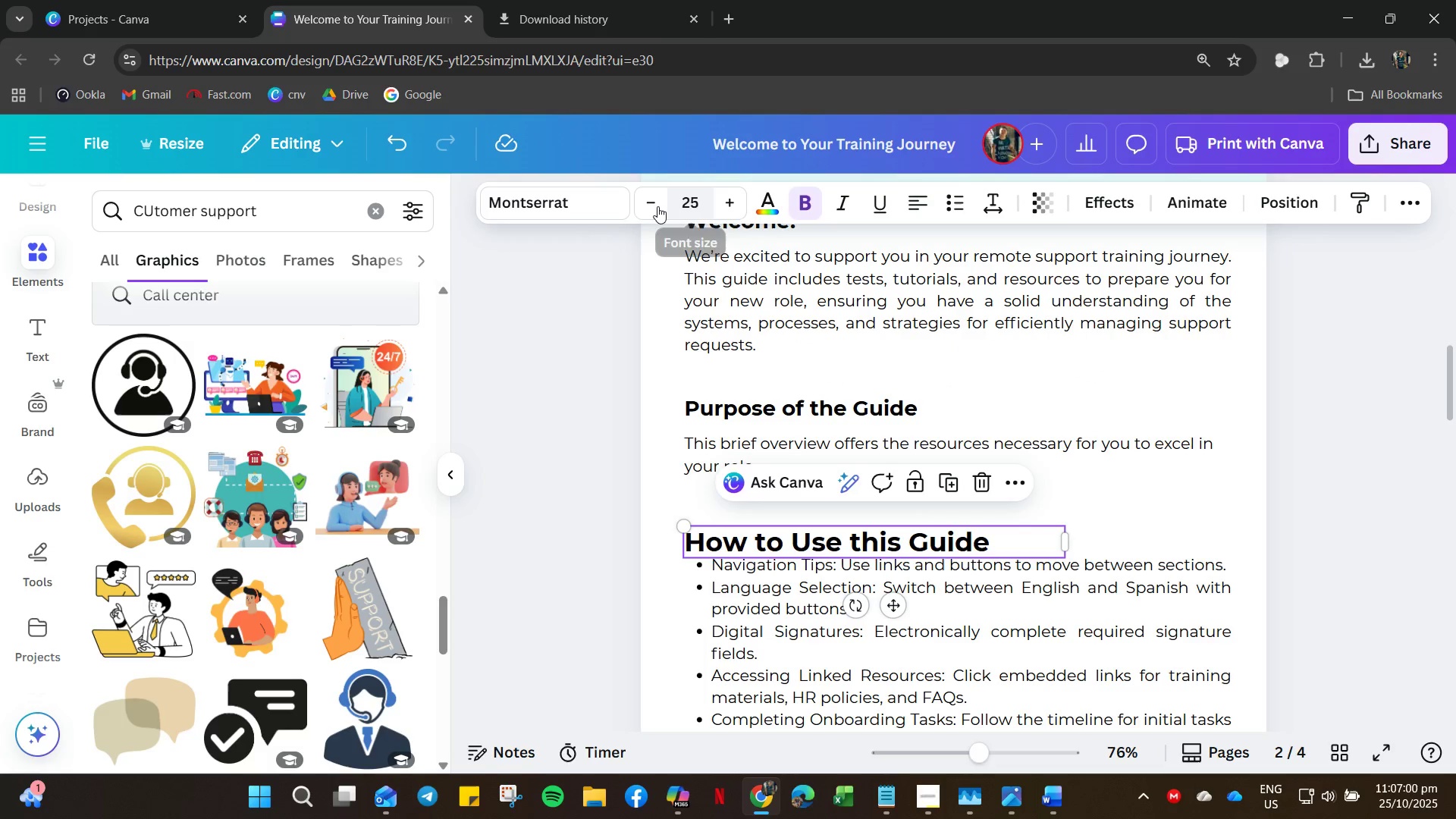 
double_click([654, 206])
 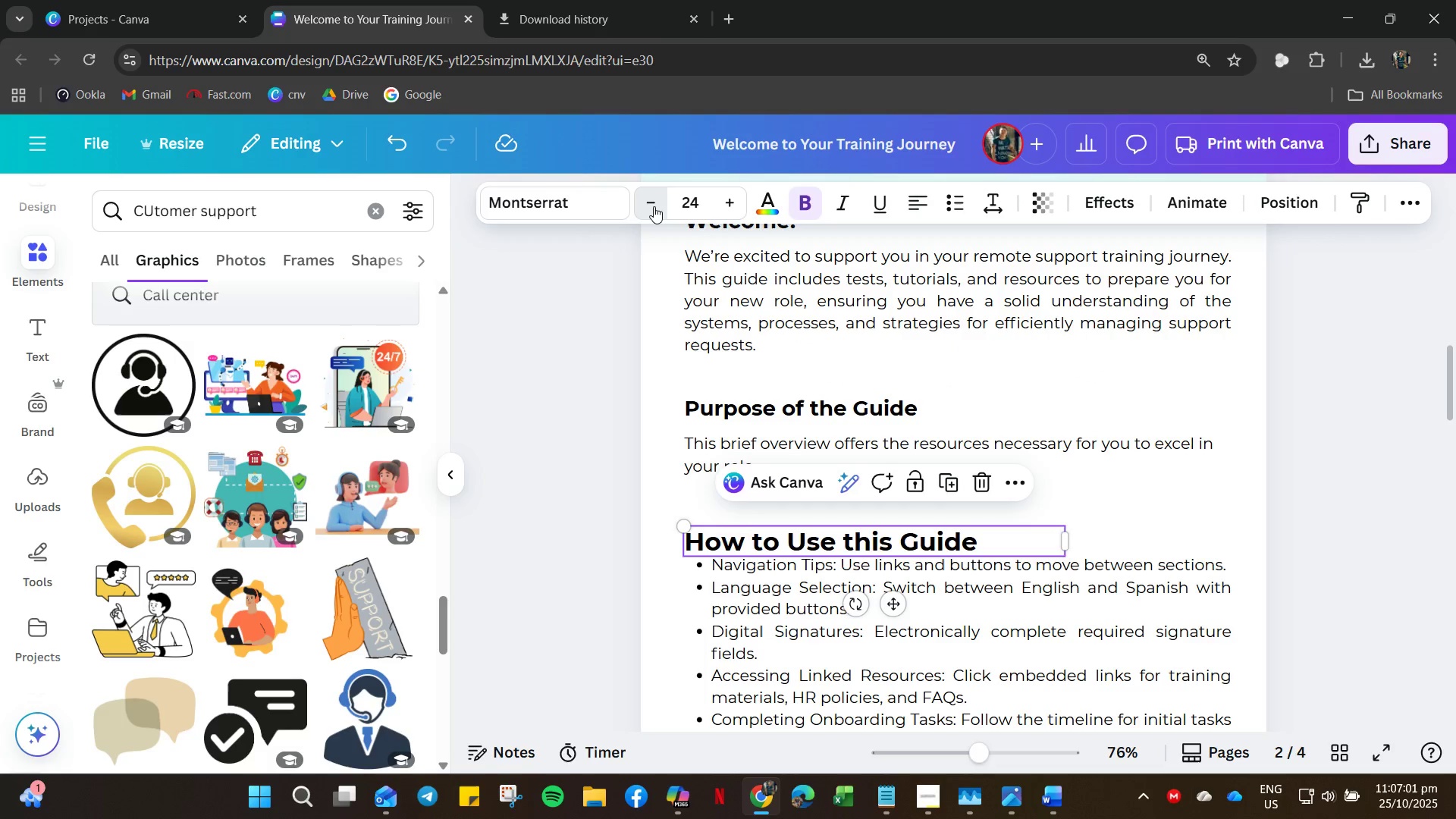 
triple_click([654, 206])
 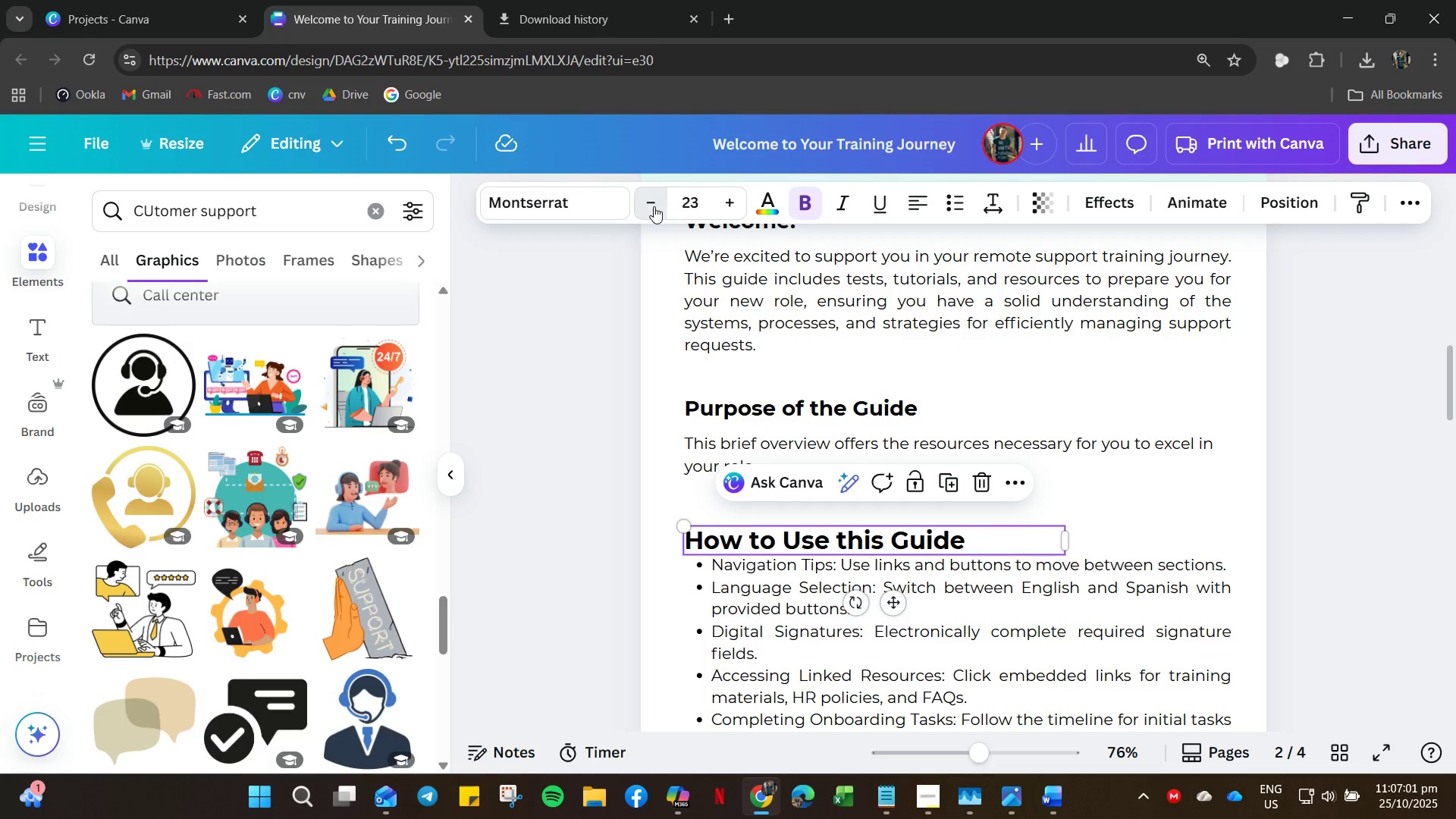 
triple_click([654, 206])
 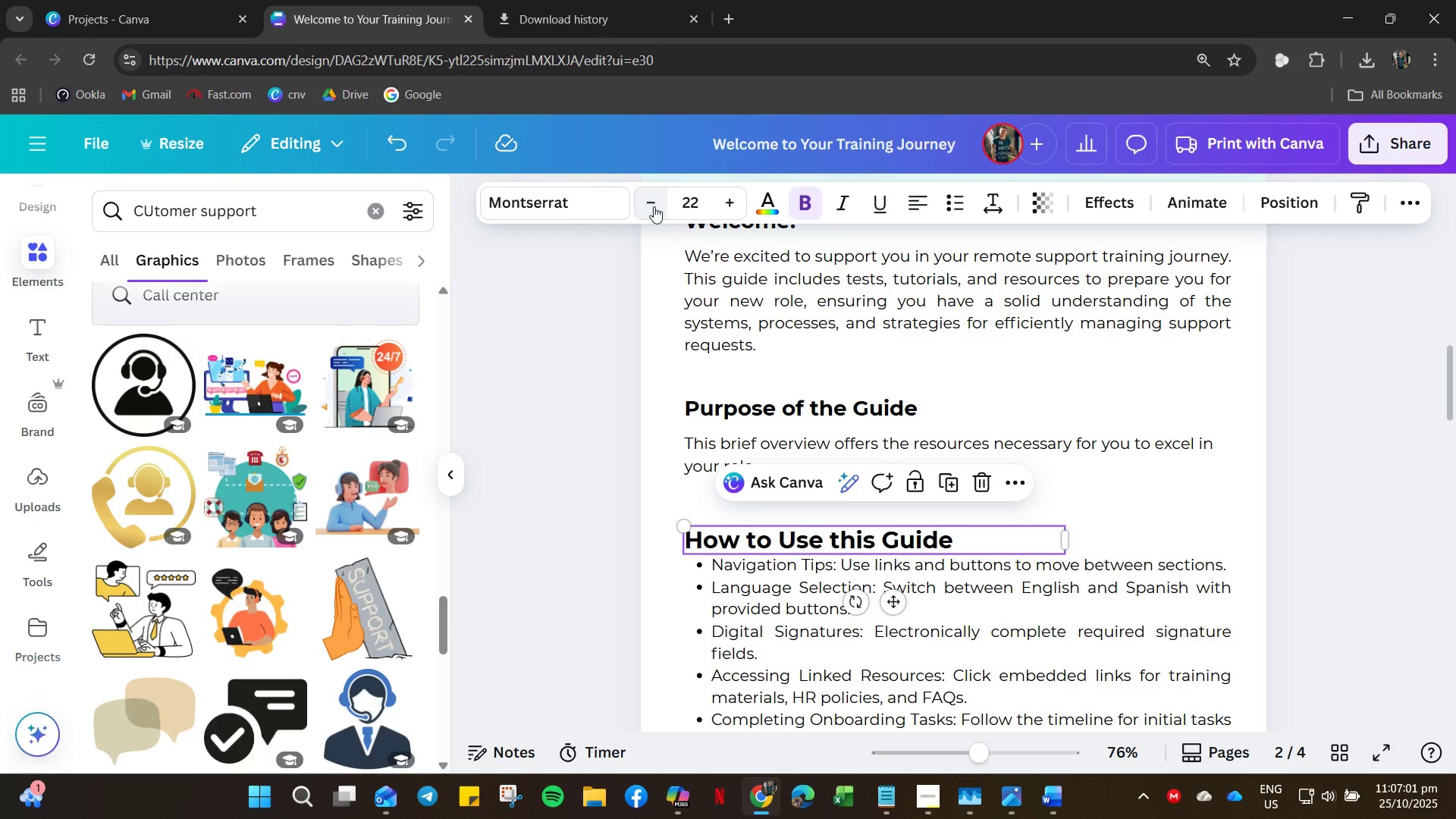 
triple_click([654, 206])
 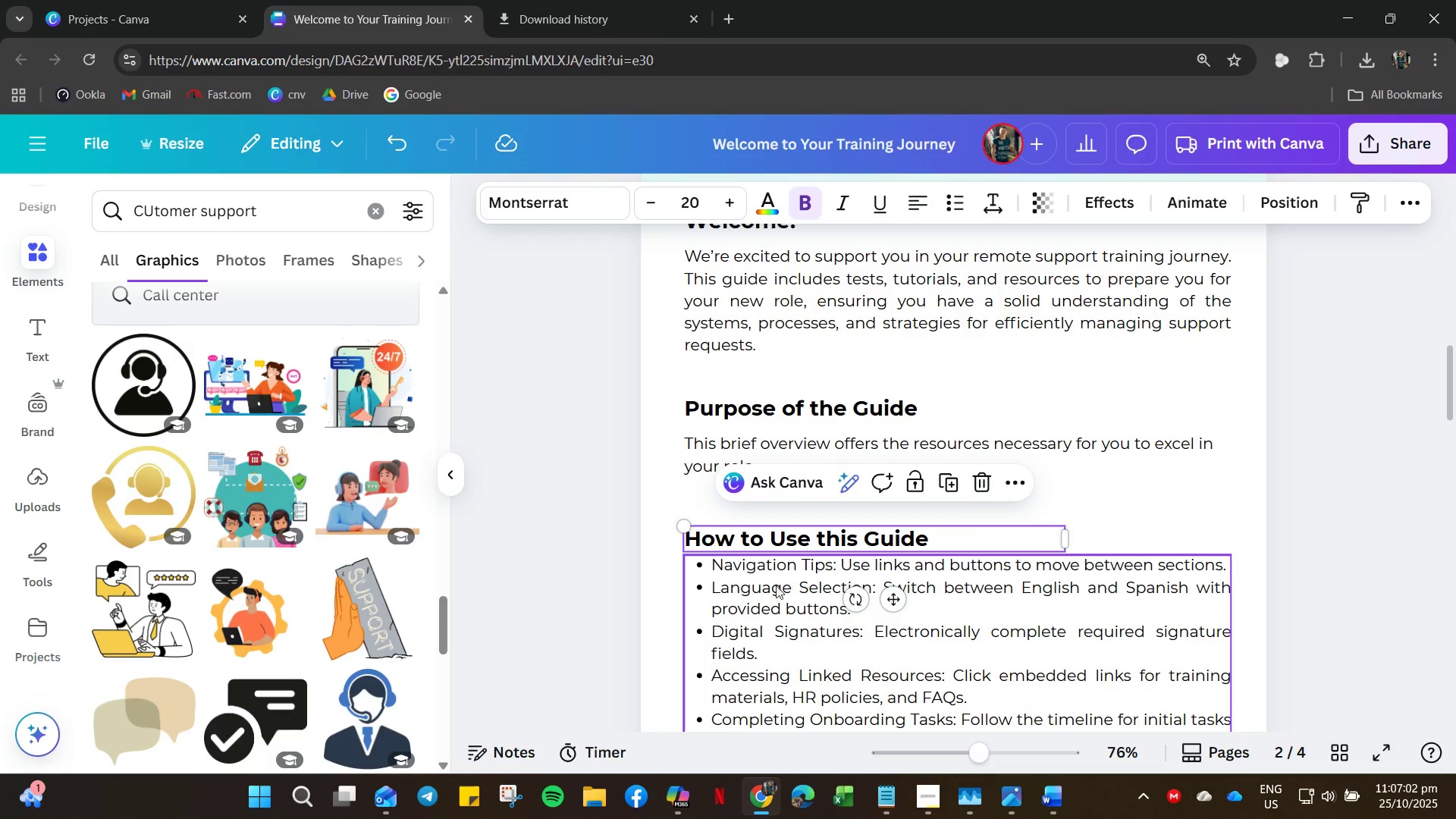 
left_click([764, 536])
 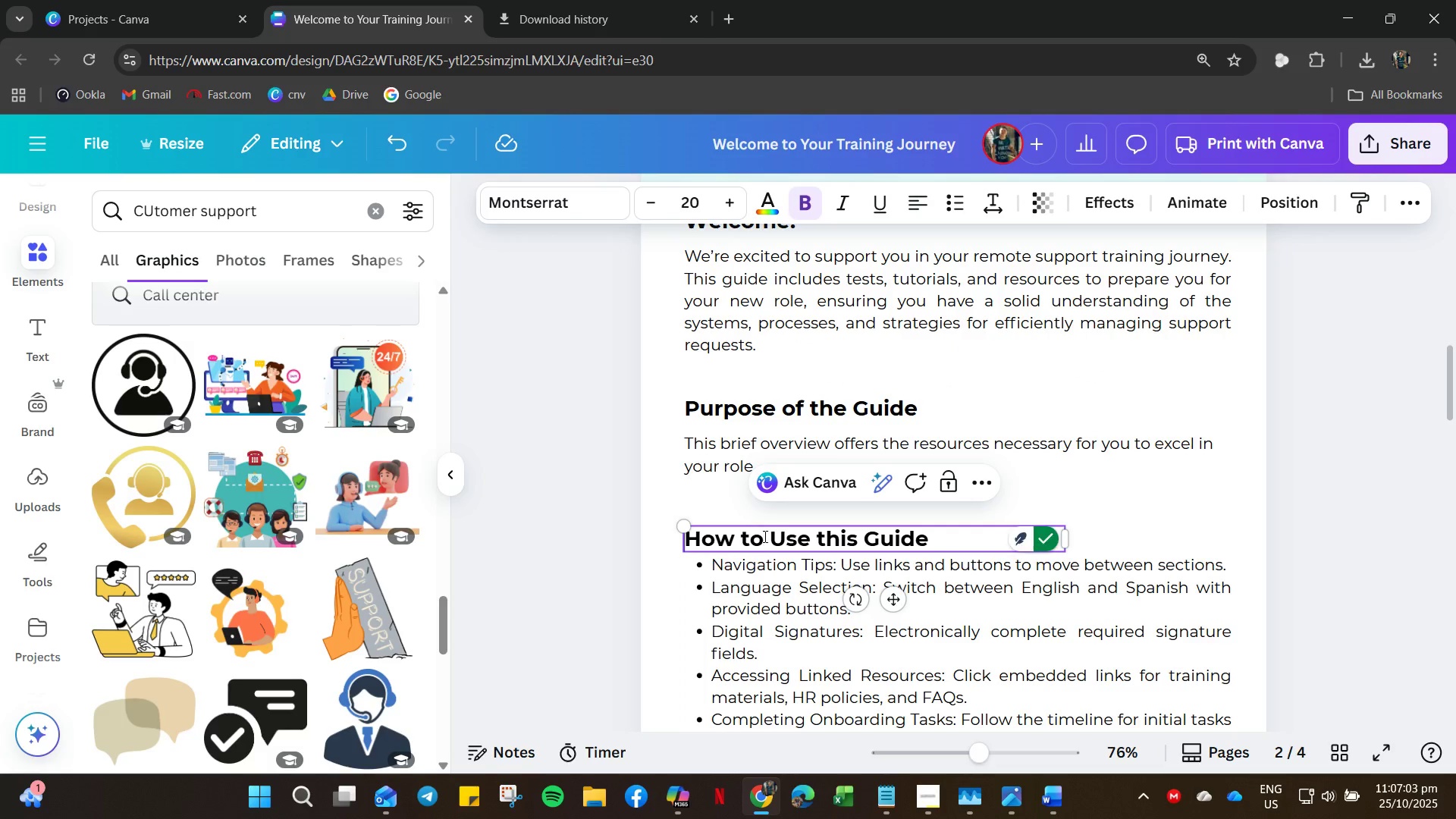 
key(ArrowUp)
 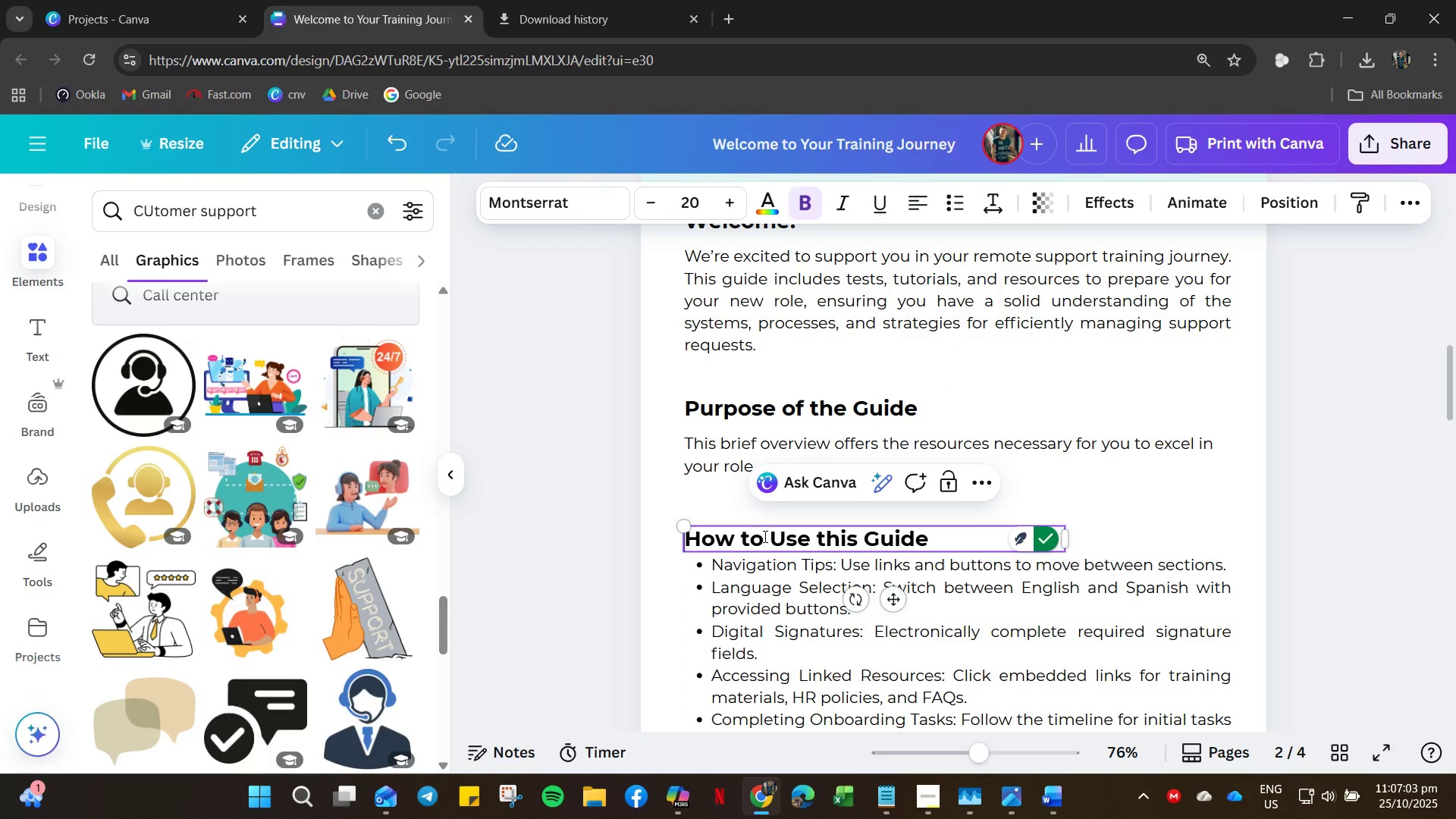 
key(ArrowUp)
 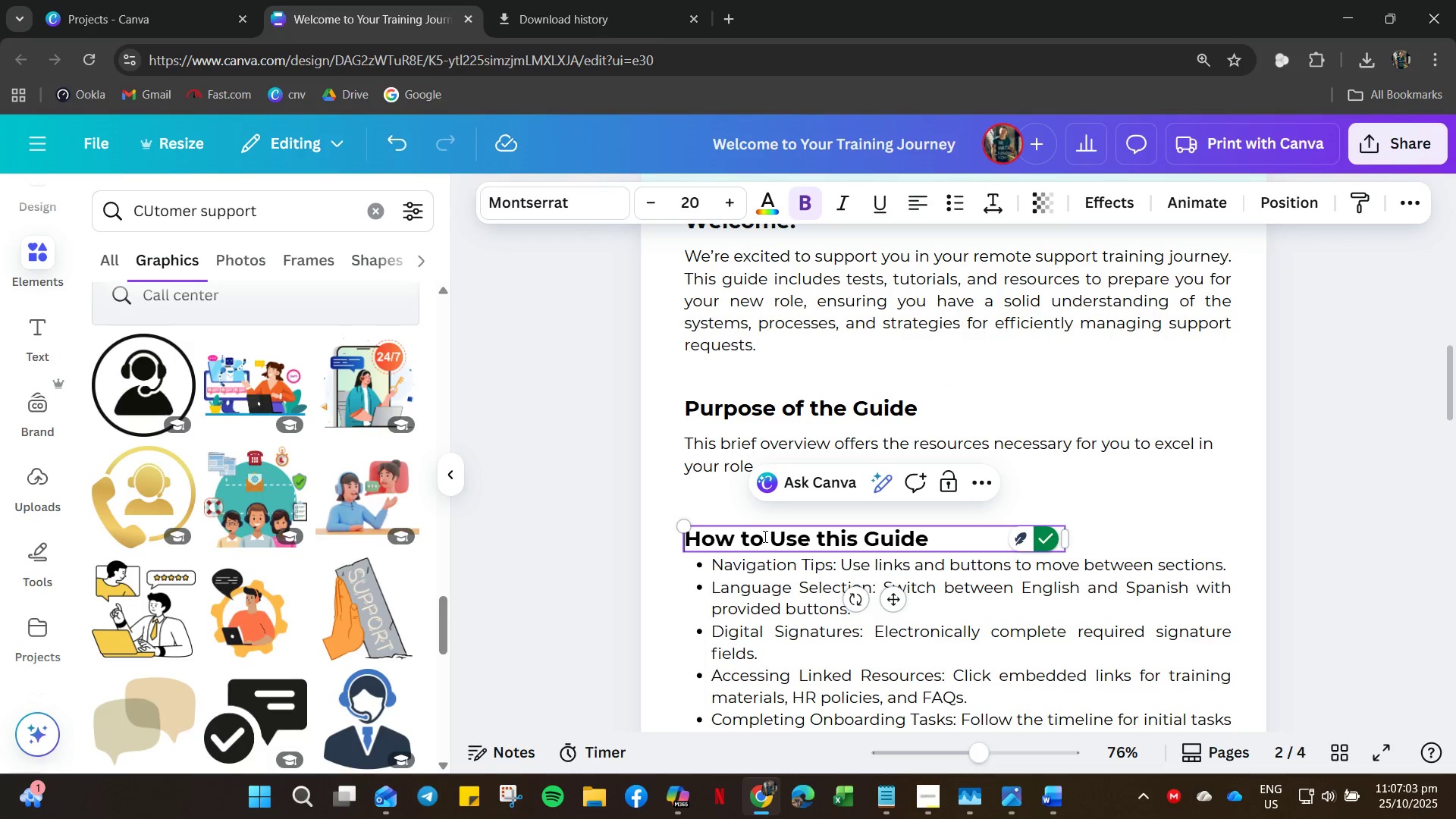 
key(ArrowUp)
 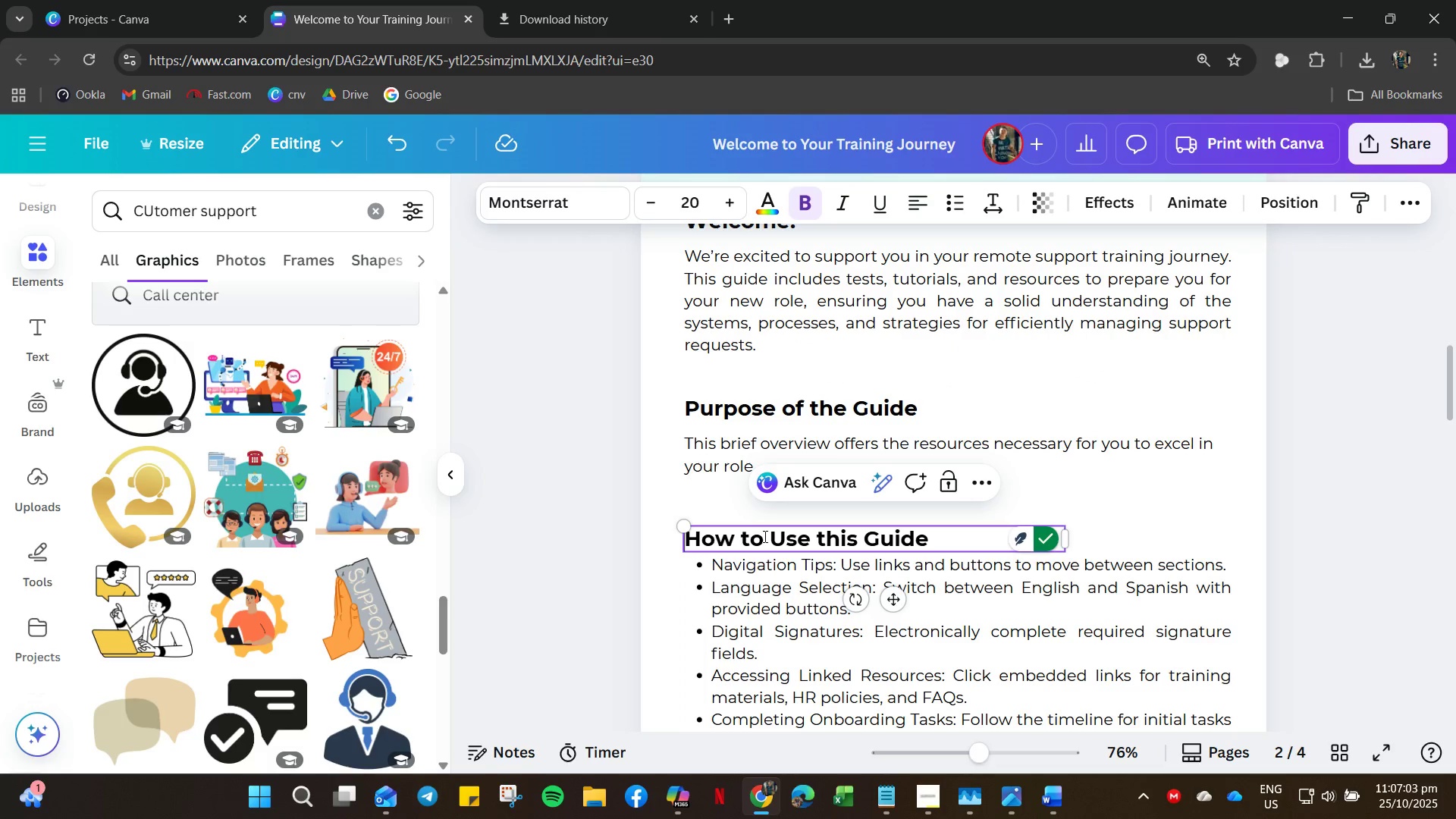 
key(ArrowUp)
 